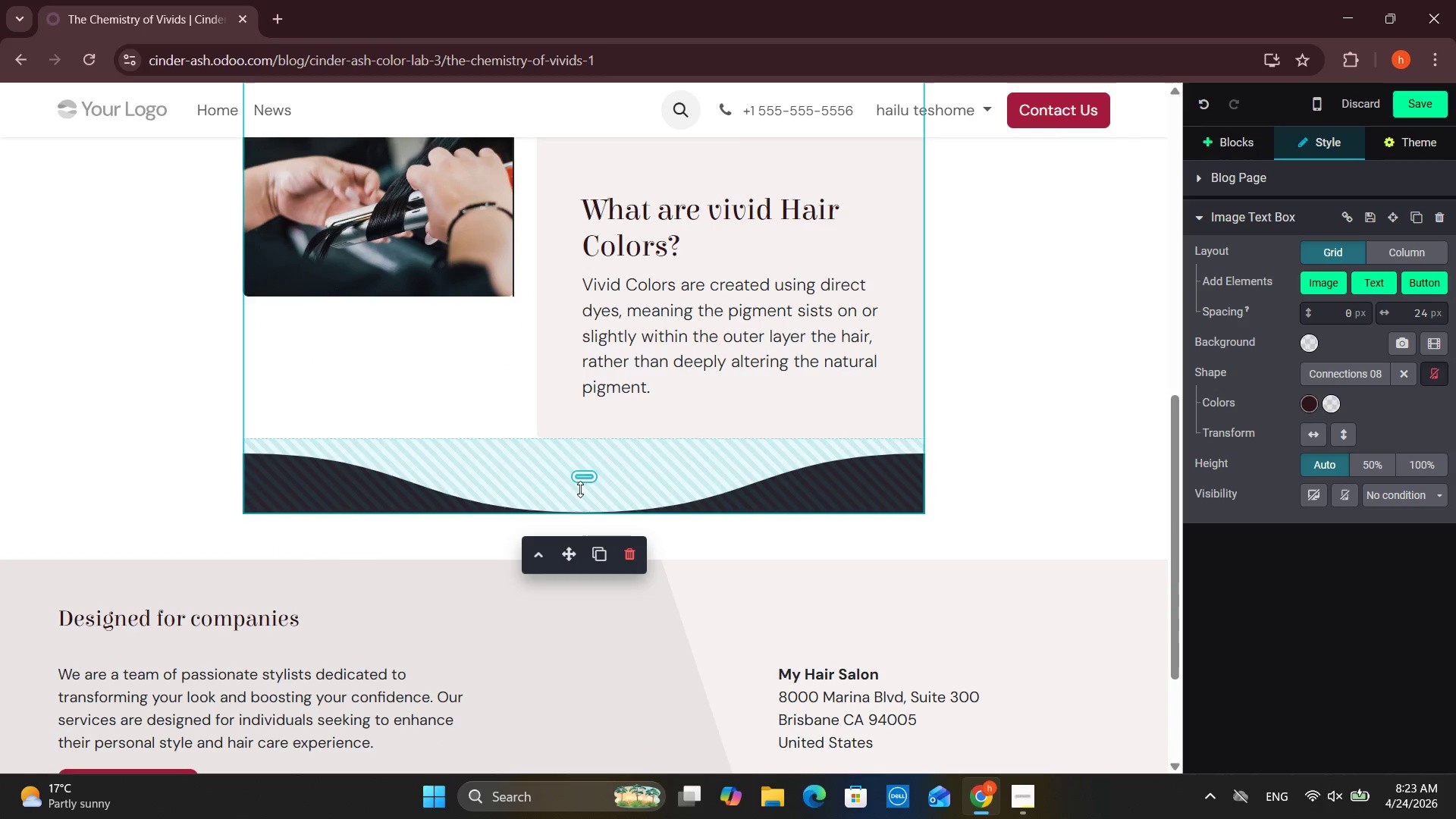 
left_click_drag(start_coordinate=[578, 482], to_coordinate=[580, 412])
 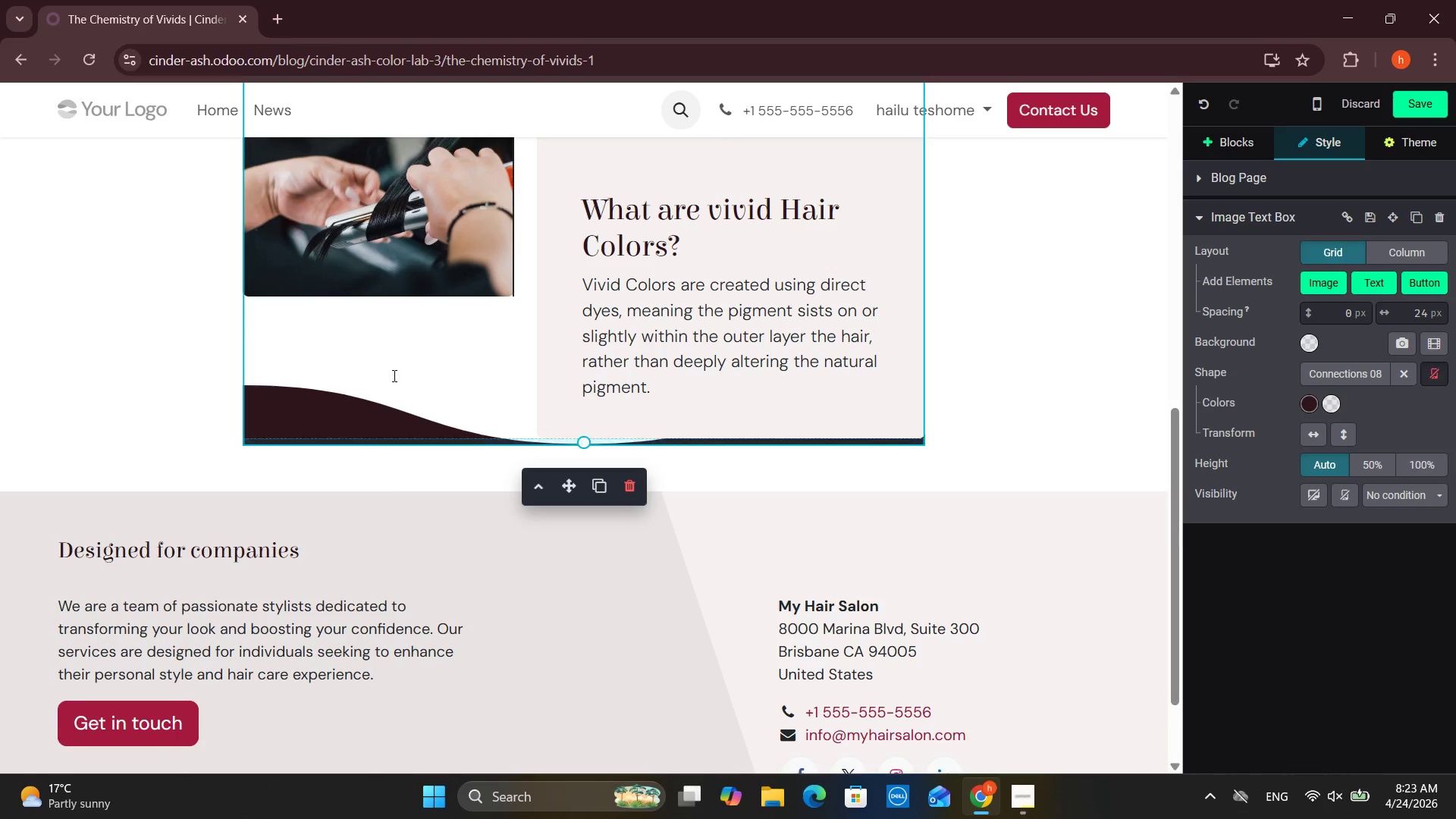 
scroll: coordinate [393, 375], scroll_direction: up, amount: 1.0
 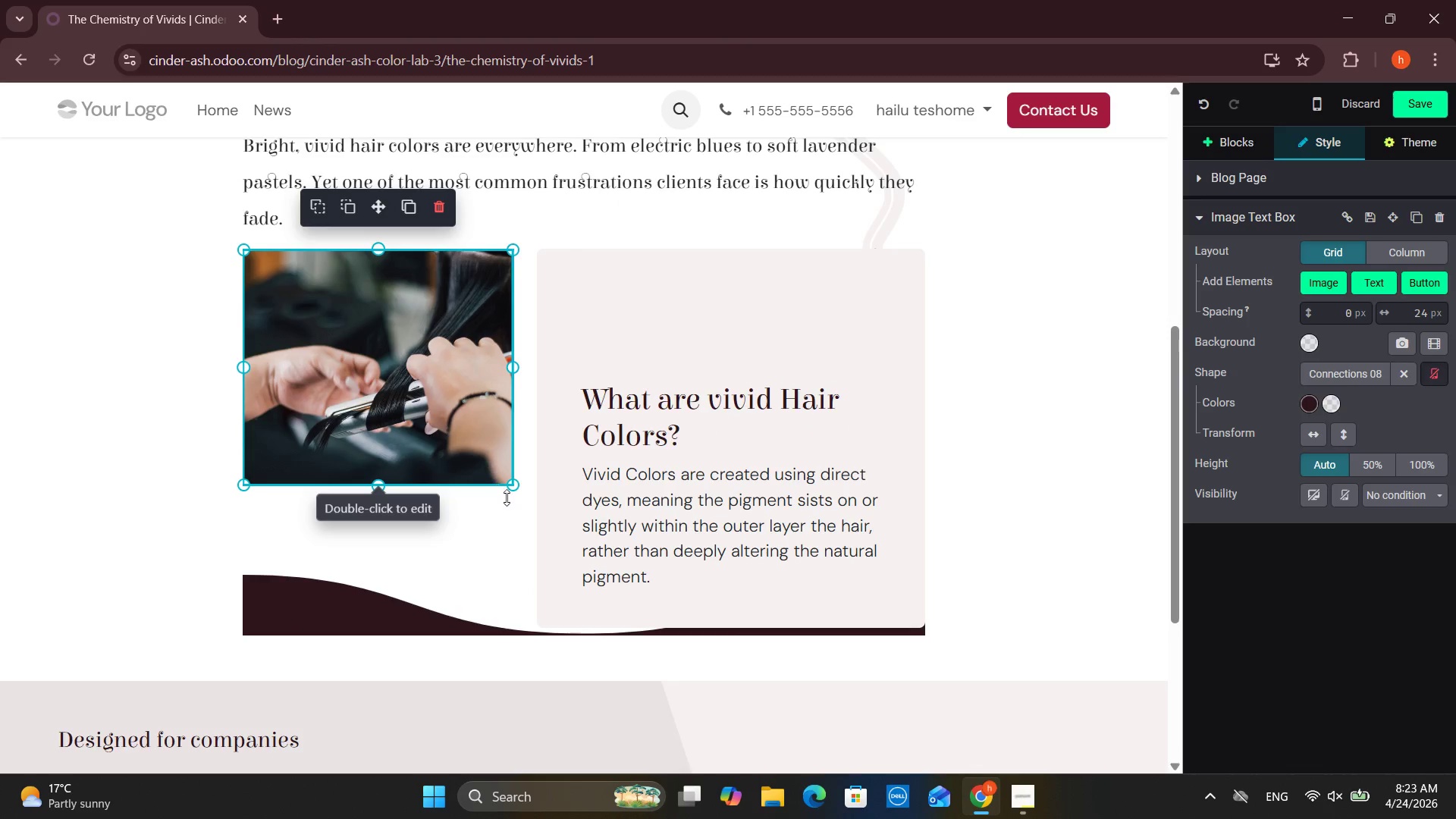 
left_click_drag(start_coordinate=[513, 488], to_coordinate=[529, 642])
 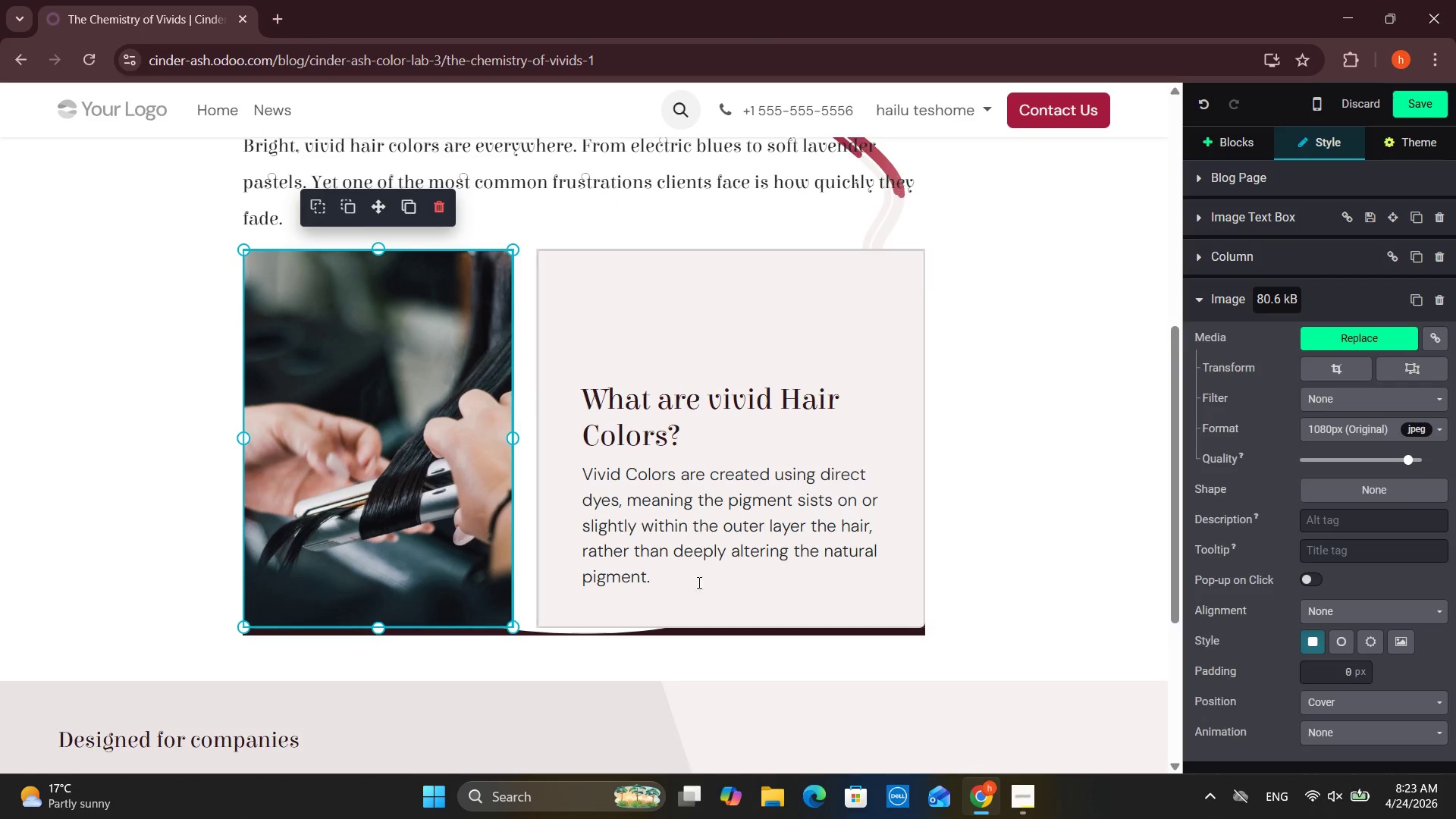 
left_click([700, 581])
 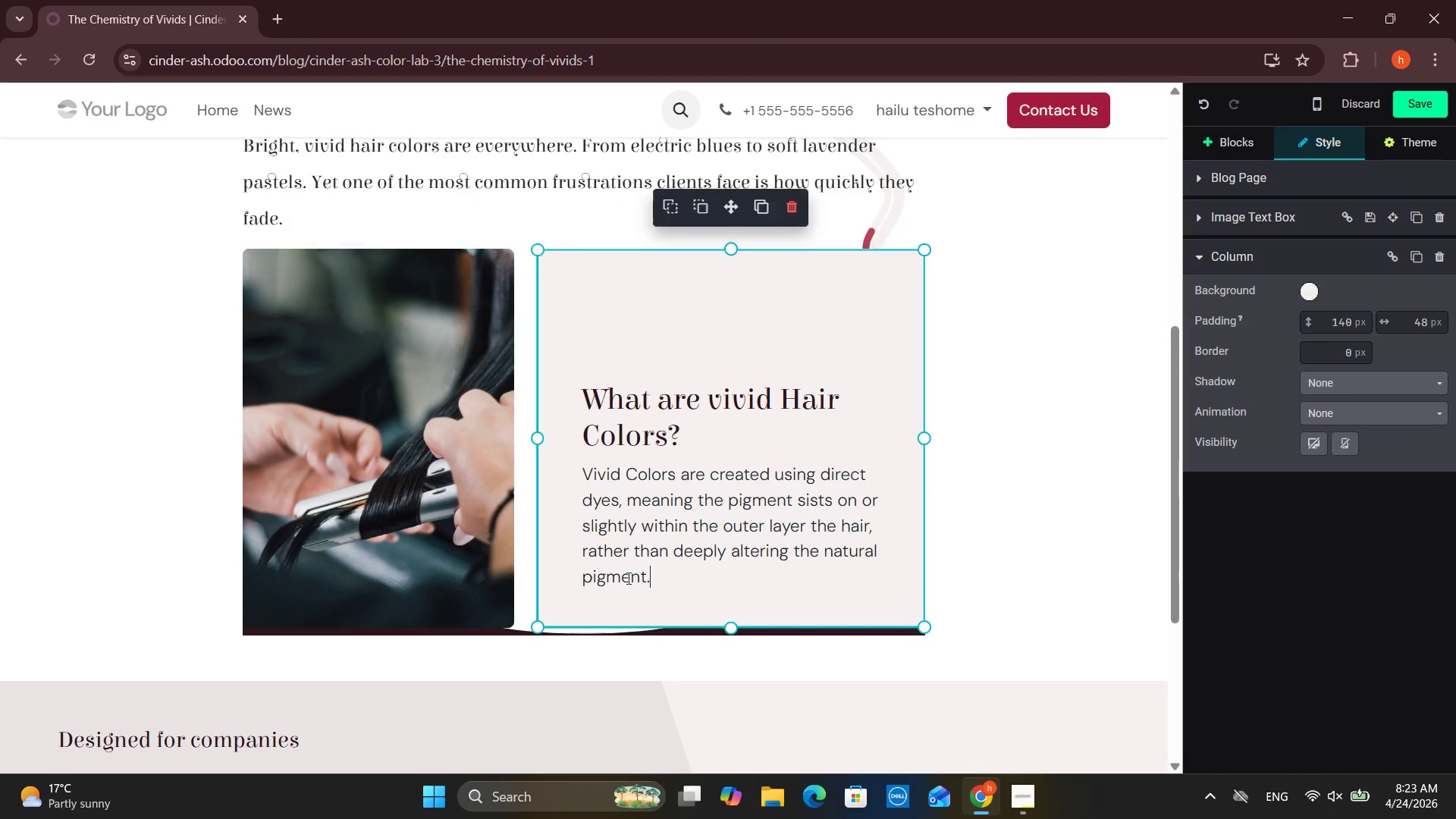 
left_click([606, 538])
 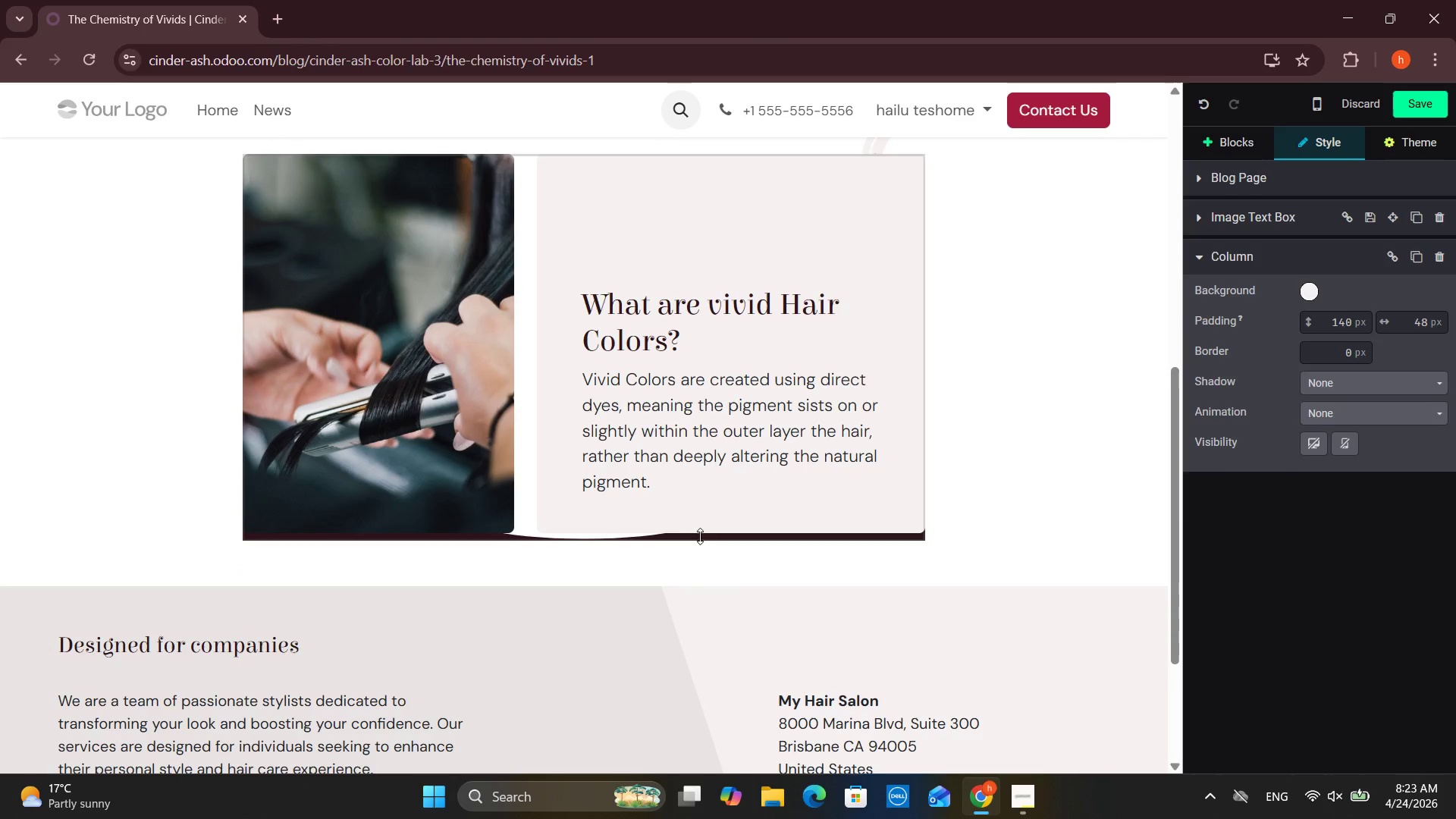 
scroll: coordinate [627, 578], scroll_direction: none, amount: 0.0
 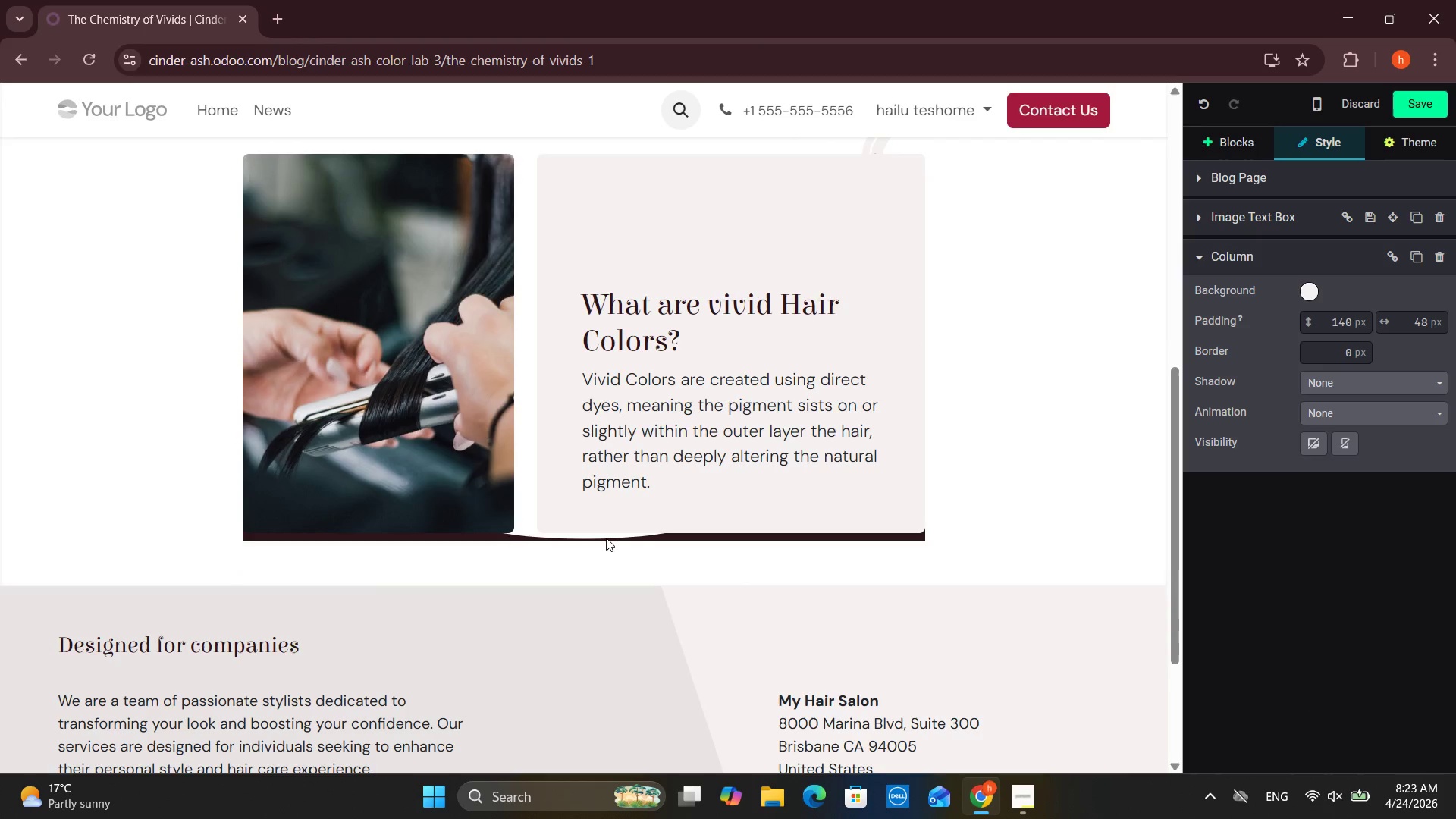 
left_click([703, 505])
 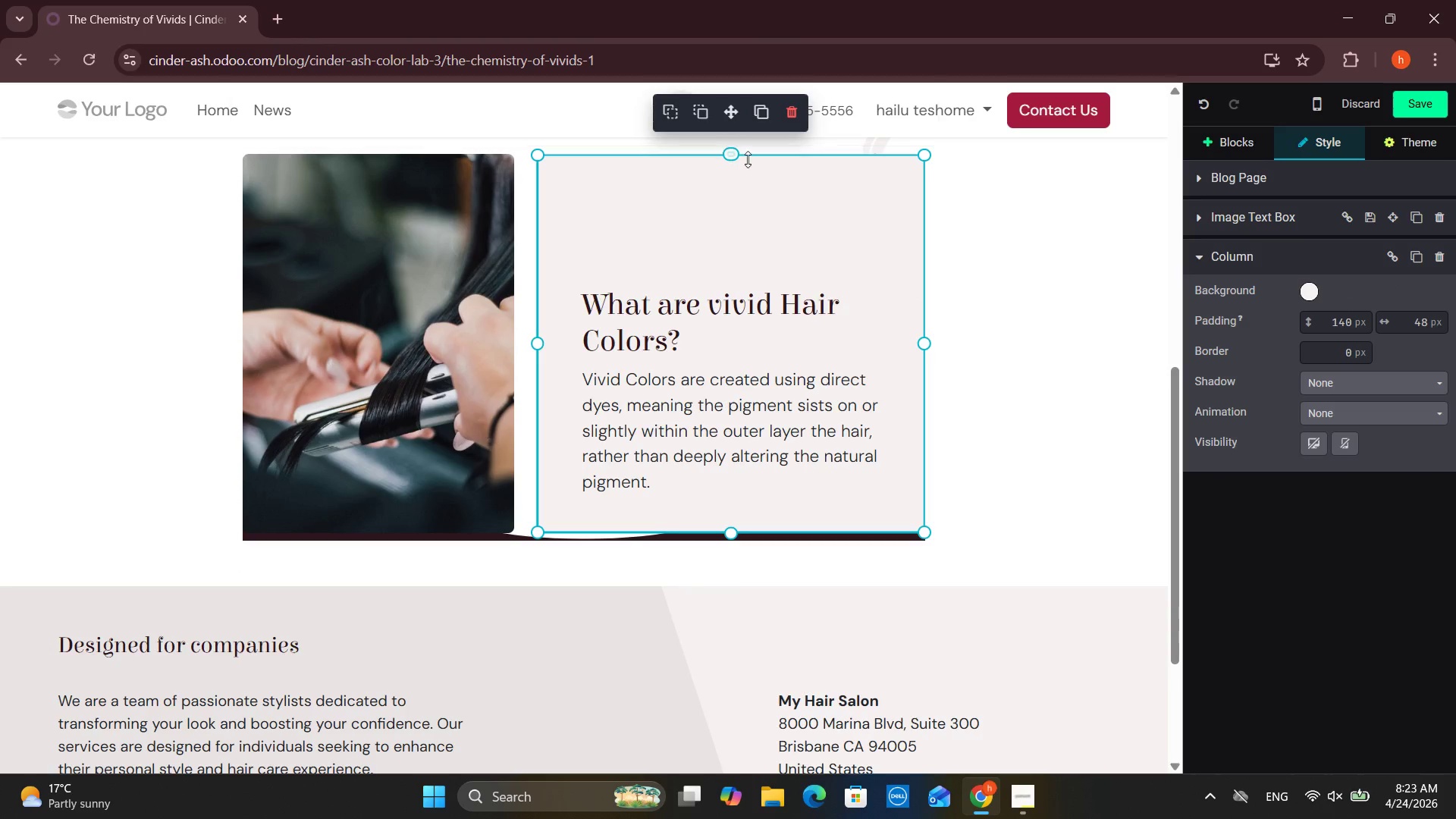 
left_click_drag(start_coordinate=[740, 155], to_coordinate=[734, 93])
 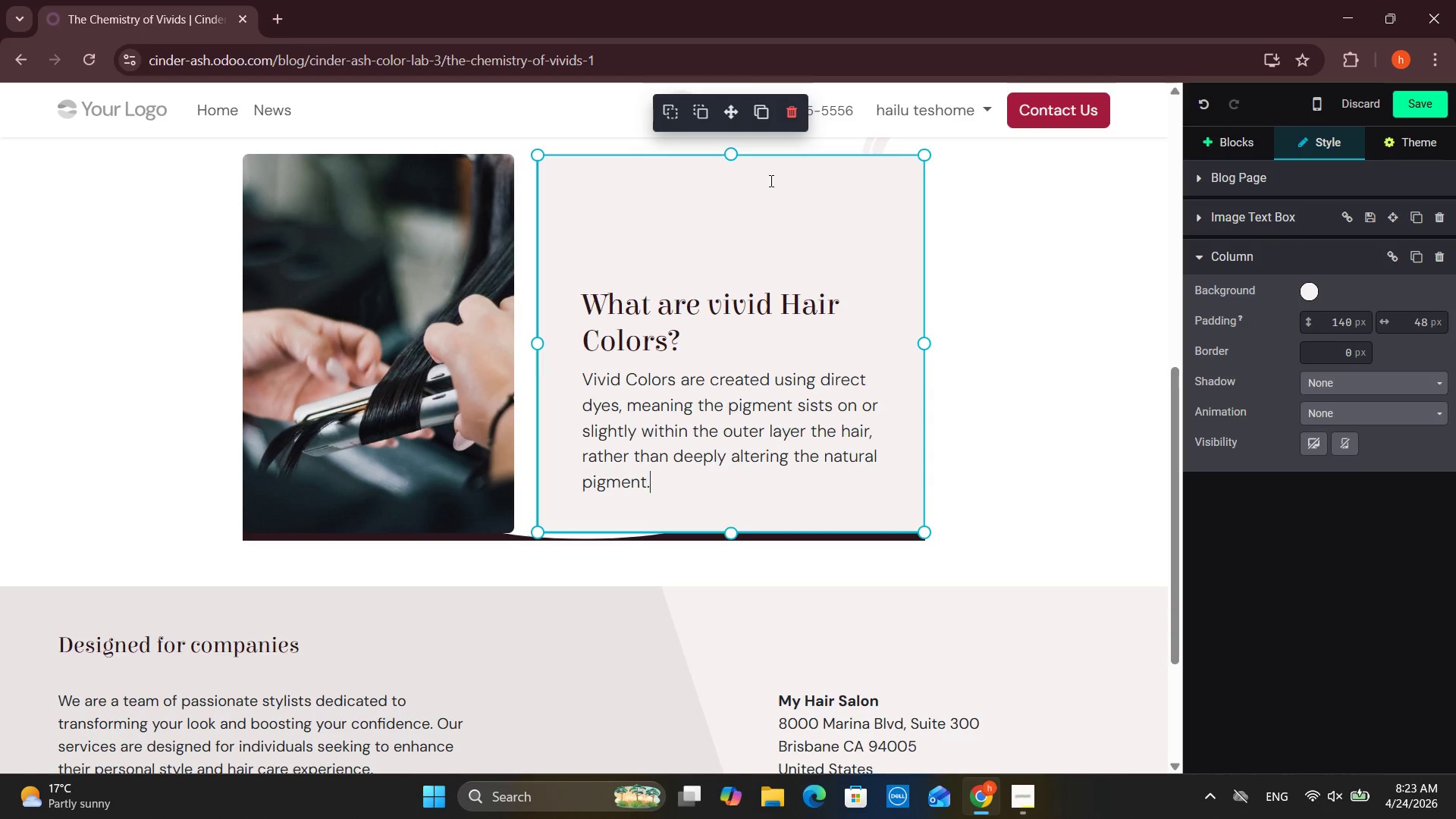 
scroll: coordinate [783, 245], scroll_direction: up, amount: 1.0
 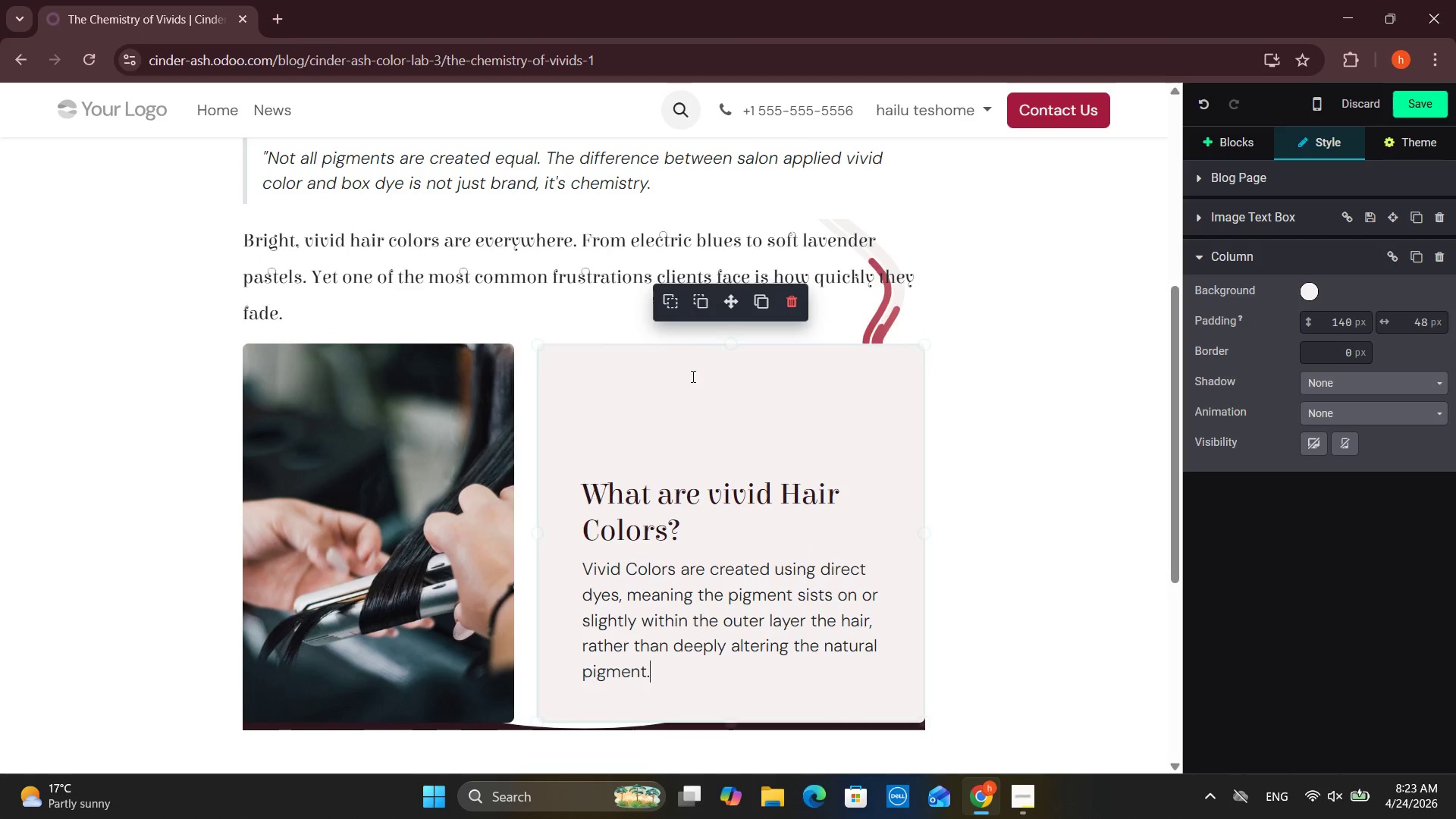 
scroll: coordinate [636, 444], scroll_direction: down, amount: 1.0
 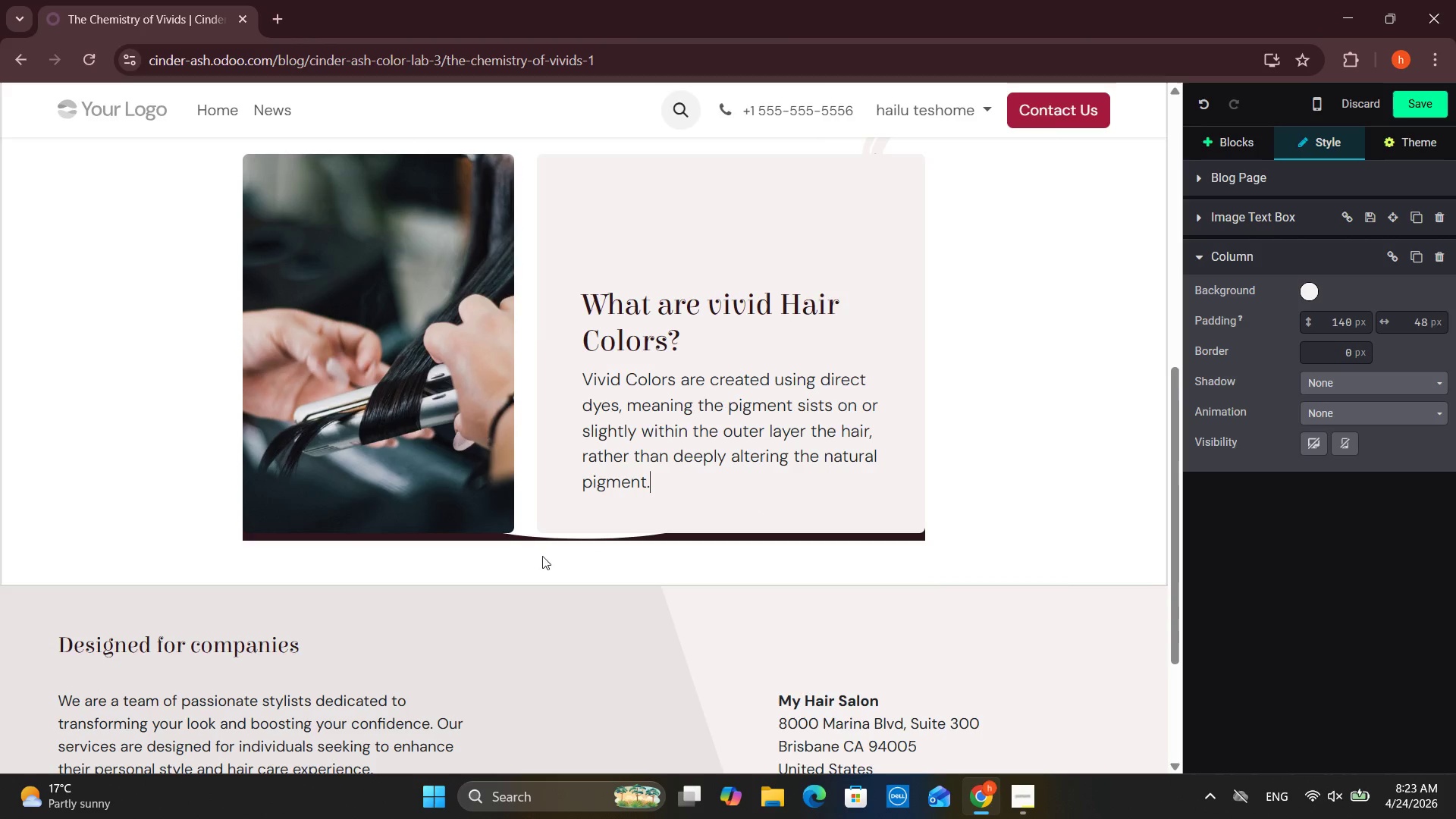 
left_click([519, 529])
 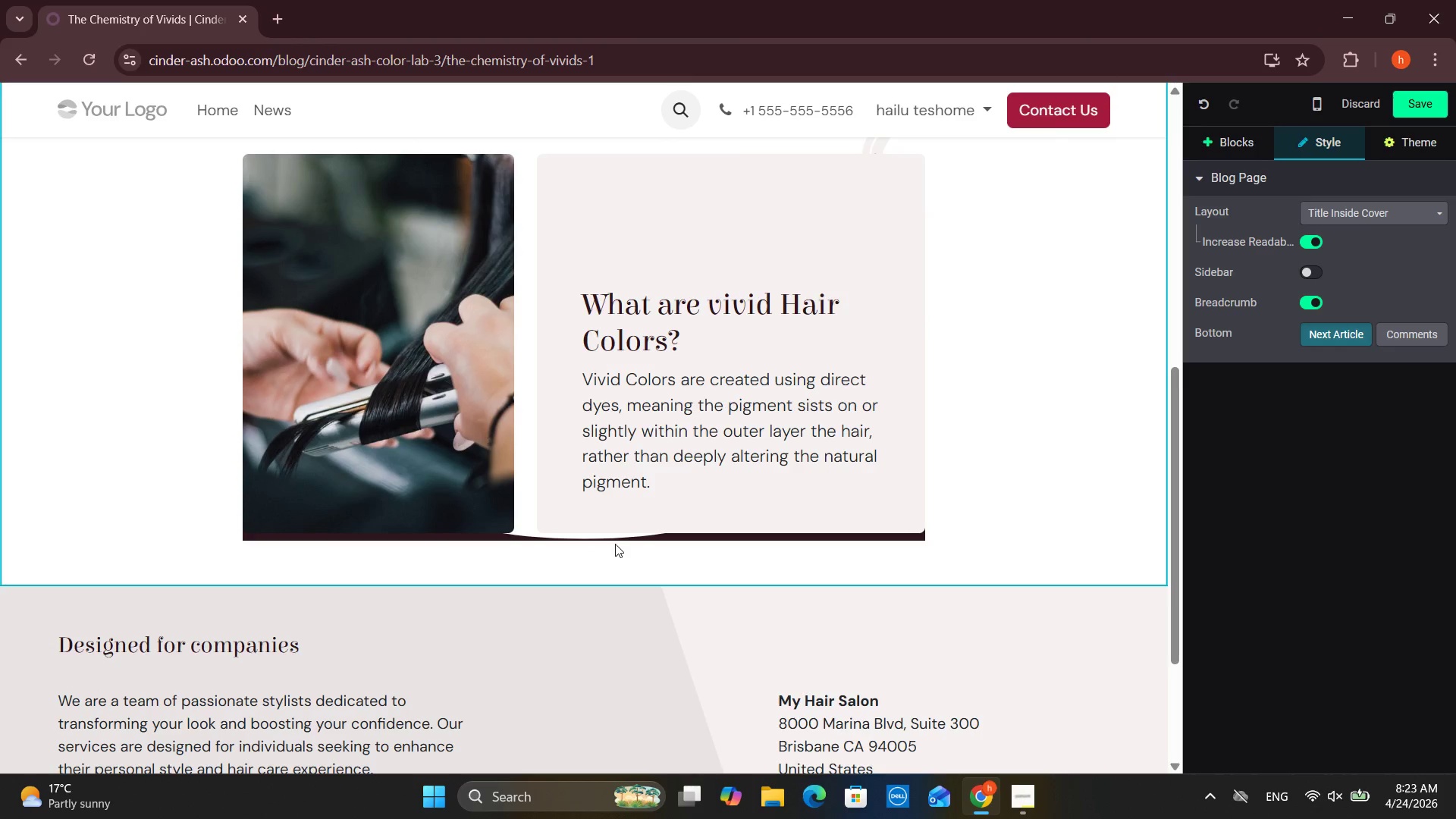 
double_click([598, 536])
 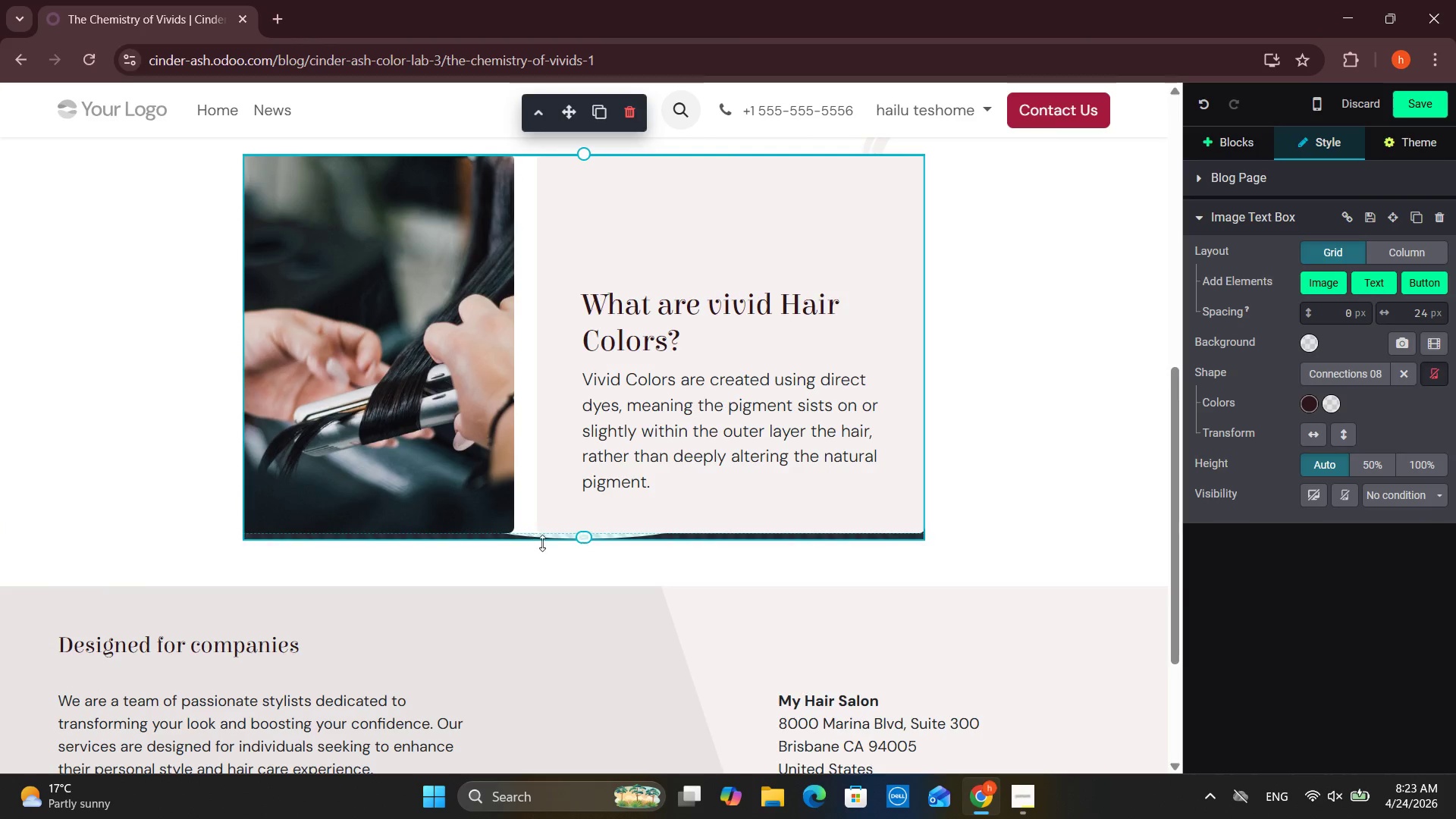 
left_click_drag(start_coordinate=[579, 541], to_coordinate=[595, 596])
 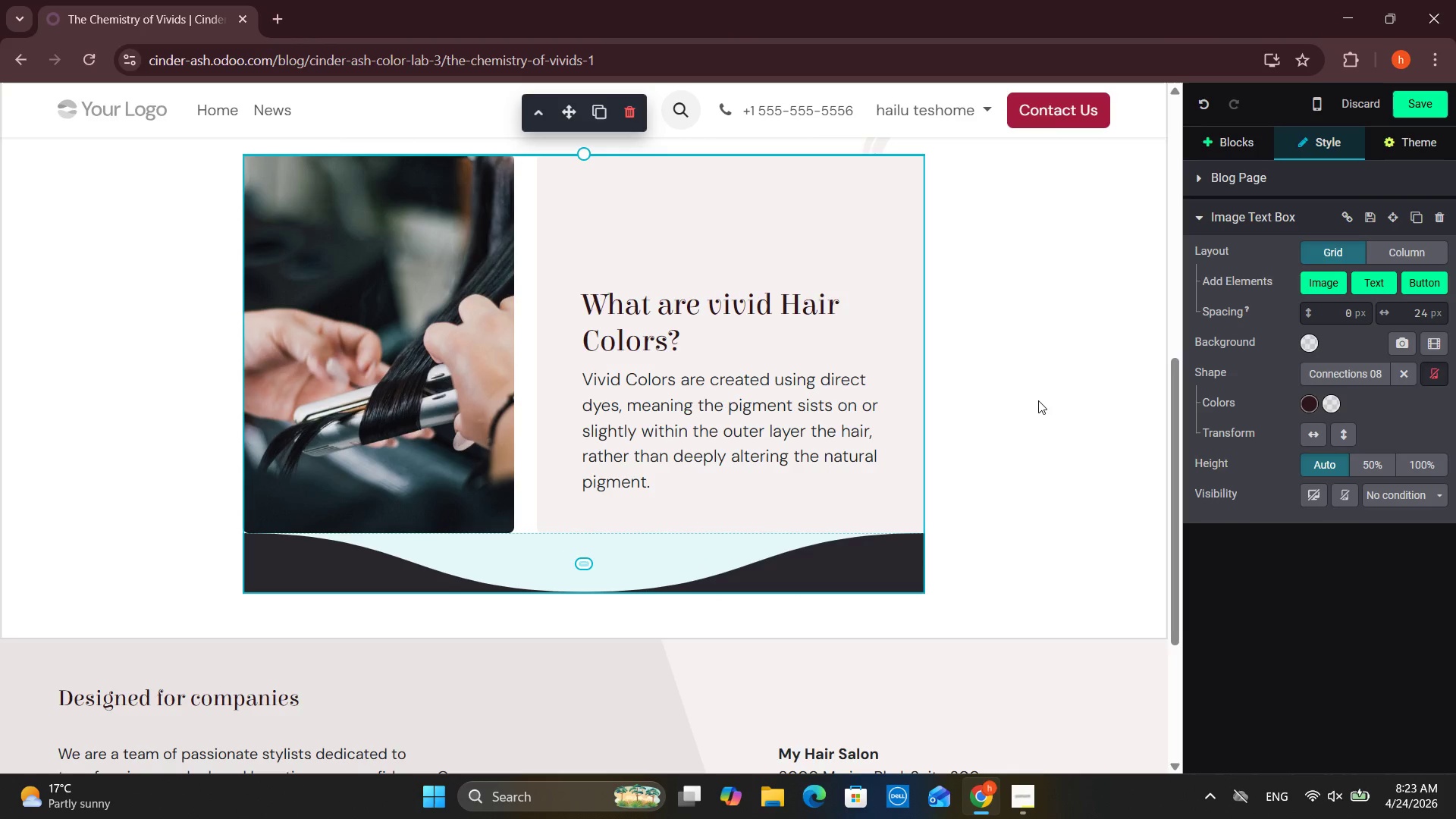 
left_click([1038, 400])
 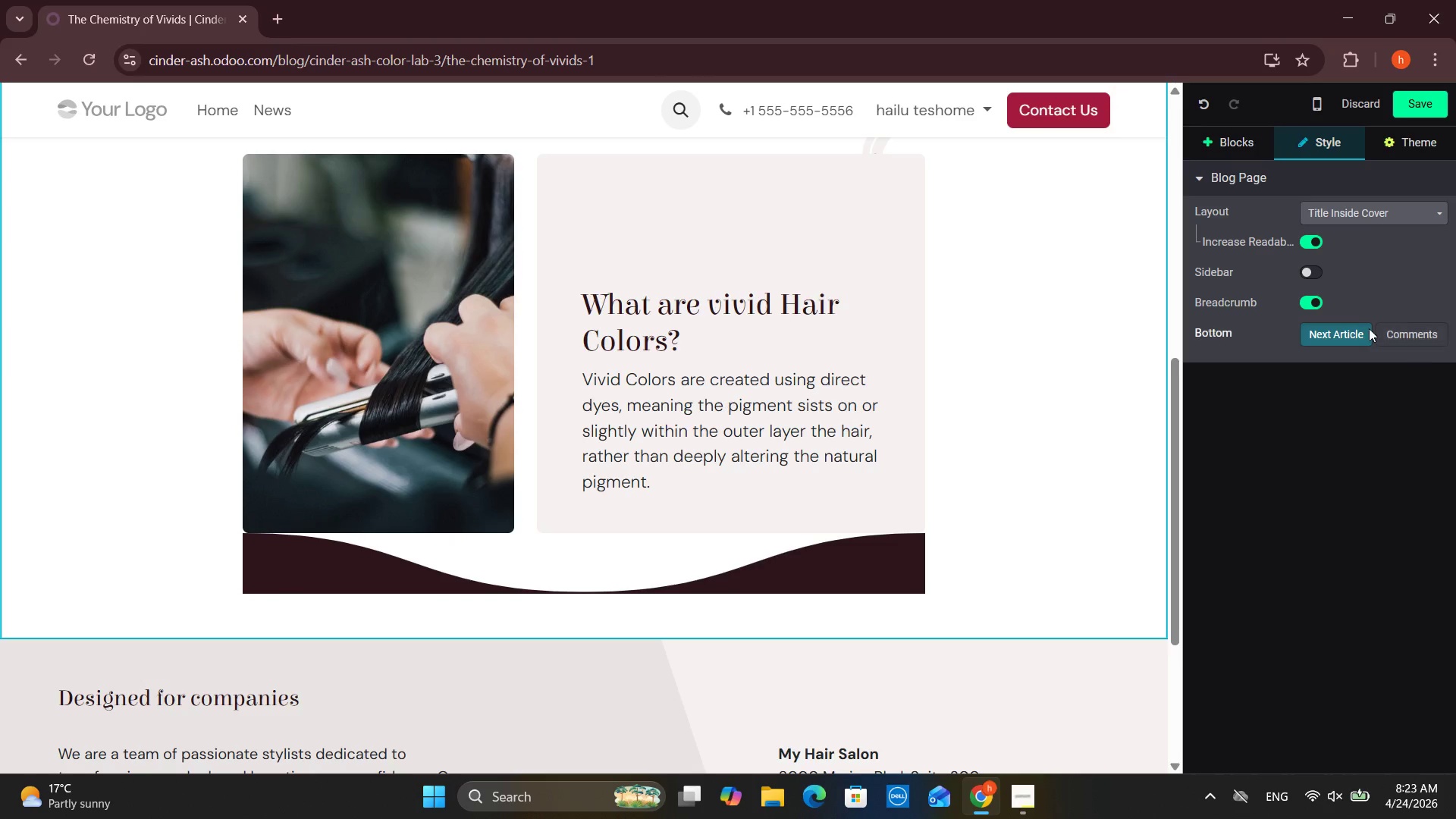 
left_click([1260, 147])
 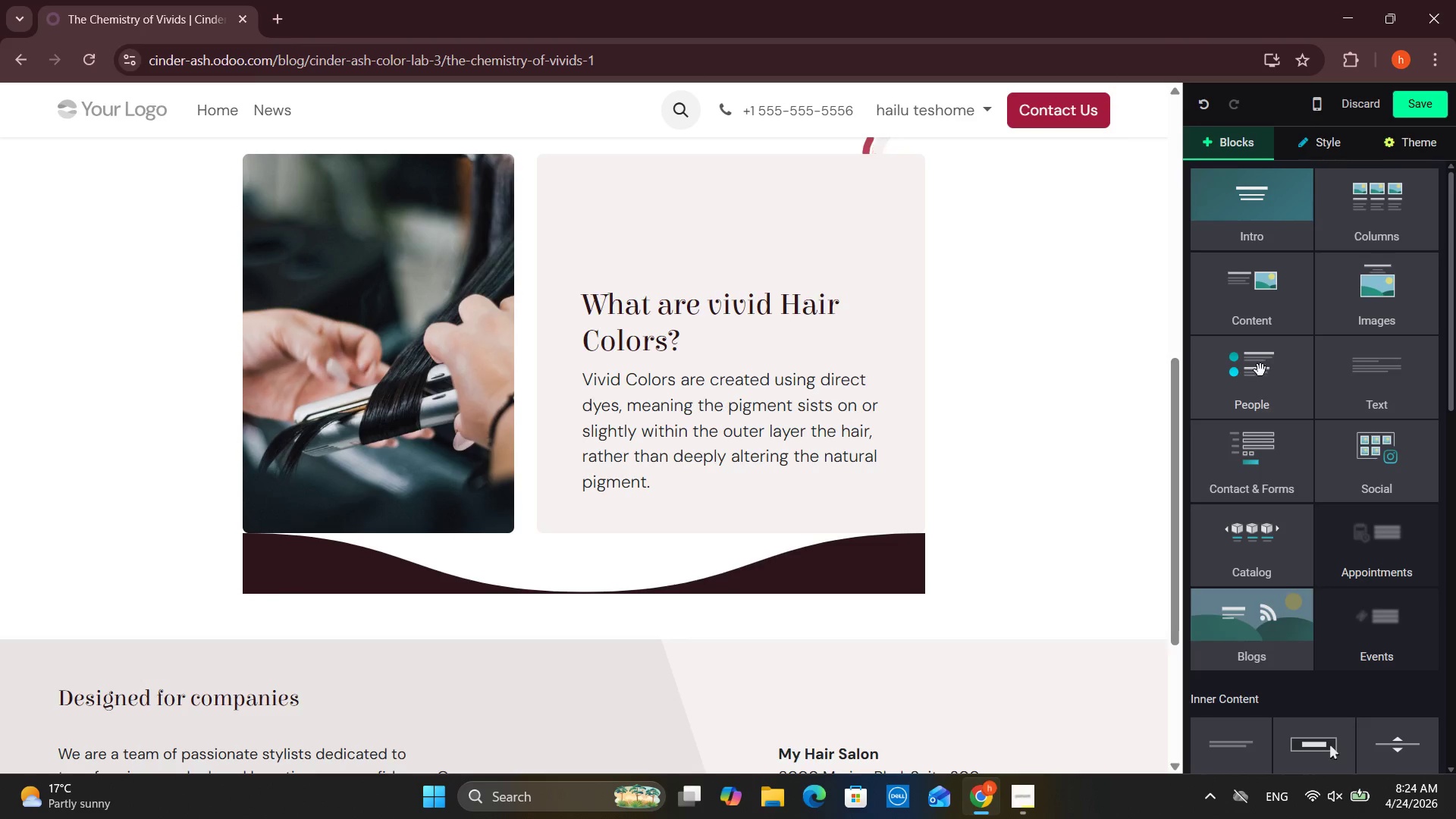 
scroll: coordinate [682, 487], scroll_direction: down, amount: 1.0
 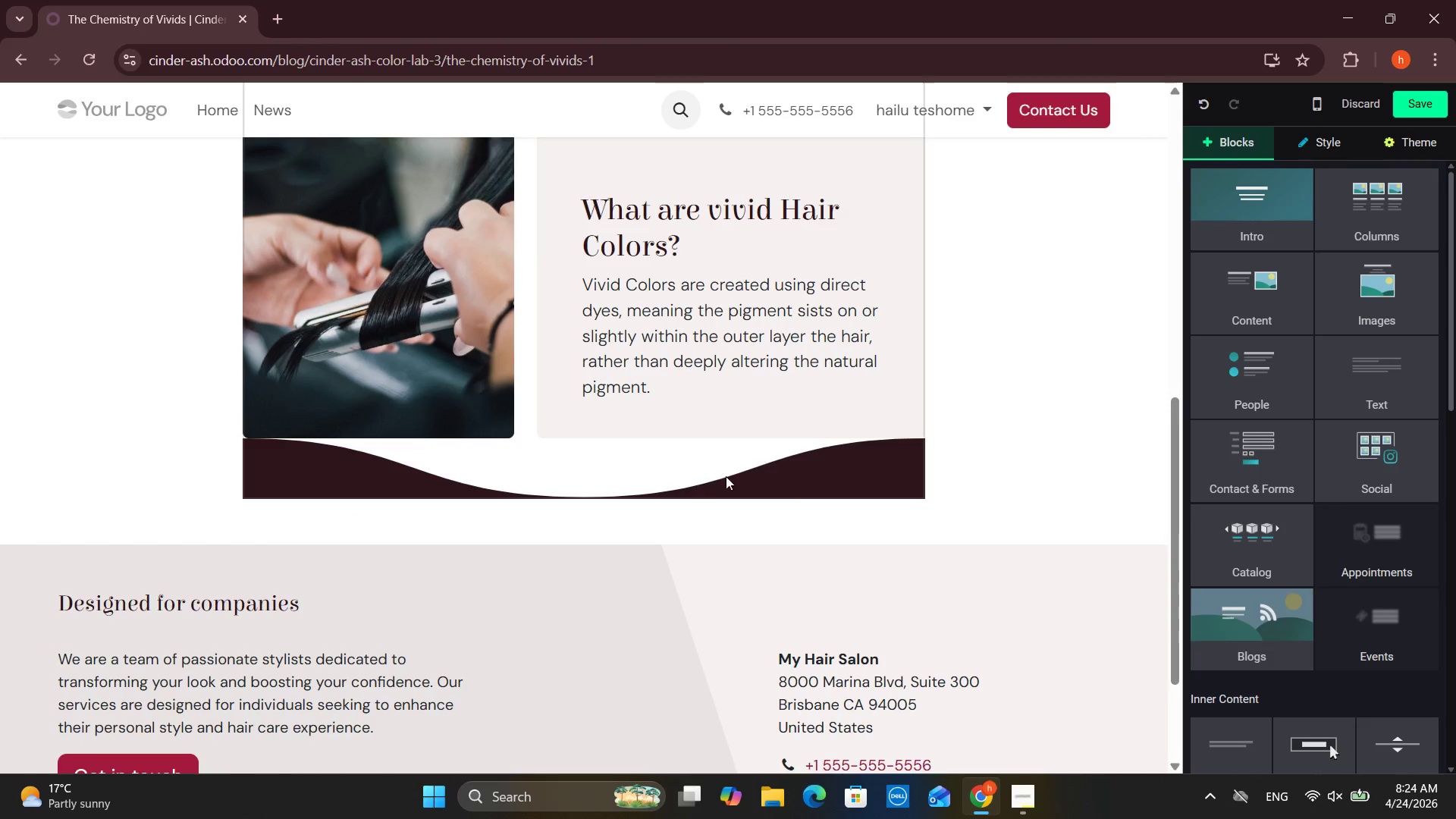 
left_click([737, 384])
 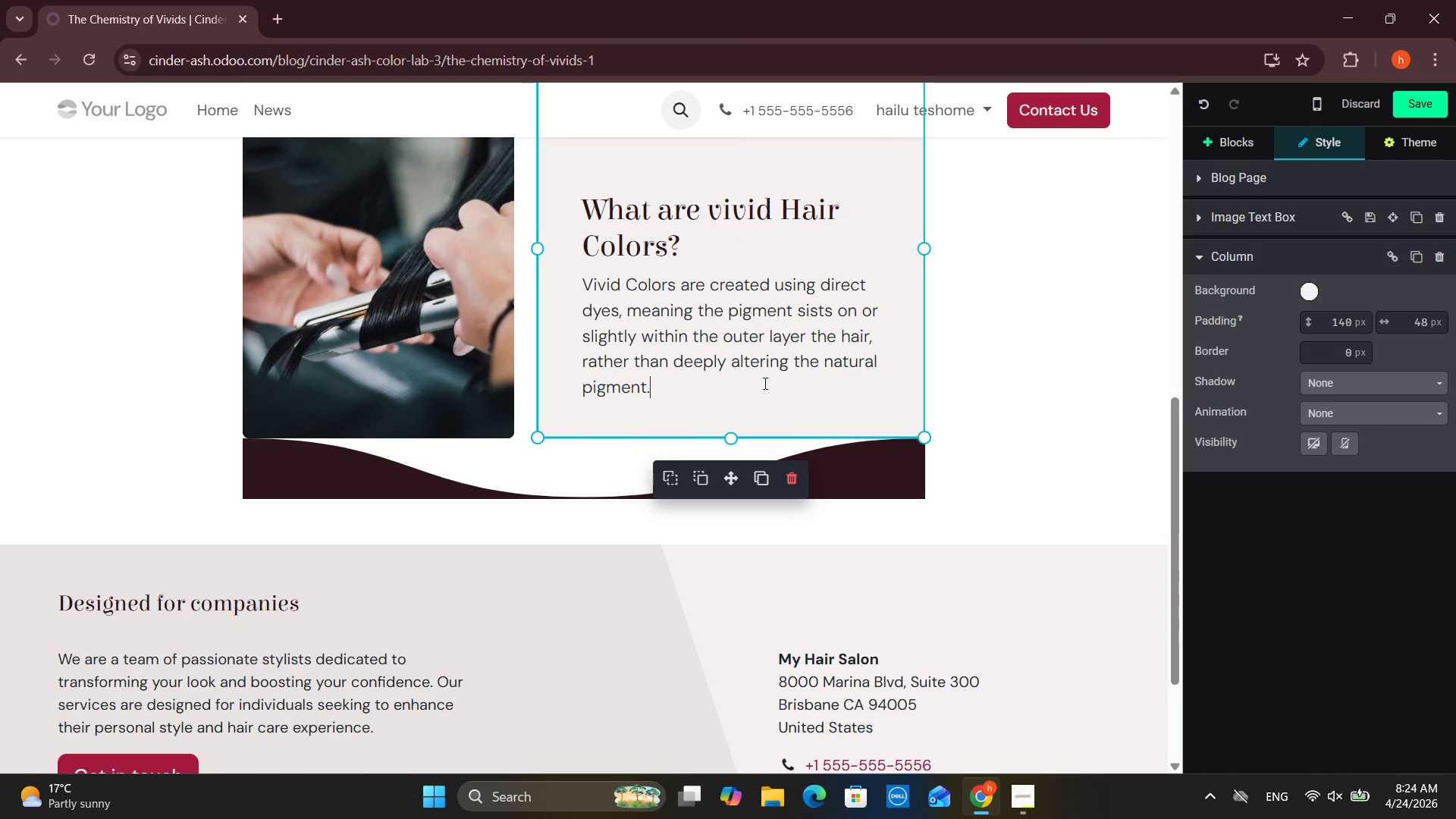 
key(Enter)
 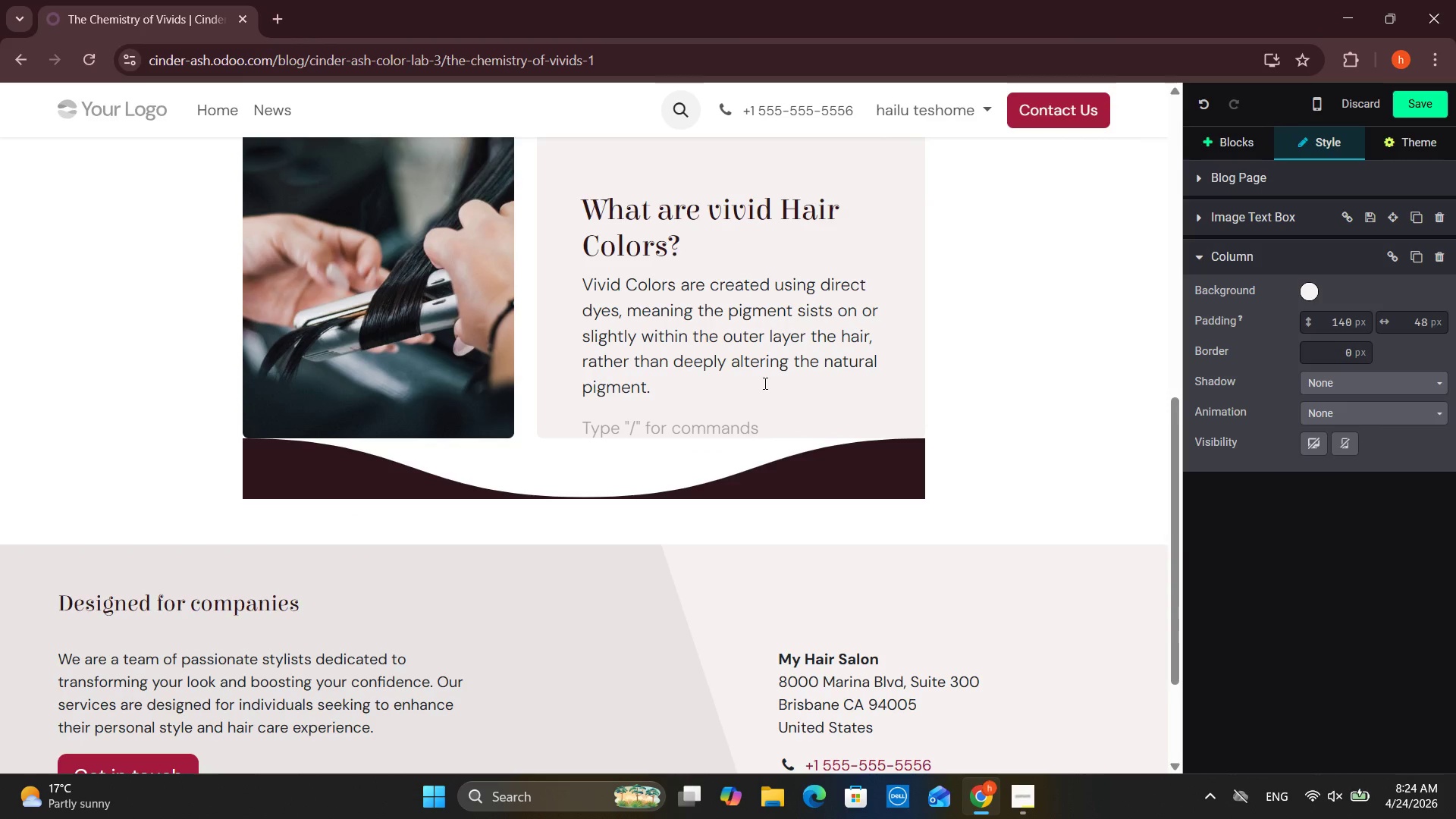 
key(CapsLock)
 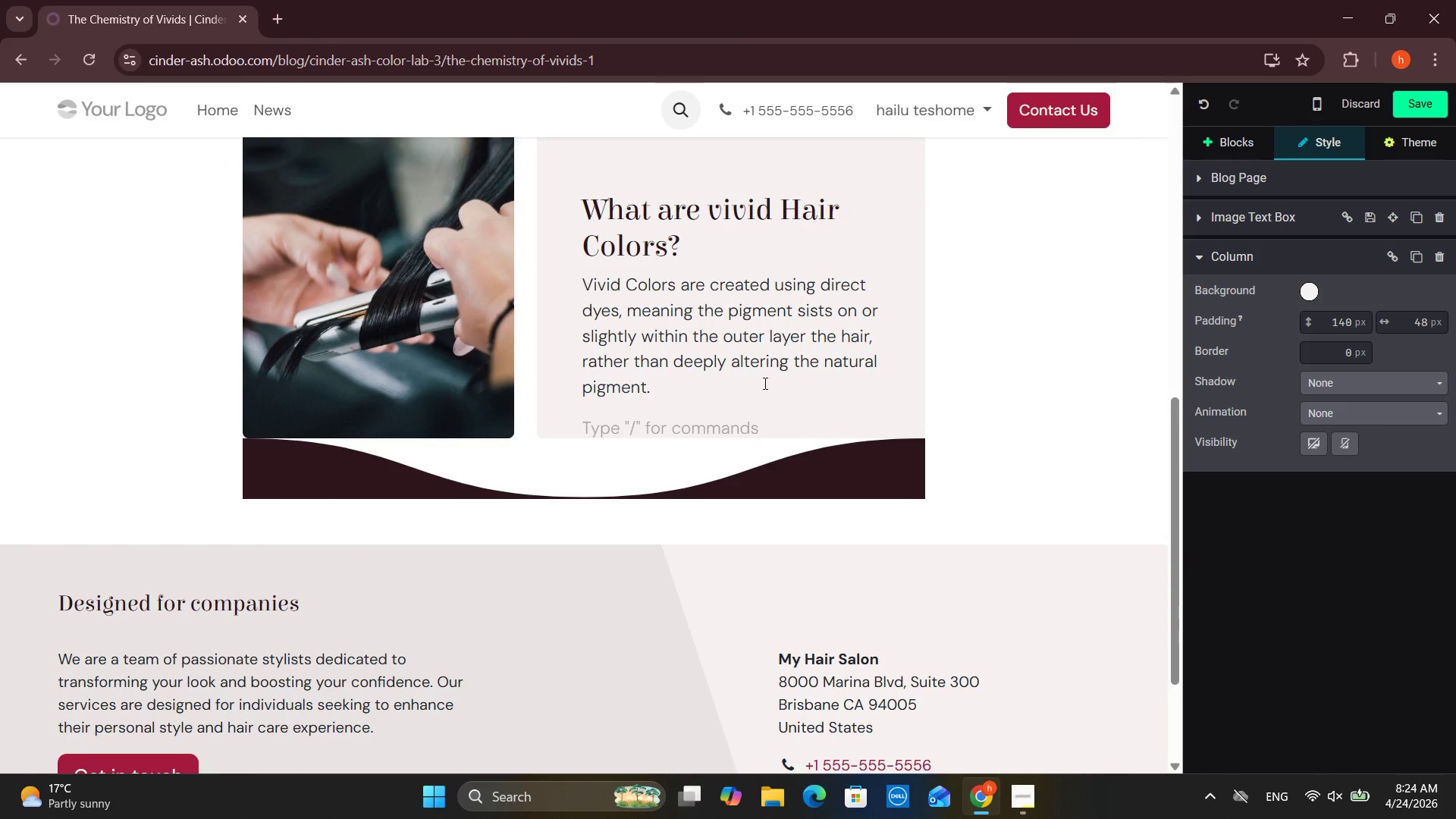 
key(U)
 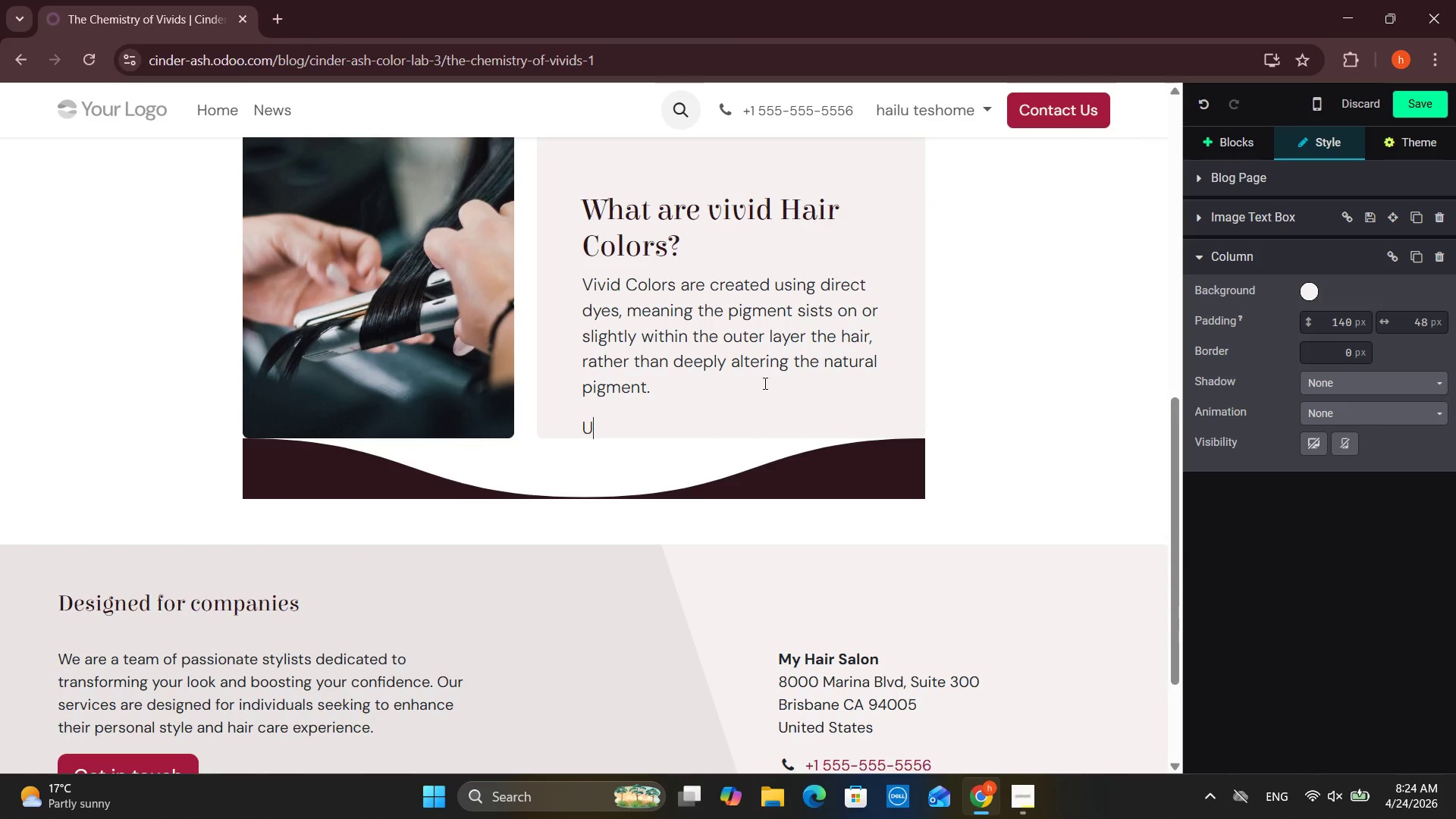 
key(CapsLock)
 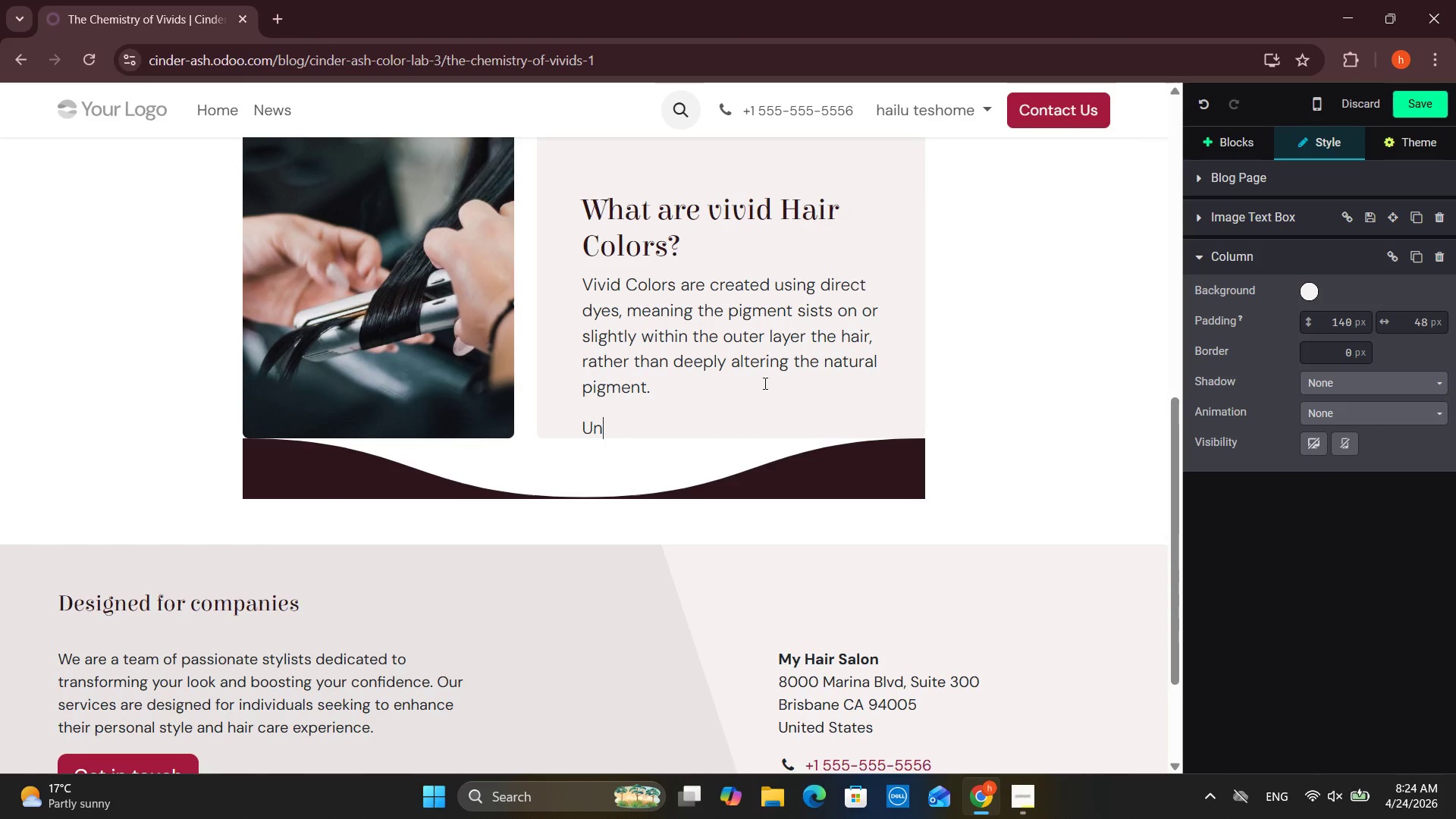 
key(N)
 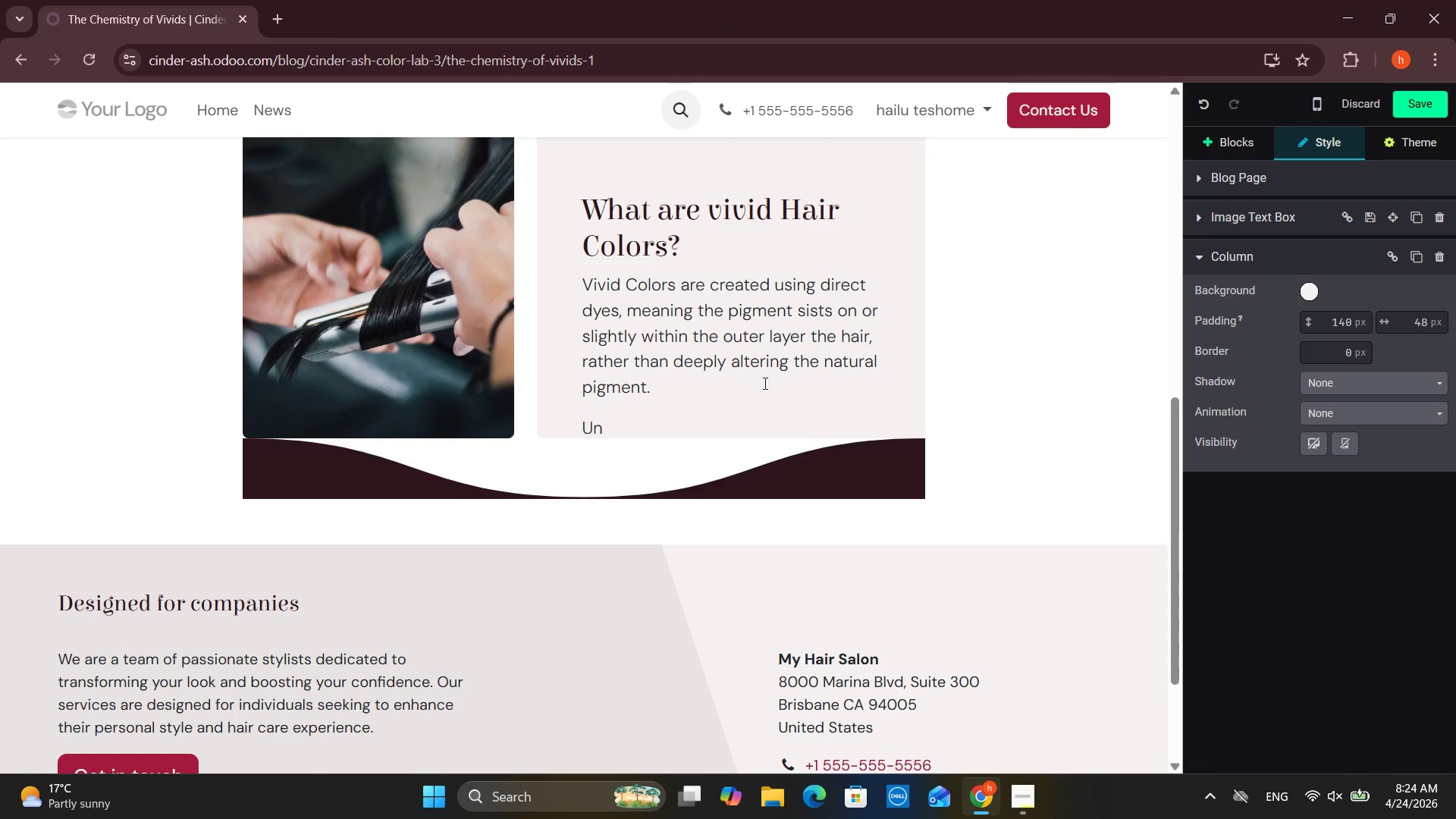 
key(Backspace)
 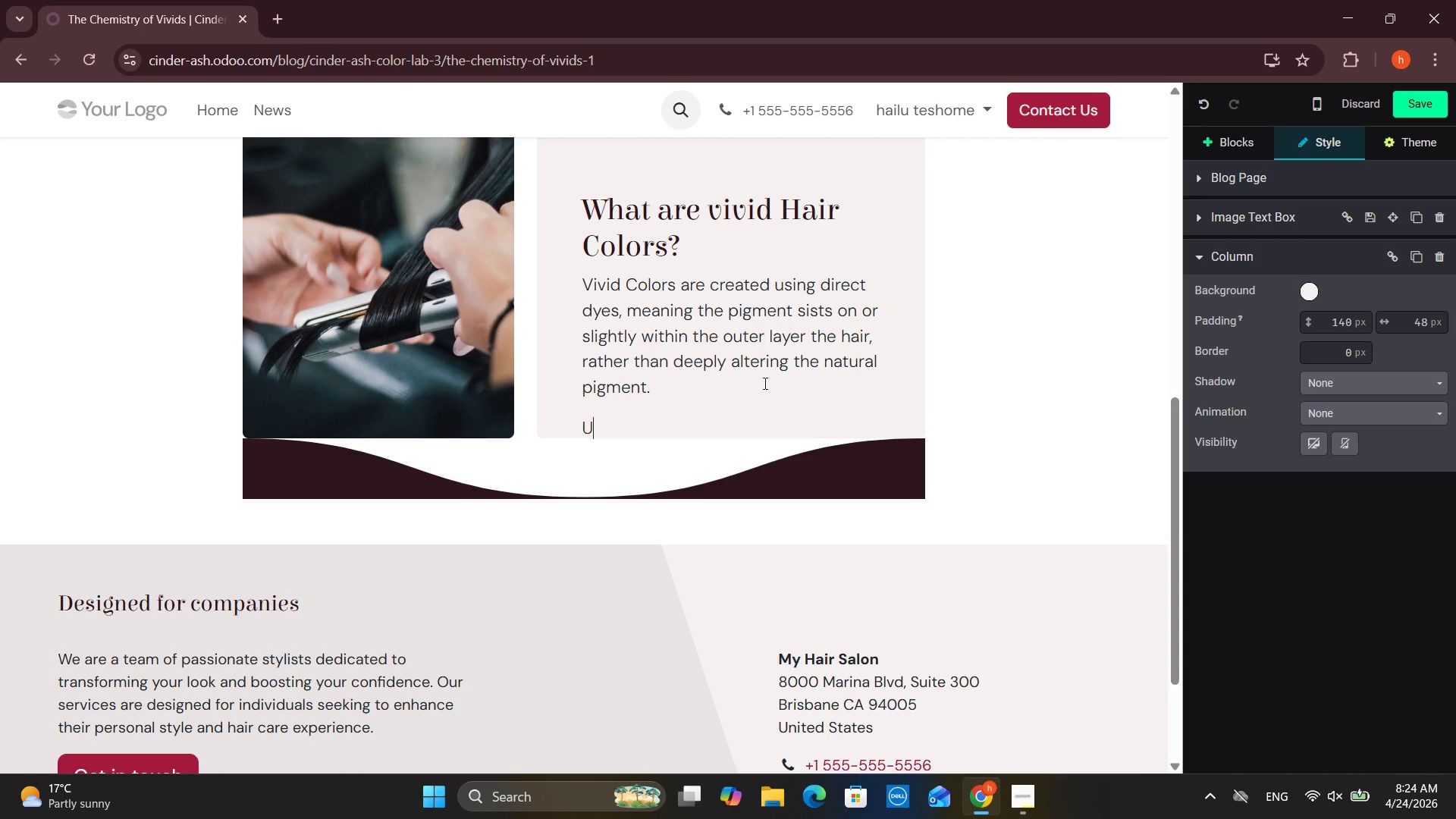 
key(Backspace)
 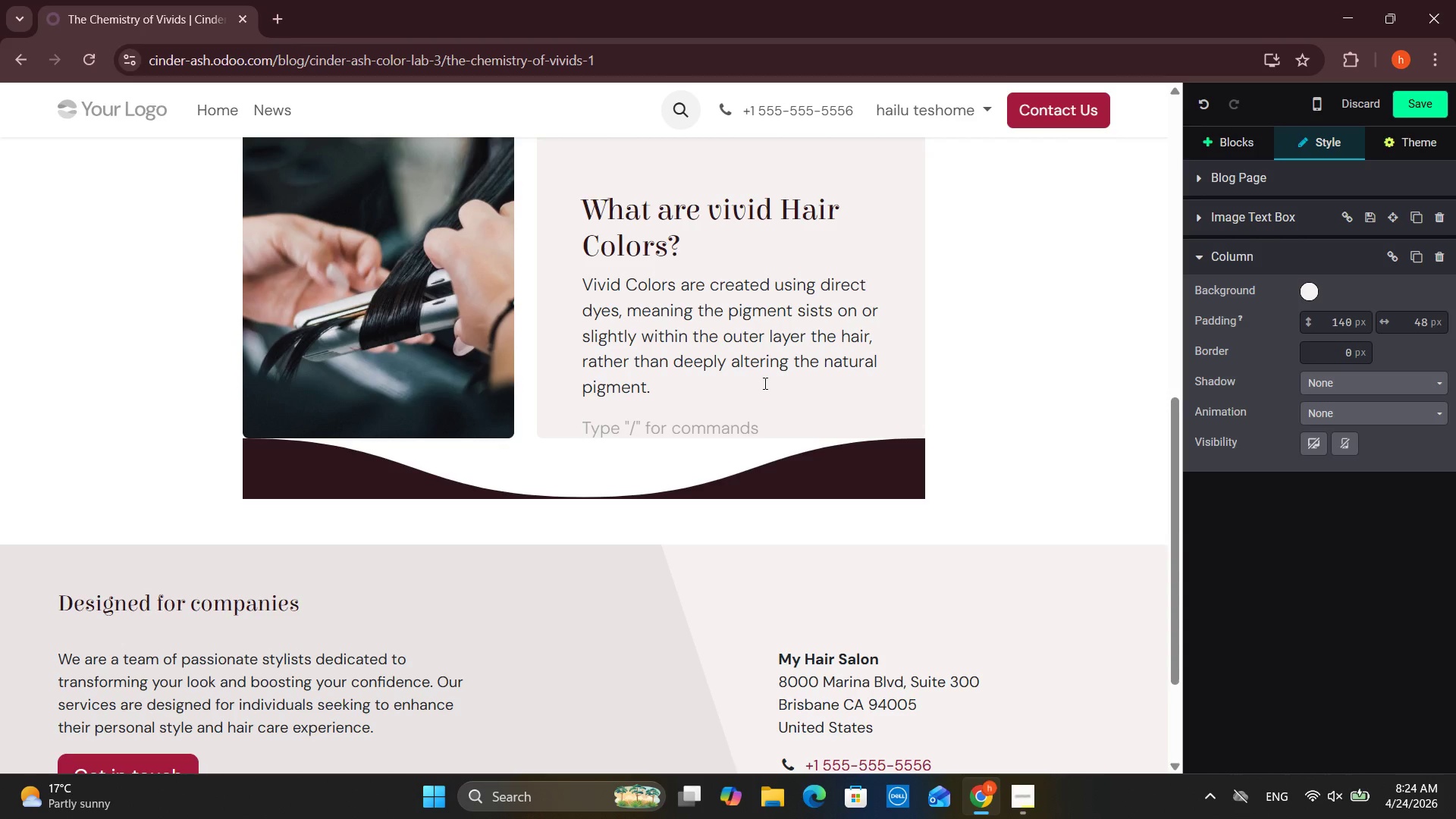 
key(Slash)
 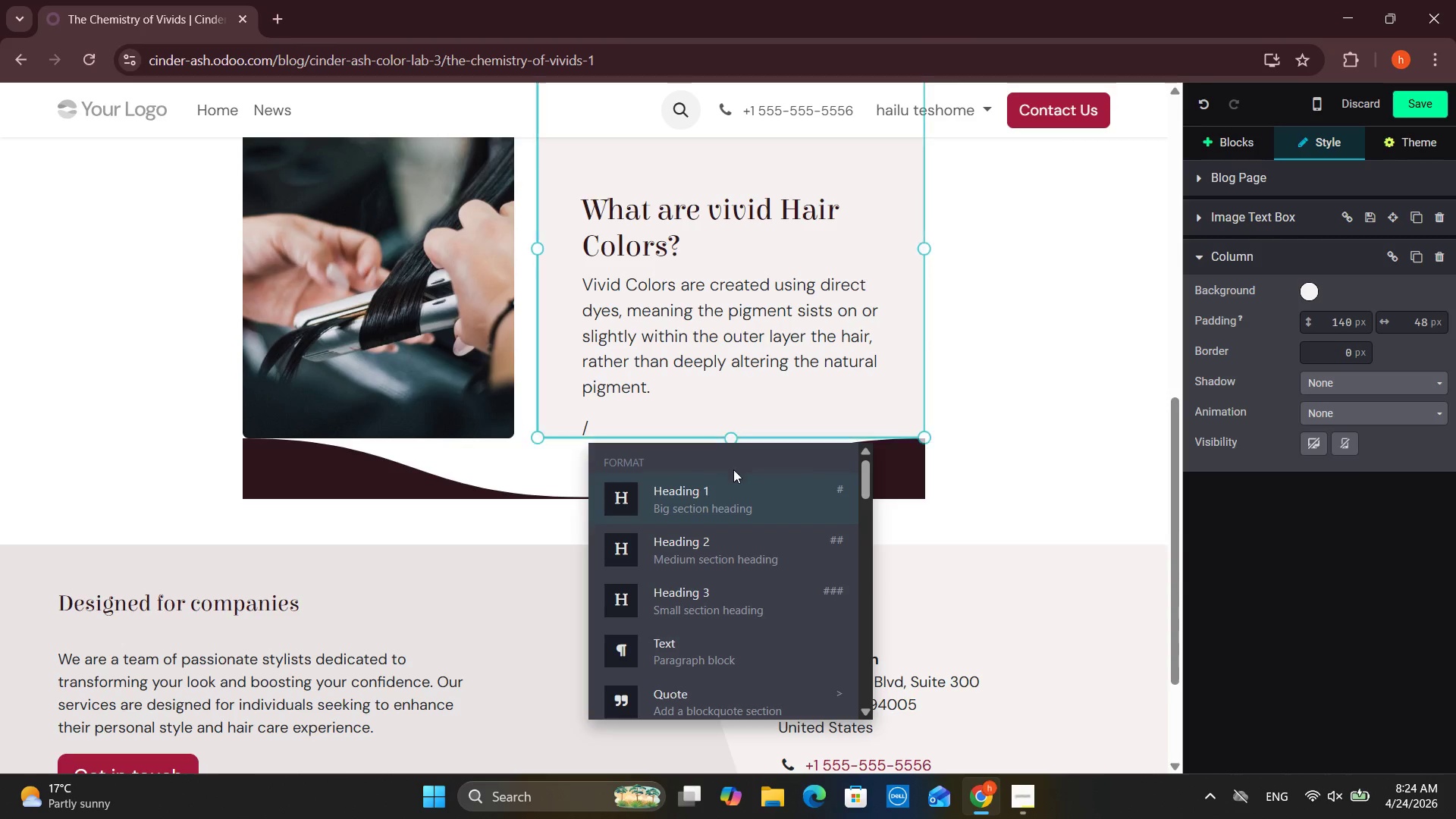 
scroll: coordinate [739, 532], scroll_direction: down, amount: 8.0
 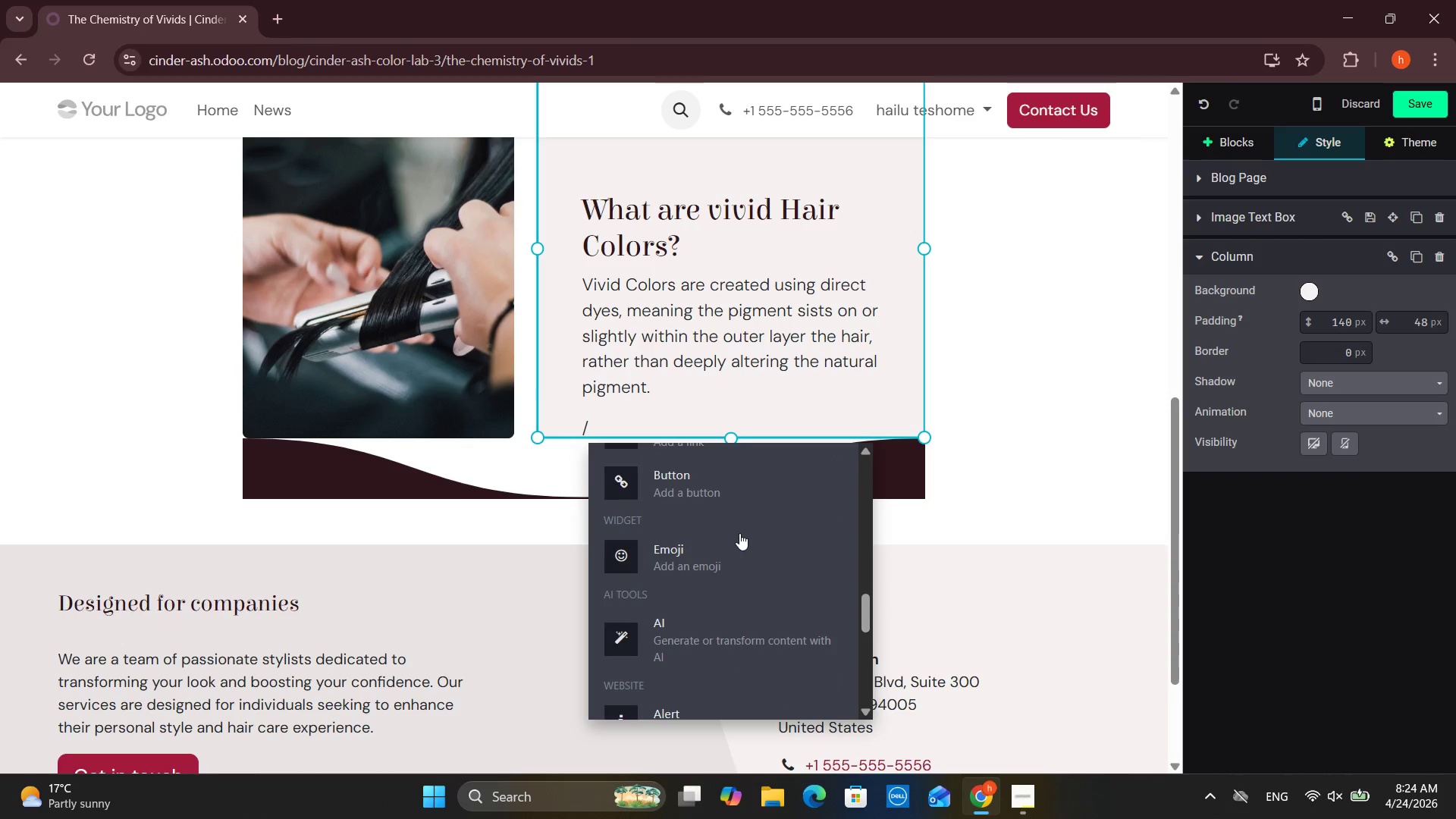 
scroll: coordinate [738, 534], scroll_direction: down, amount: 3.0
 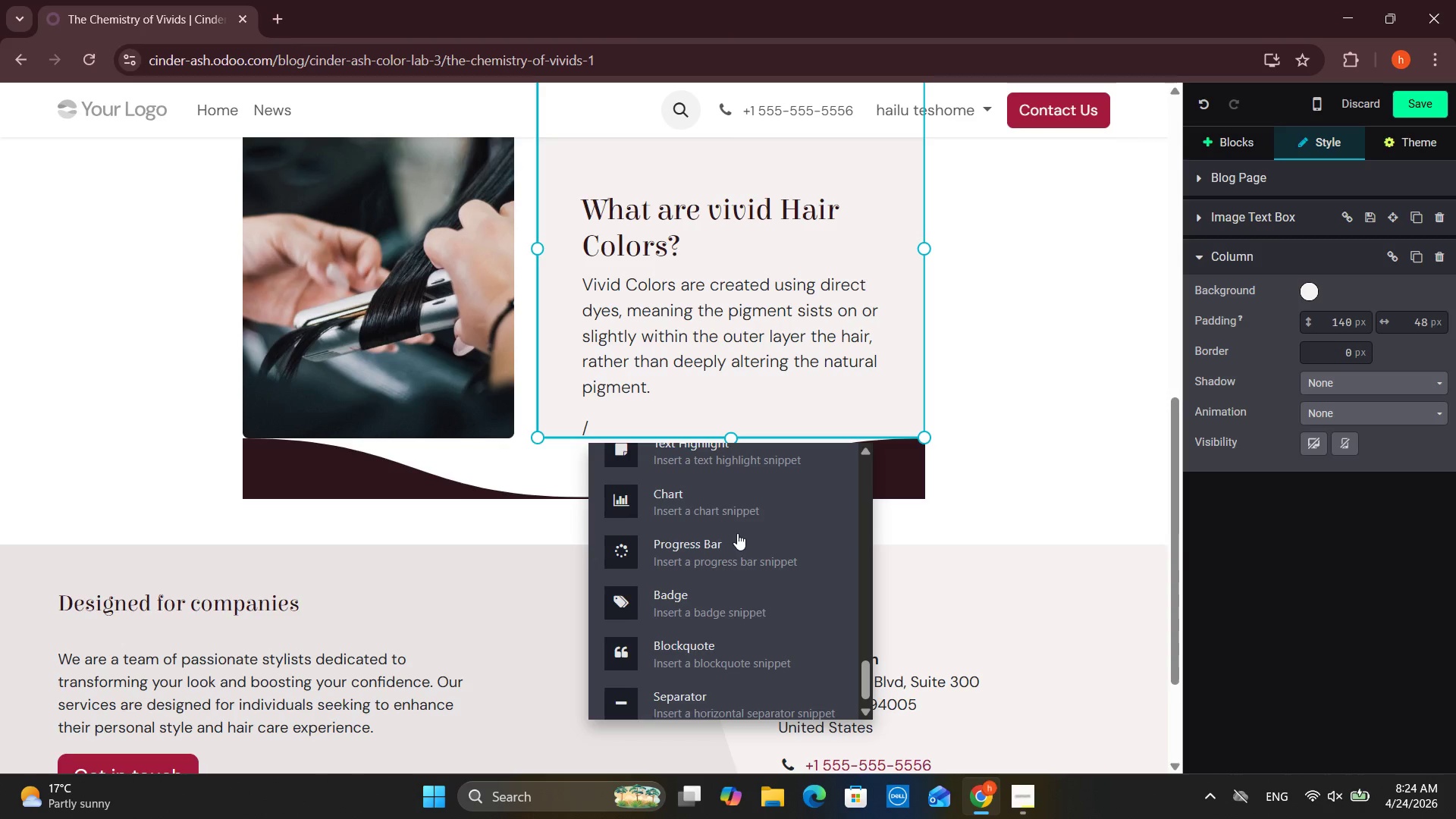 
scroll: coordinate [736, 519], scroll_direction: up, amount: 21.0
 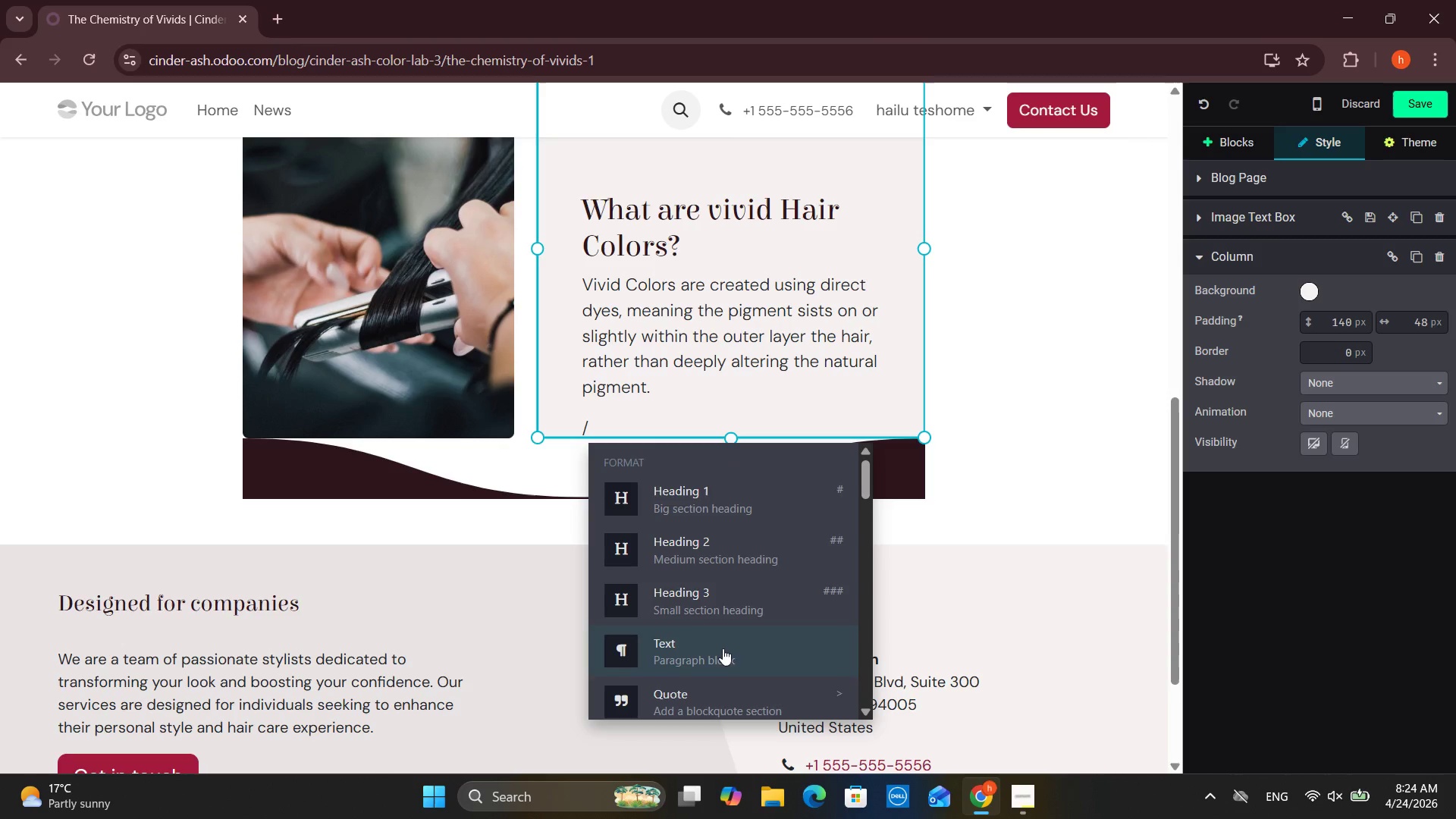 
scroll: coordinate [723, 576], scroll_direction: down, amount: 1.0
 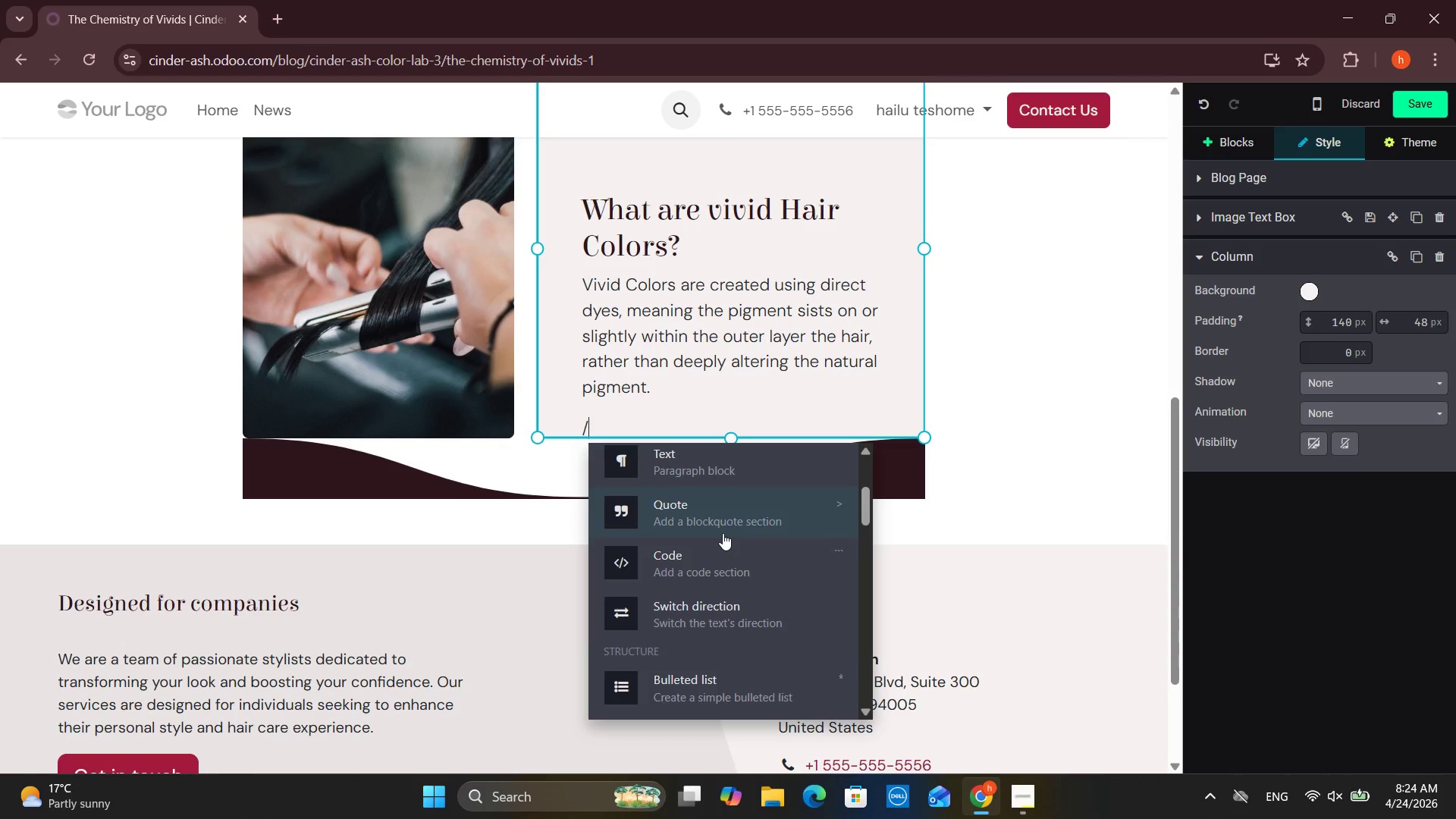 
left_click([723, 533])
 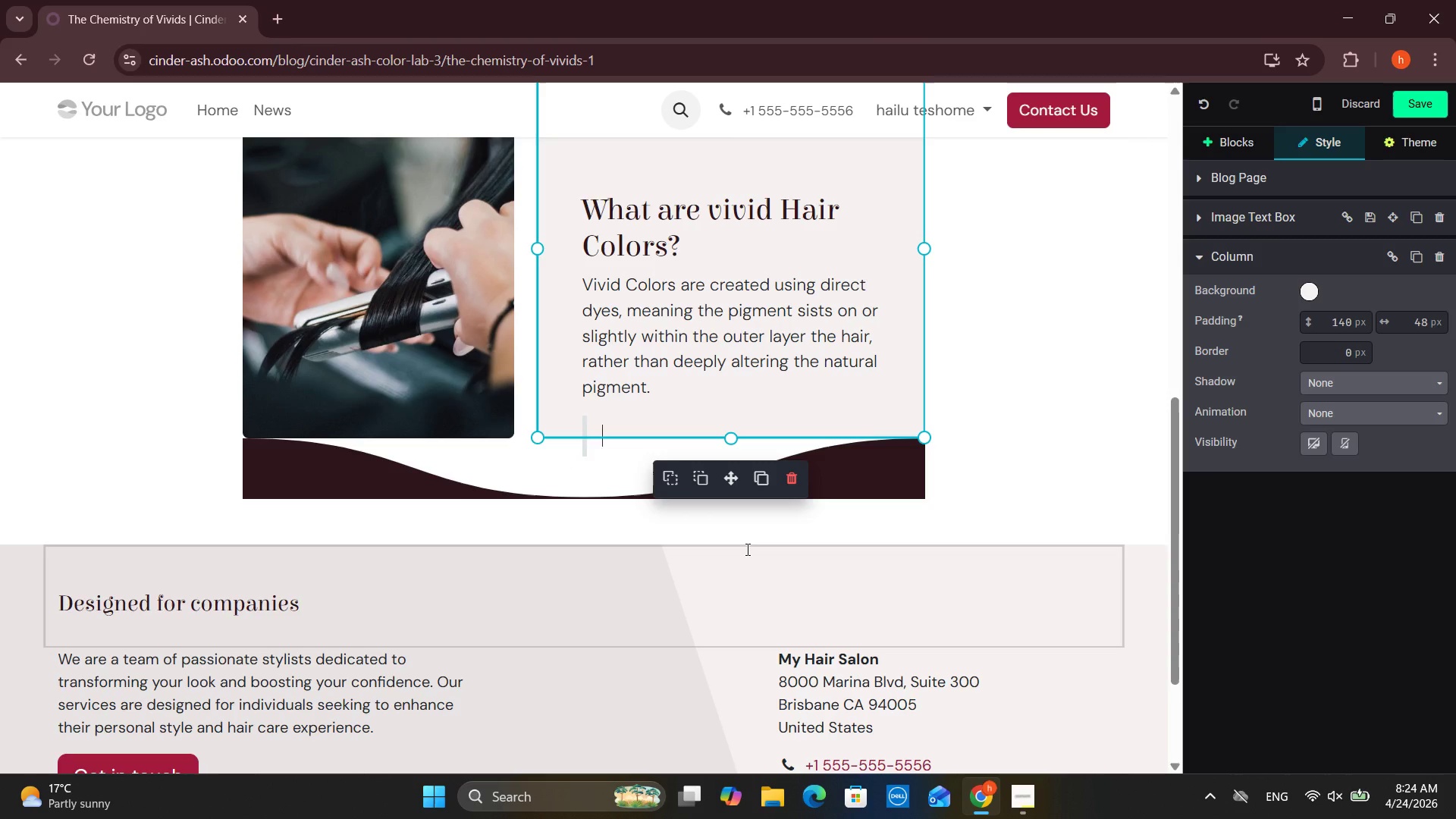 
type(Unlike permanent du)
key(Backspace)
type(ys, vivid )
key(Backspace)
type(s donot )
key(Backspace)
key(Backspace)
key(Backspace)
key(Backspace)
type( not rely heavily on ammonia or strong developers. Instead )
key(Backspace)
type(, they depend on:)
 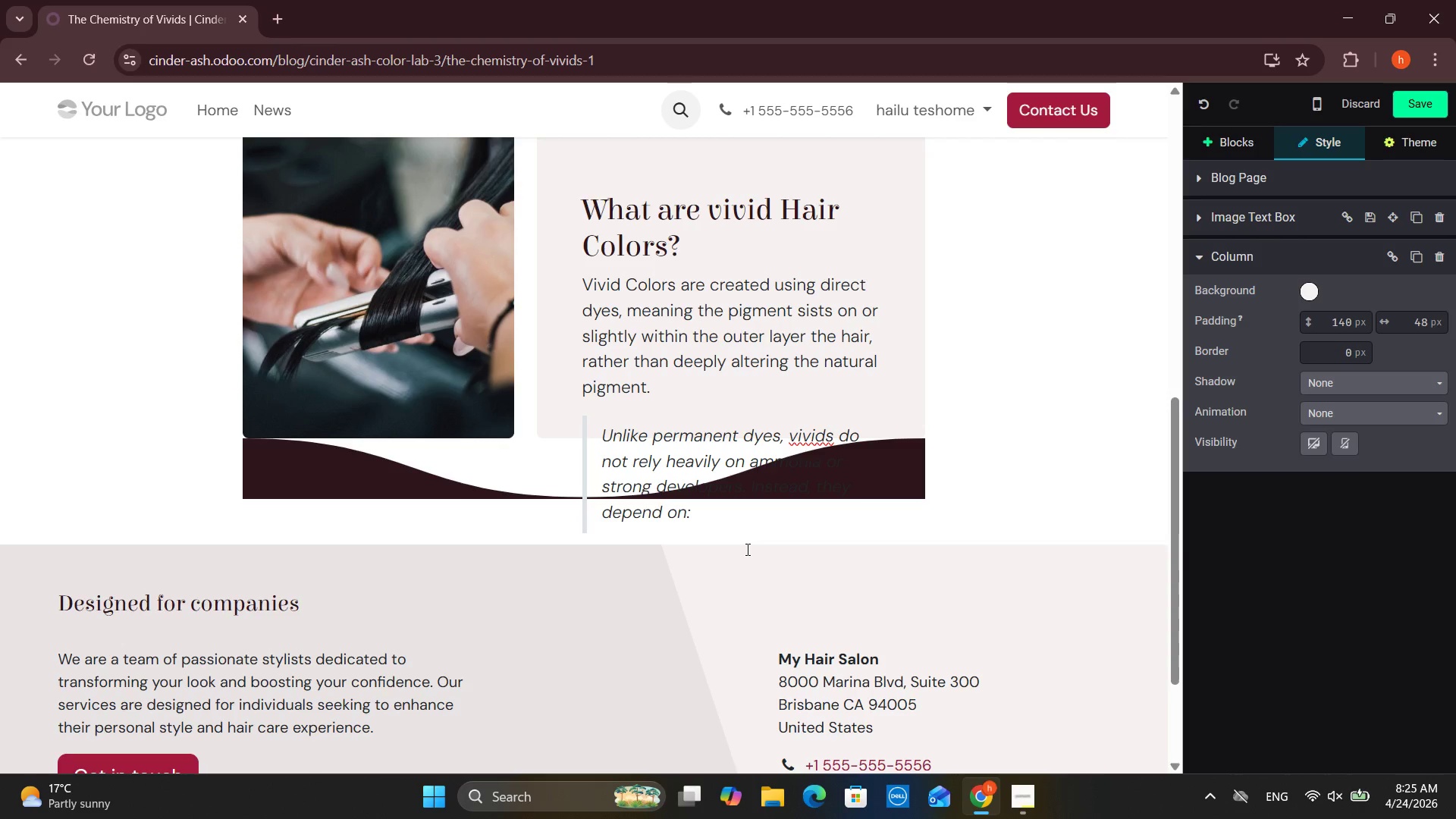 
key(Enter)
 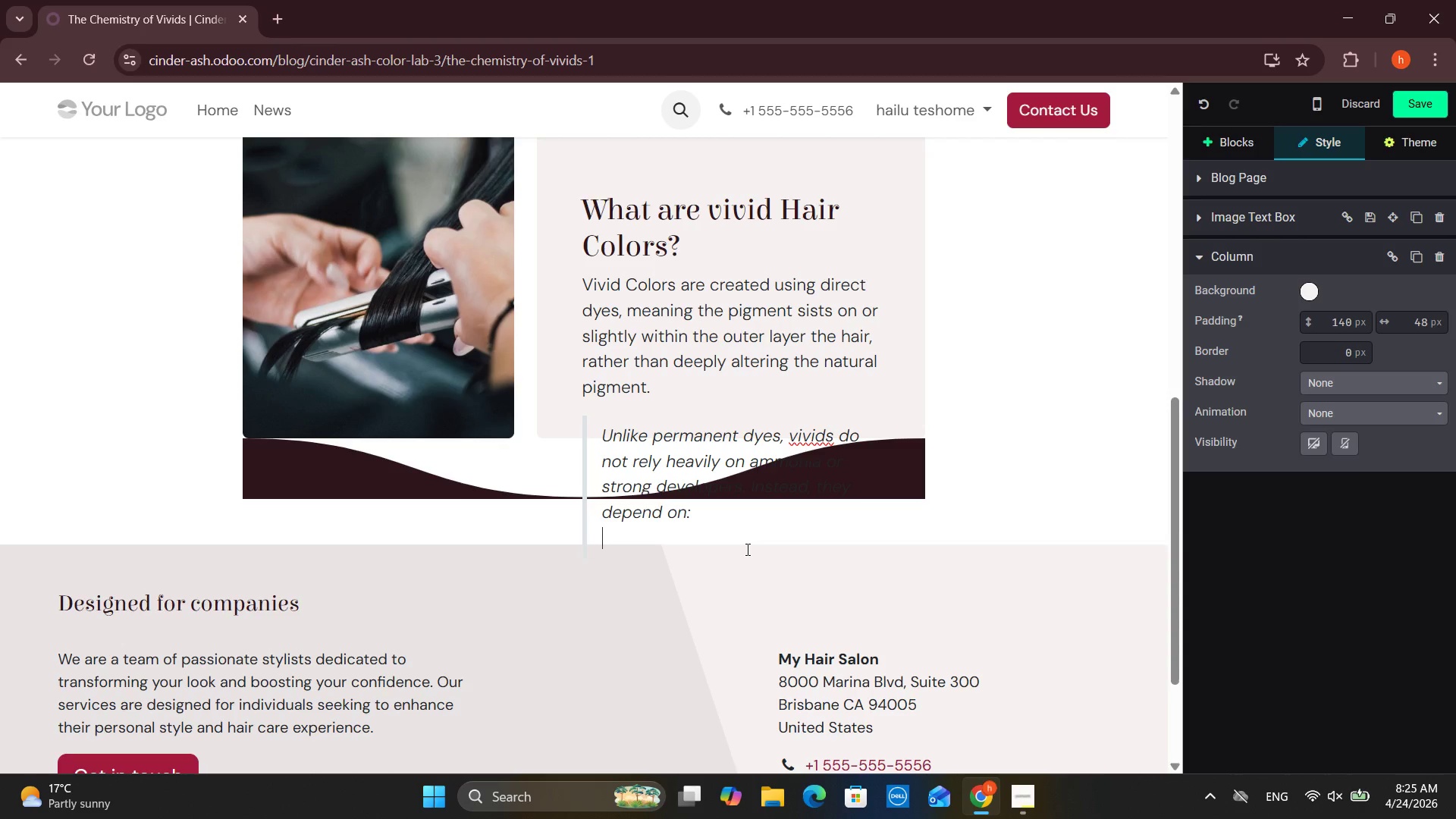 
type(/bu)
 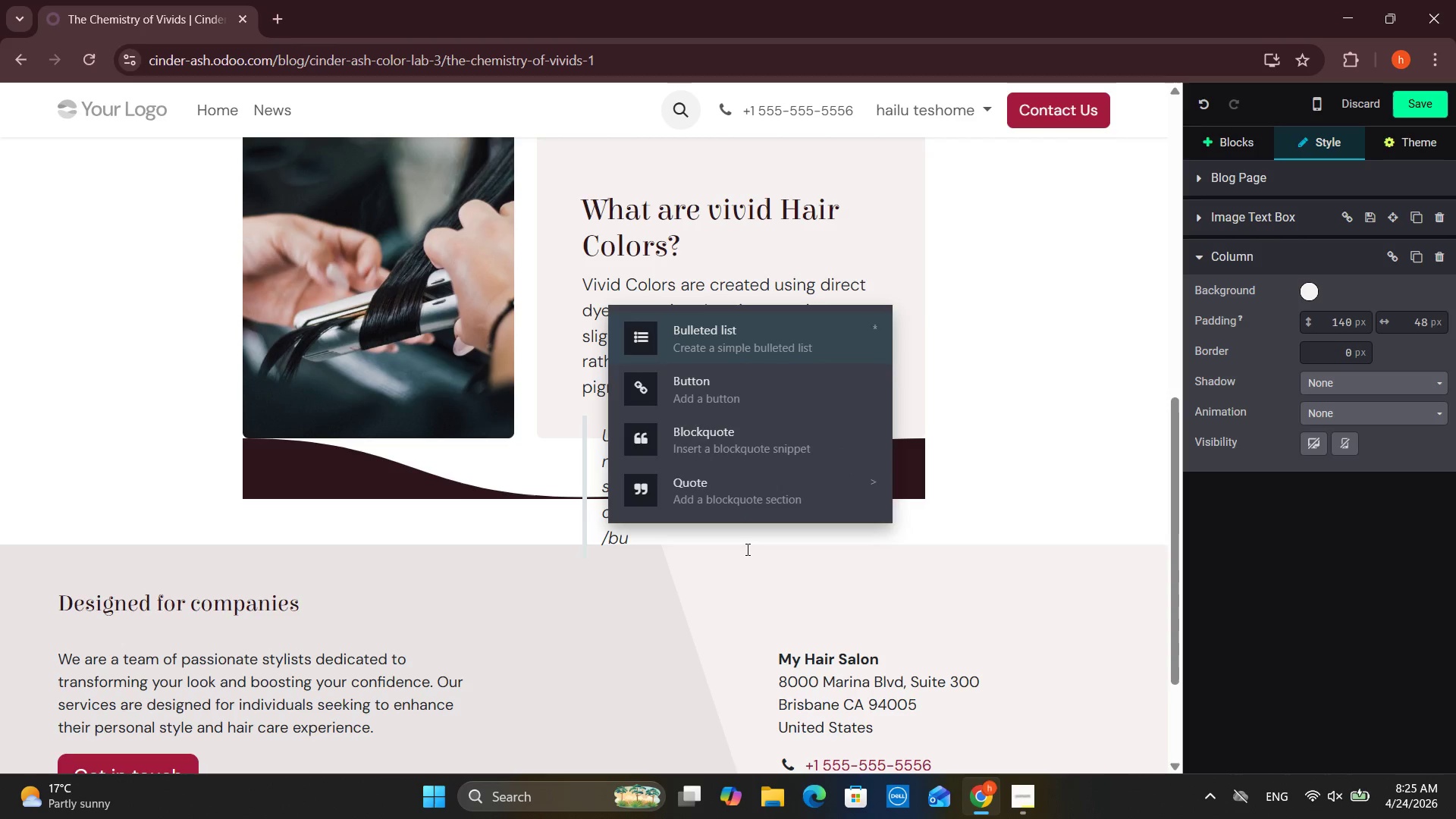 
key(Enter)
 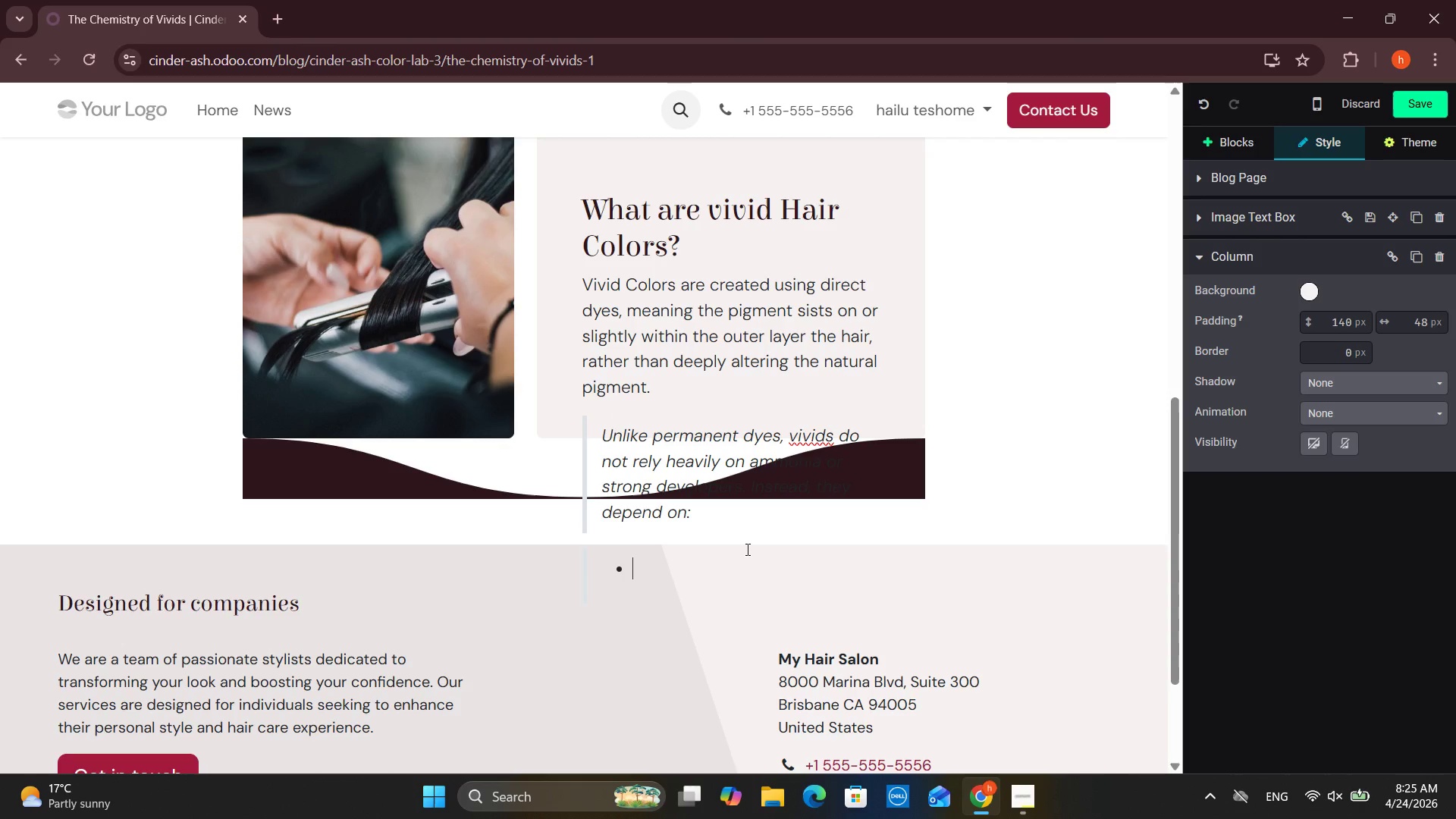 
type(Hait )
key(Backspace)
key(Backspace)
type(r Condition)
 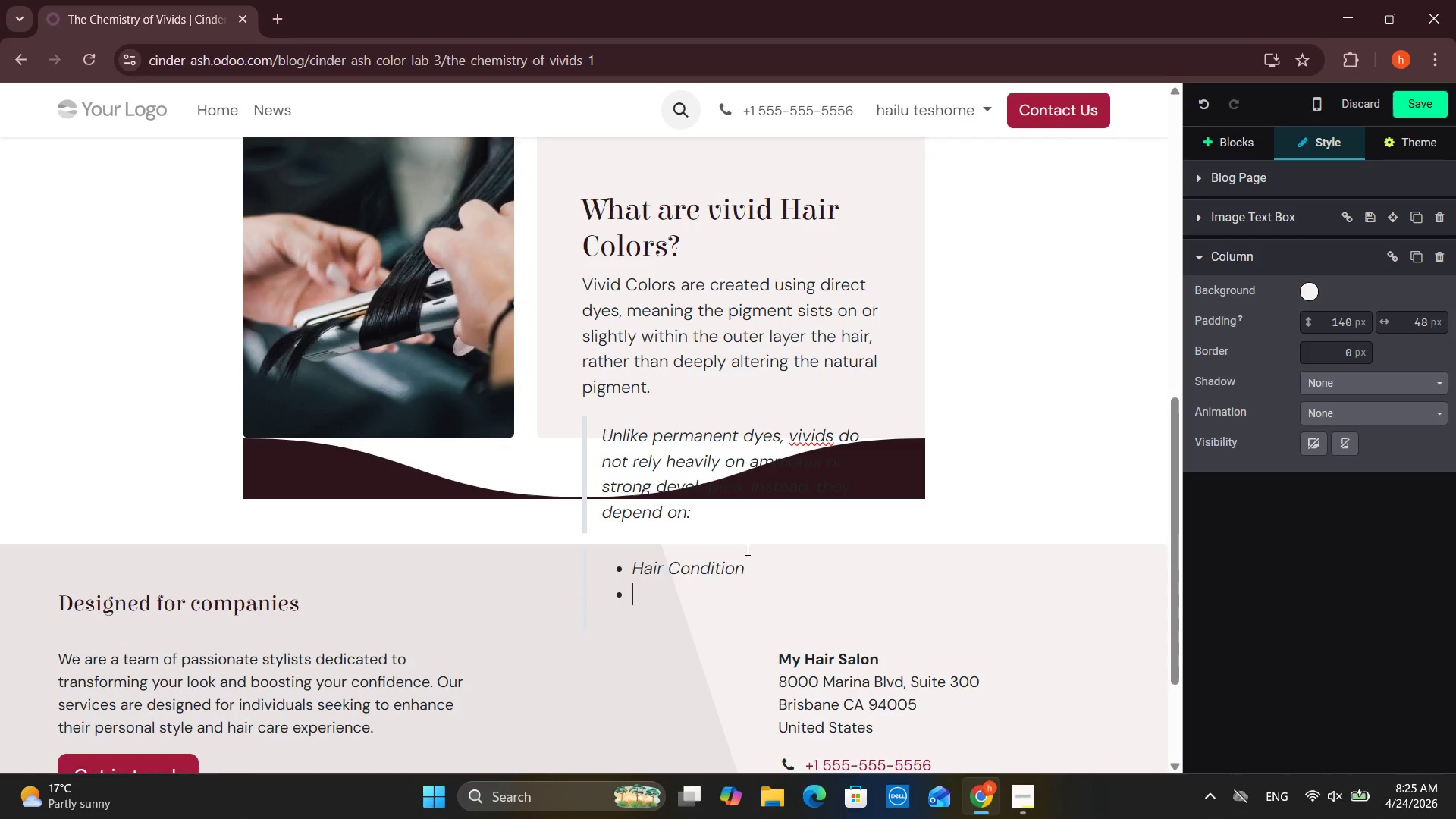 
key(Enter)
 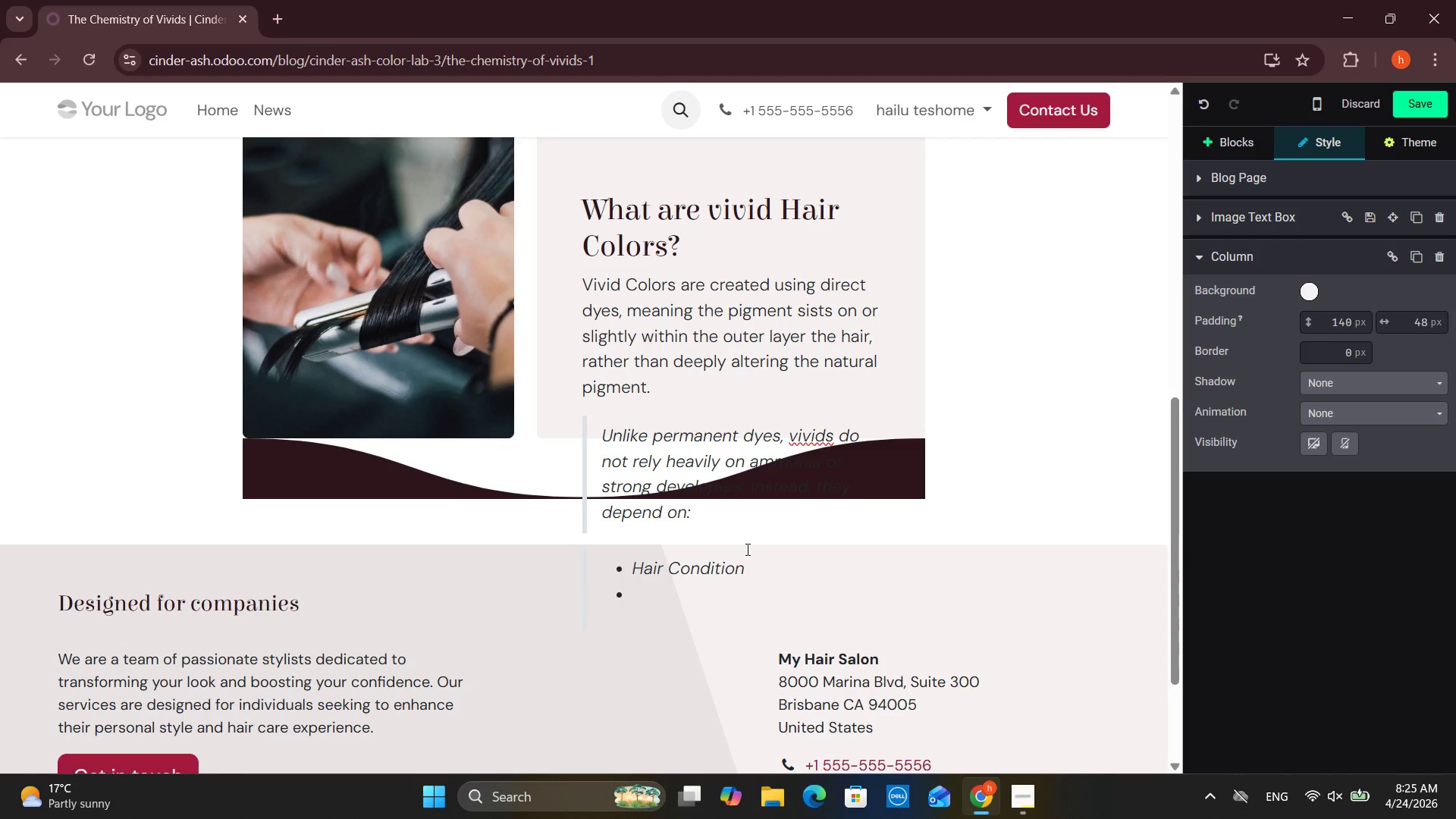 
type(Porosity balance)
 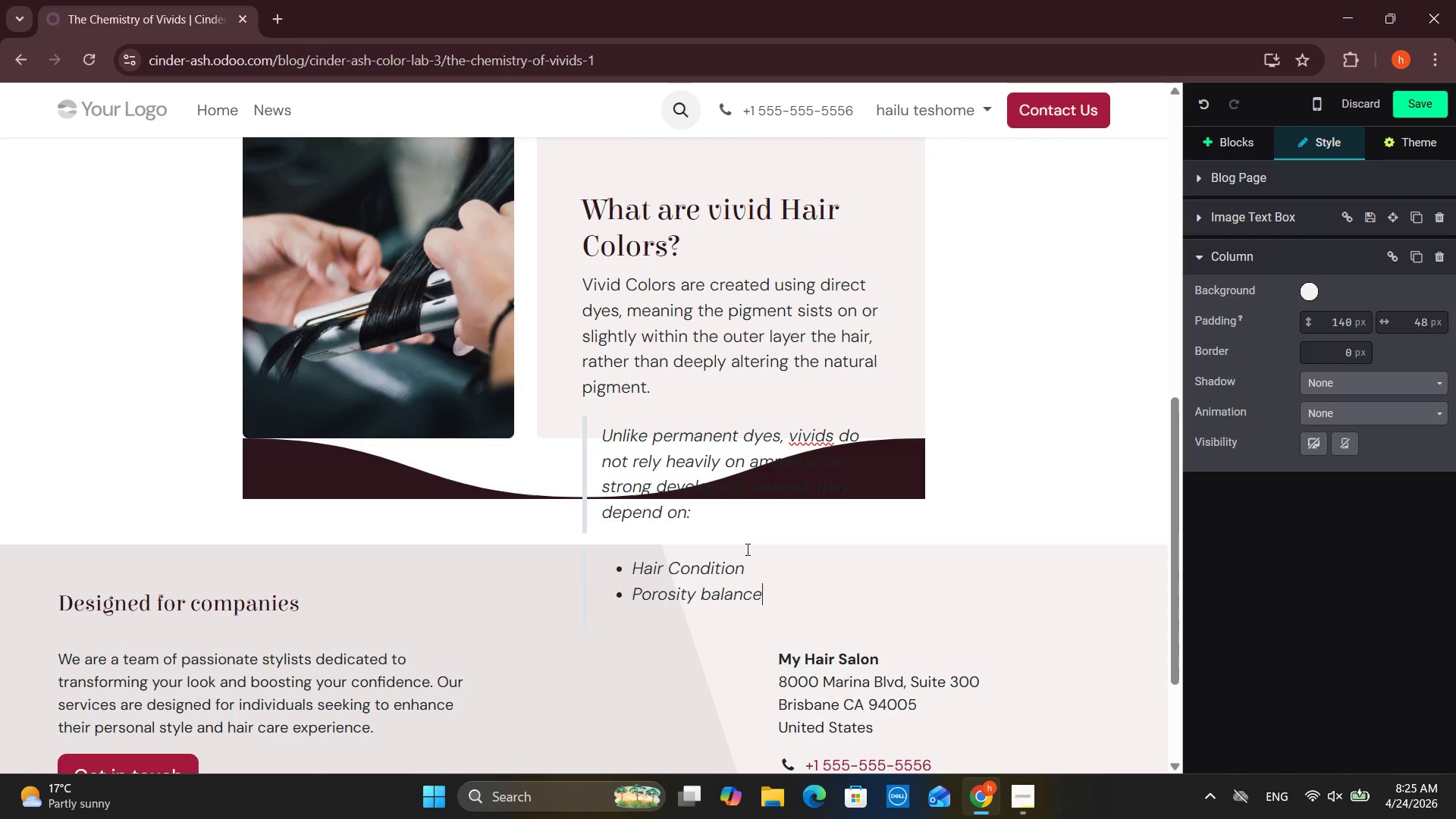 
key(Enter)
 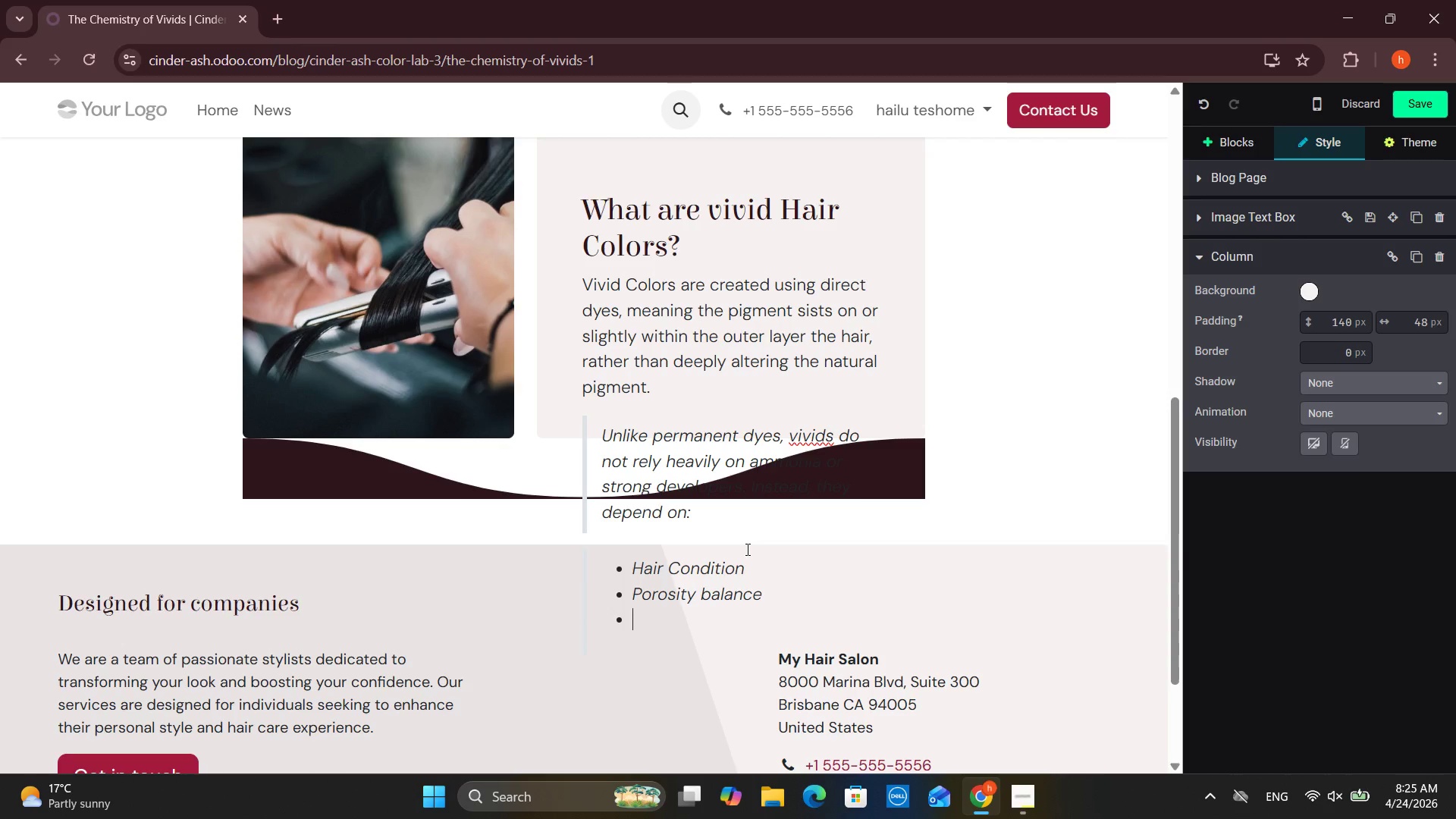 
type(Pigment quality)
 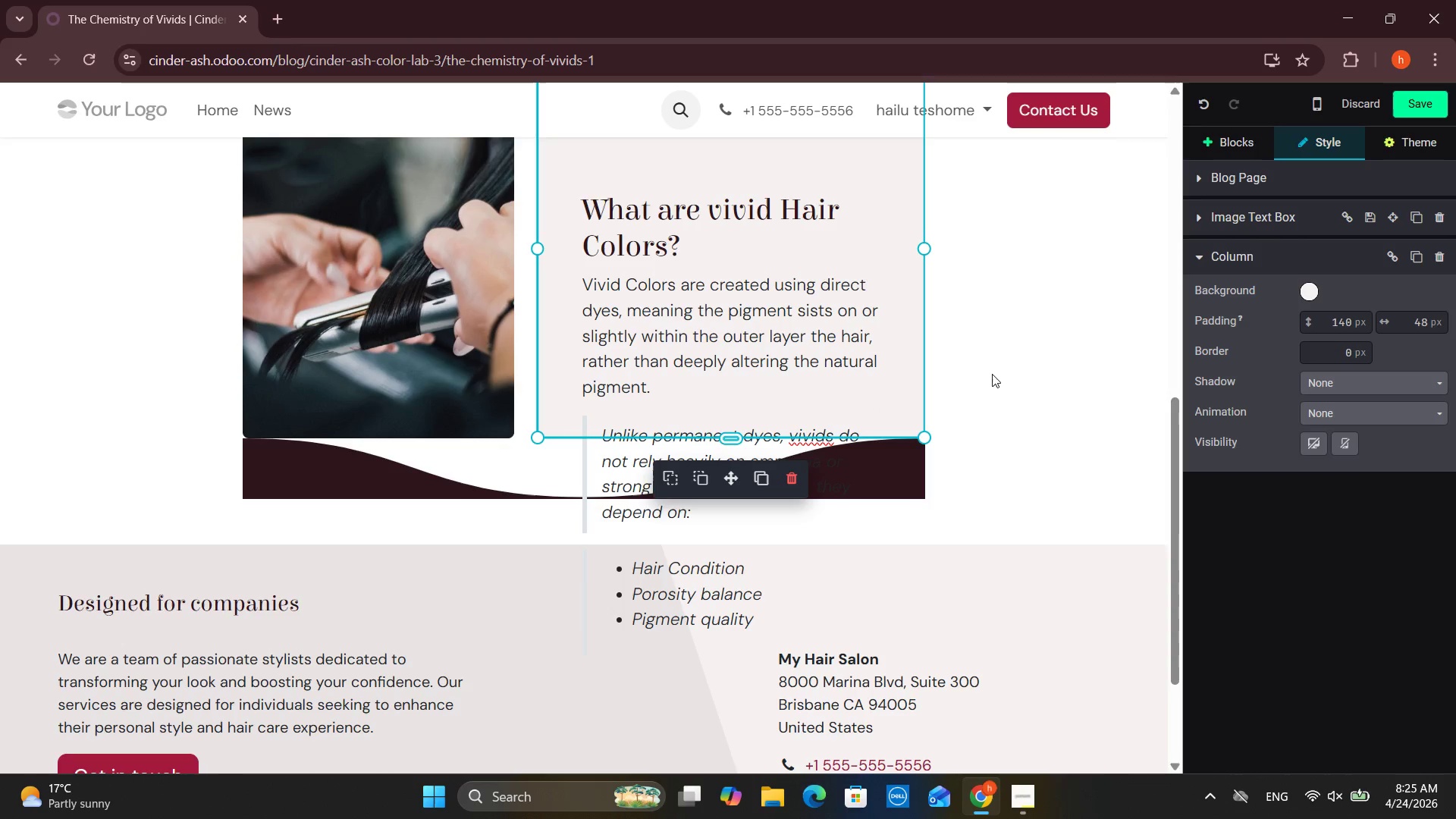 
left_click([579, 505])
 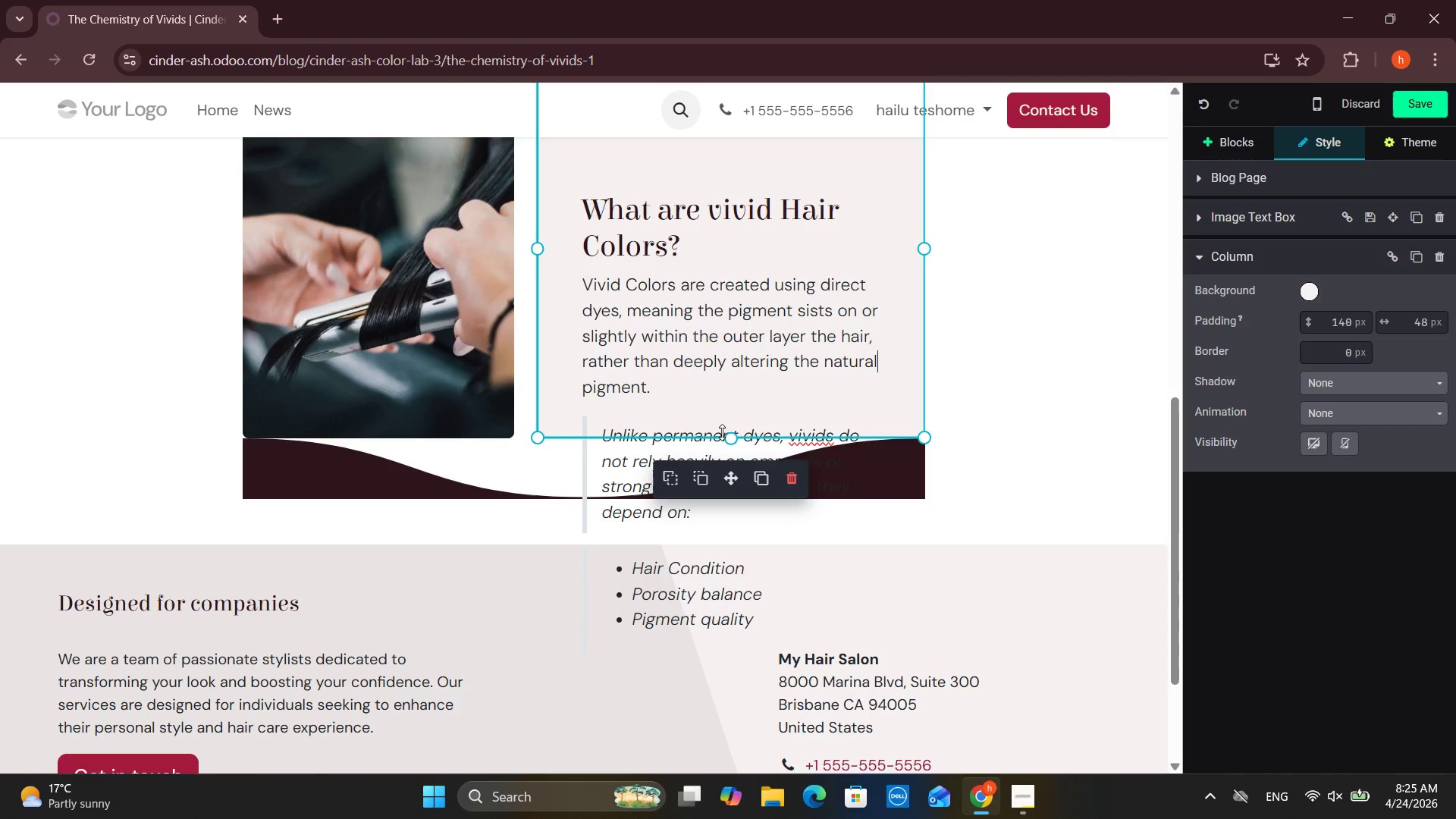 
left_click_drag(start_coordinate=[733, 434], to_coordinate=[740, 676])
 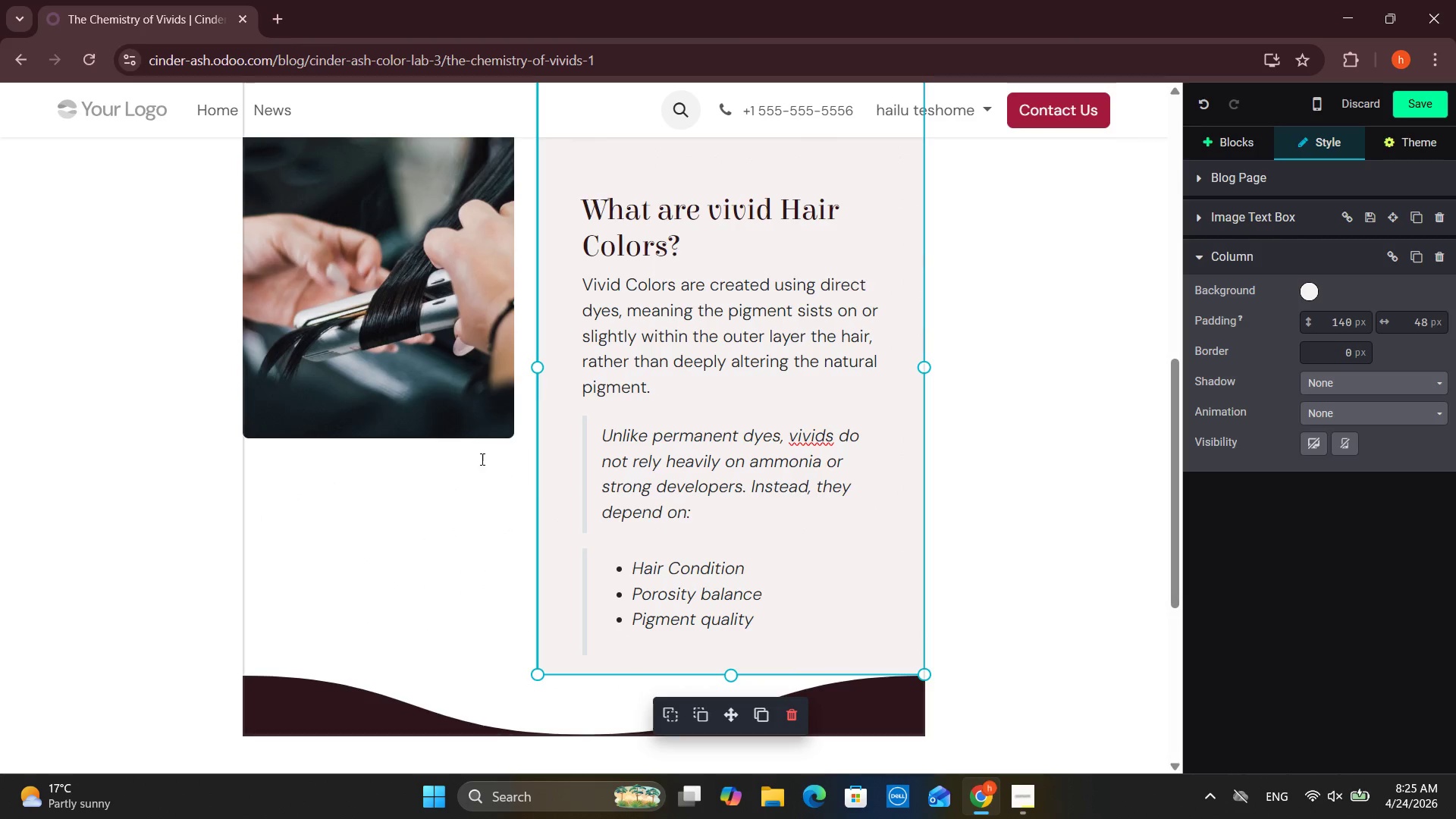 
left_click([475, 433])
 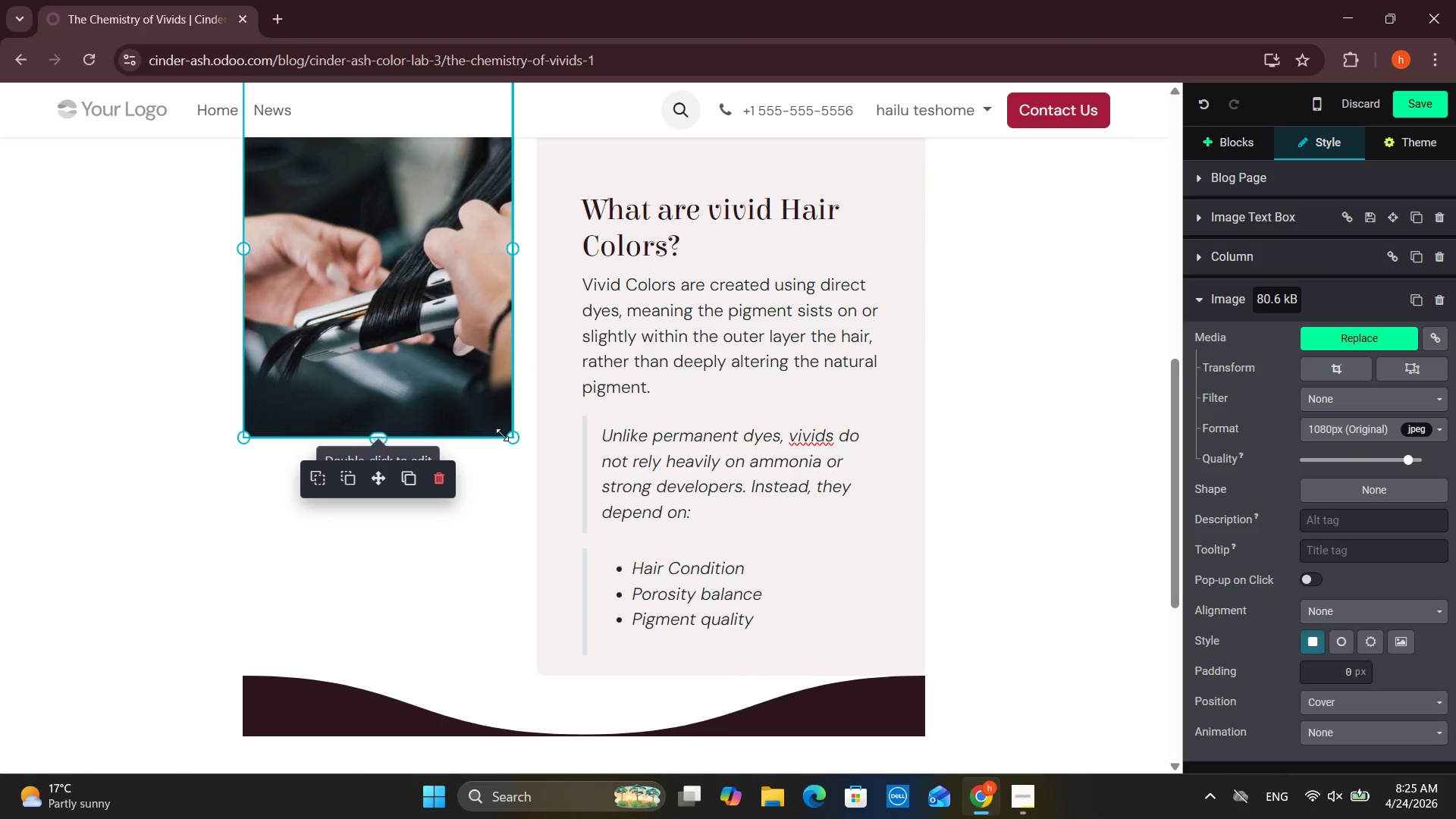 
left_click_drag(start_coordinate=[516, 439], to_coordinate=[531, 448])
 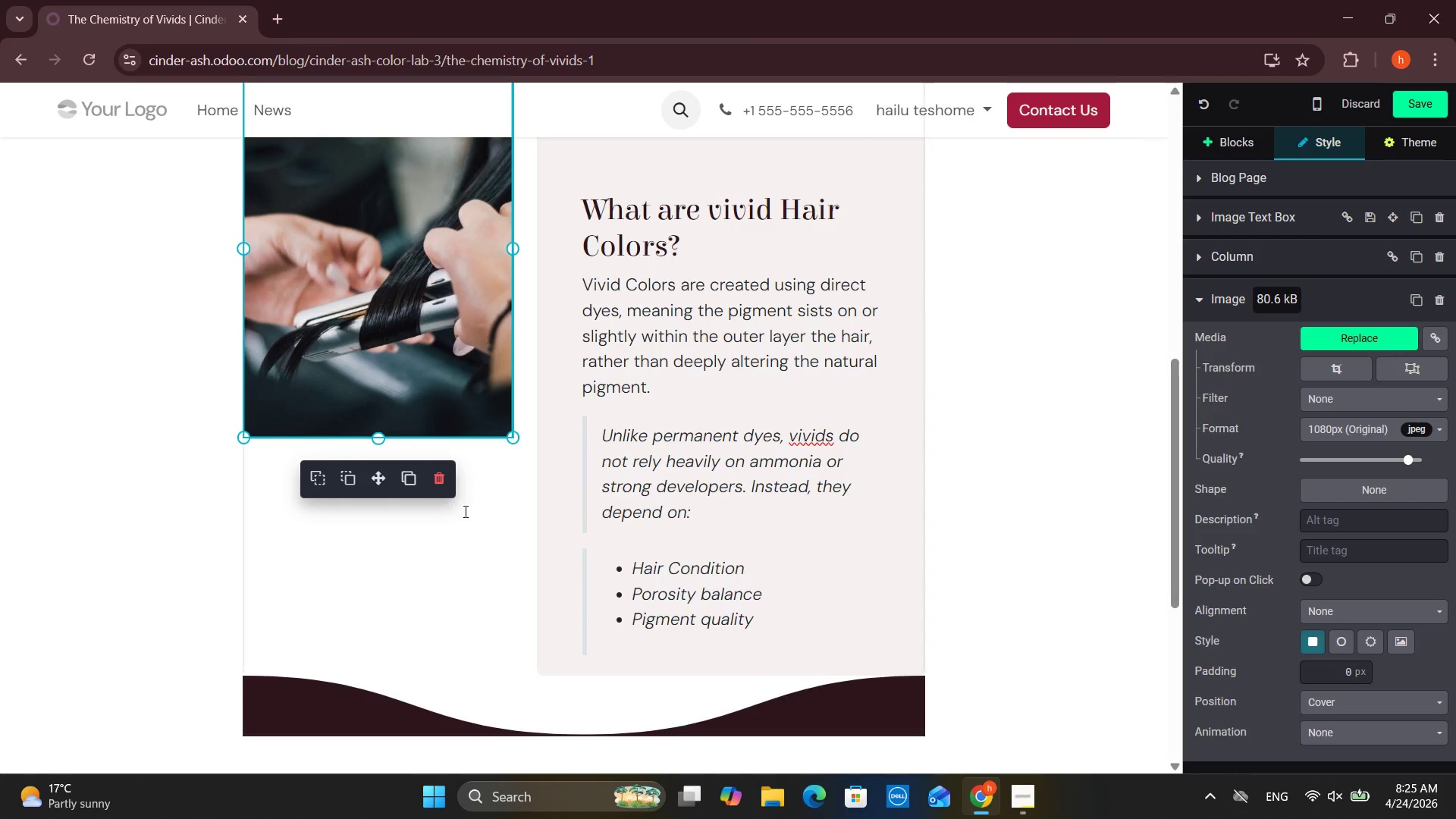 
left_click([468, 511])
 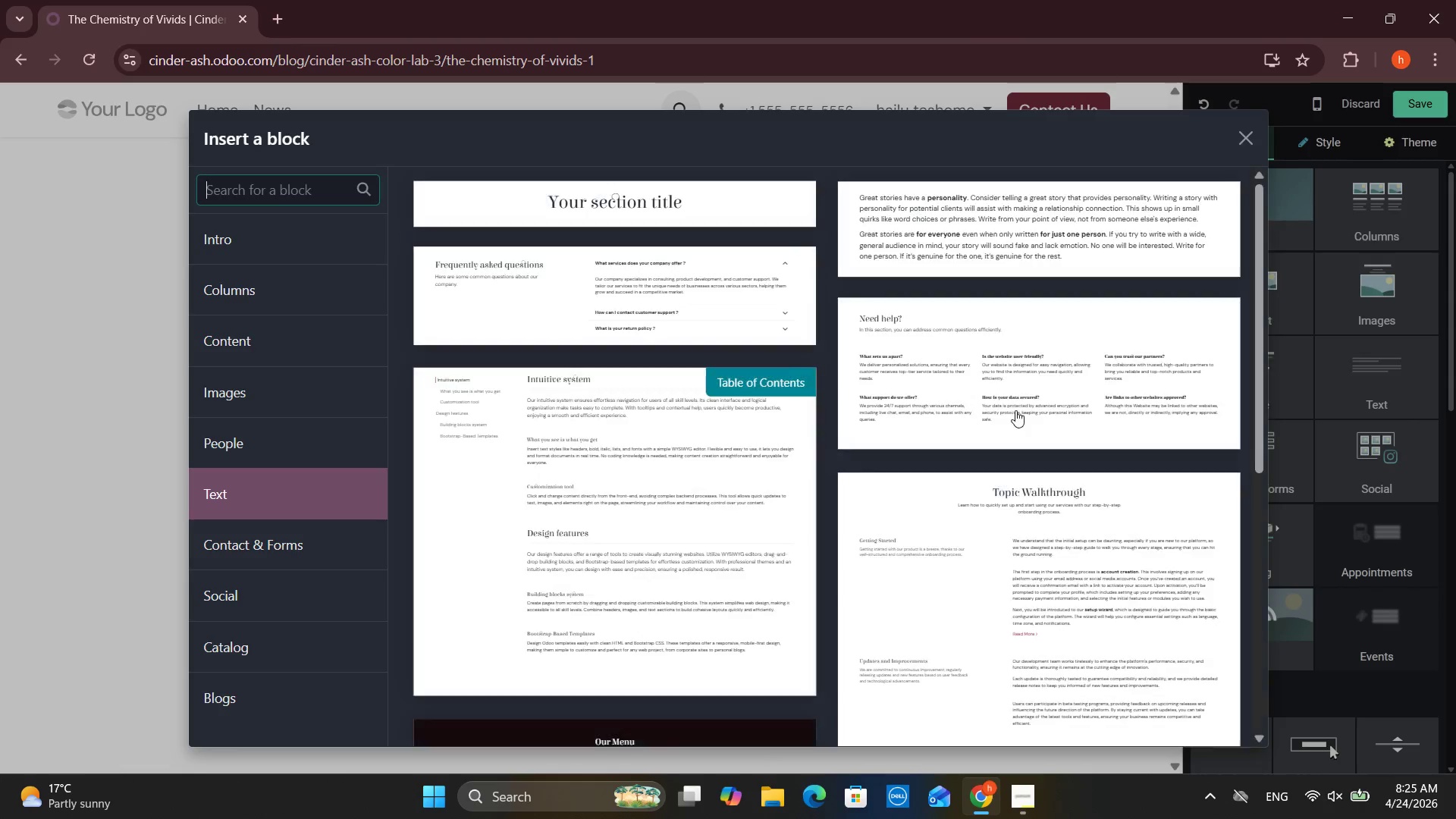 
wait(7.36)
 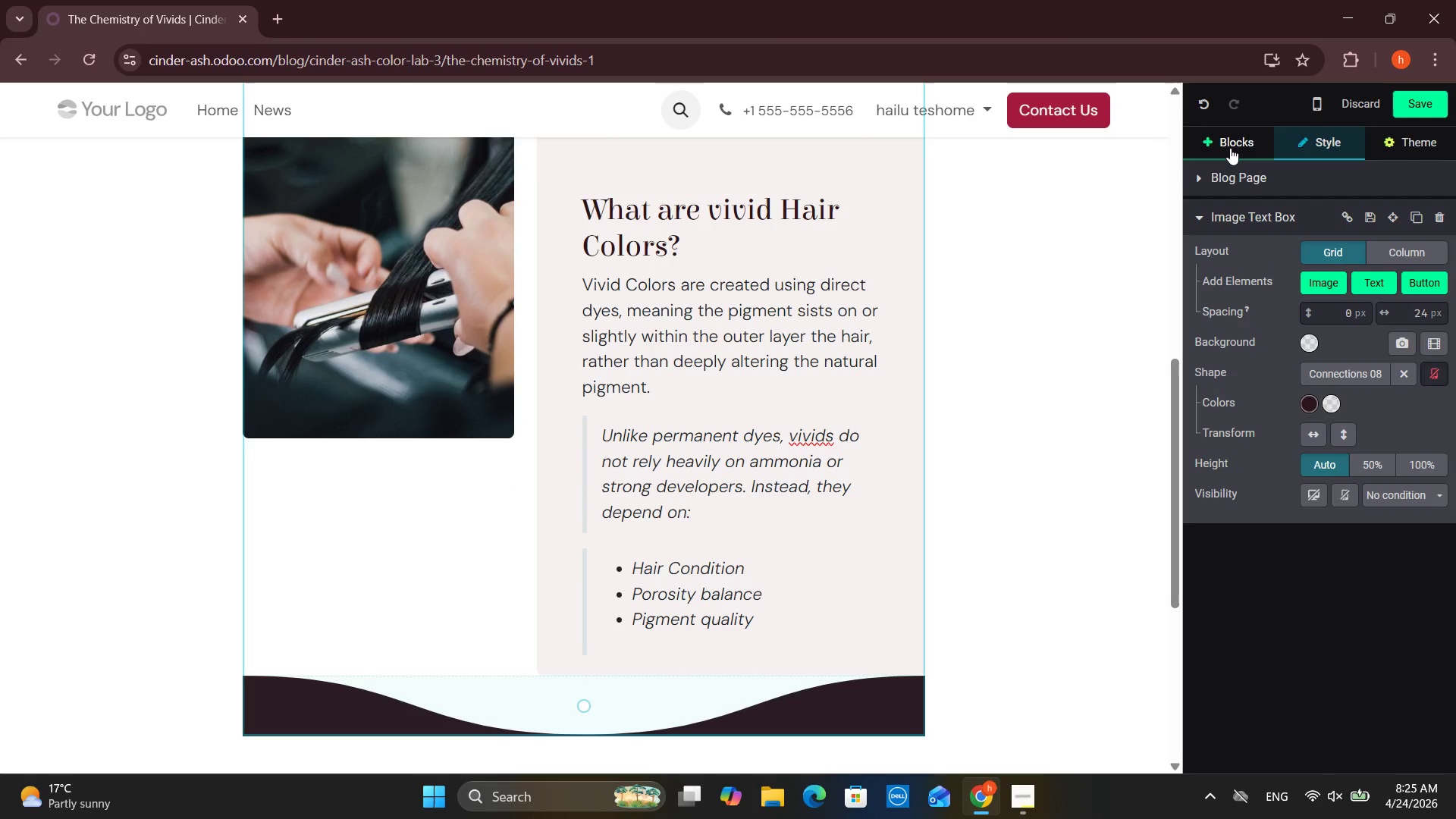 
scroll: coordinate [624, 315], scroll_direction: down, amount: 8.0
 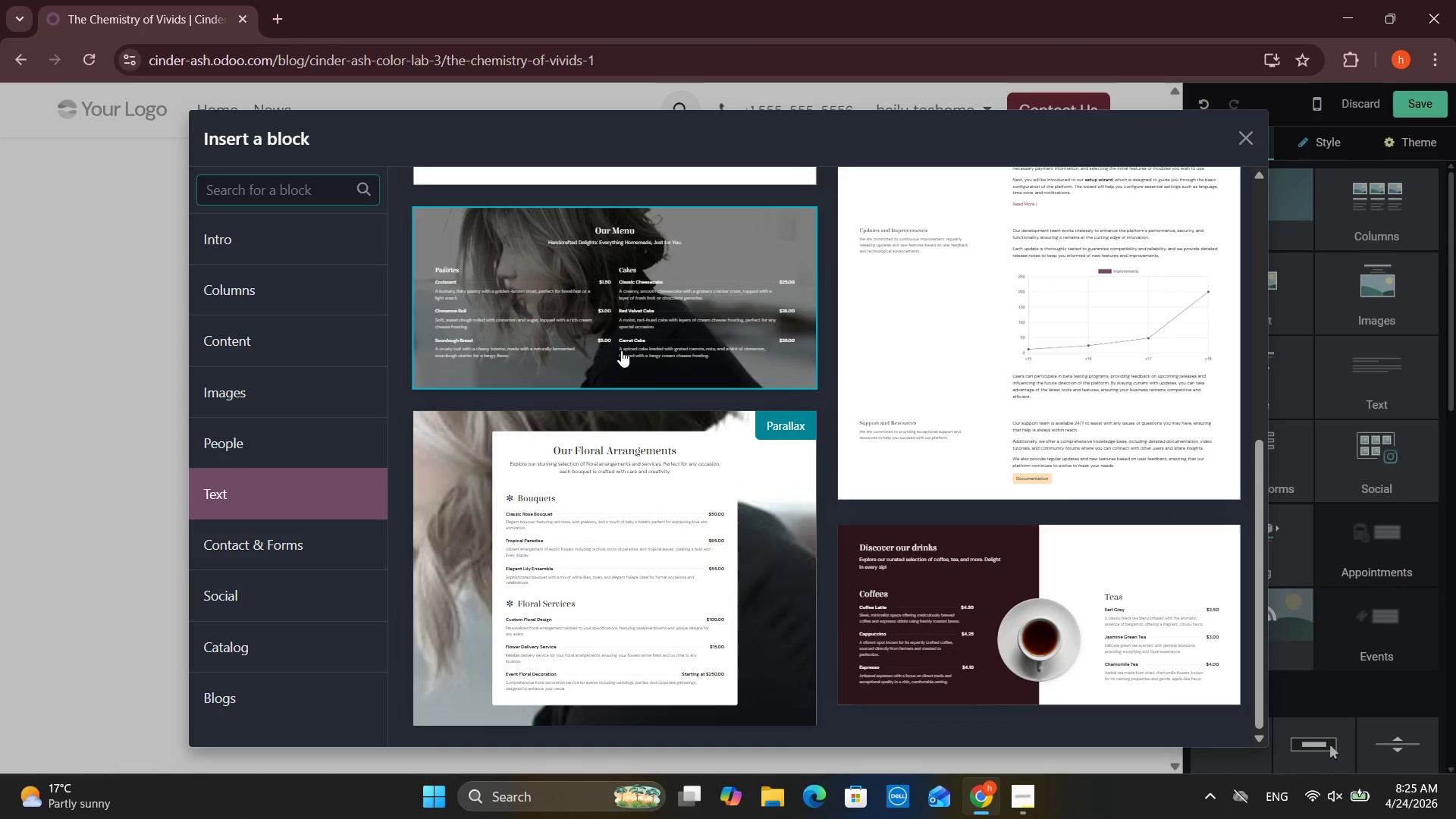 
scroll: coordinate [576, 255], scroll_direction: up, amount: 10.0
 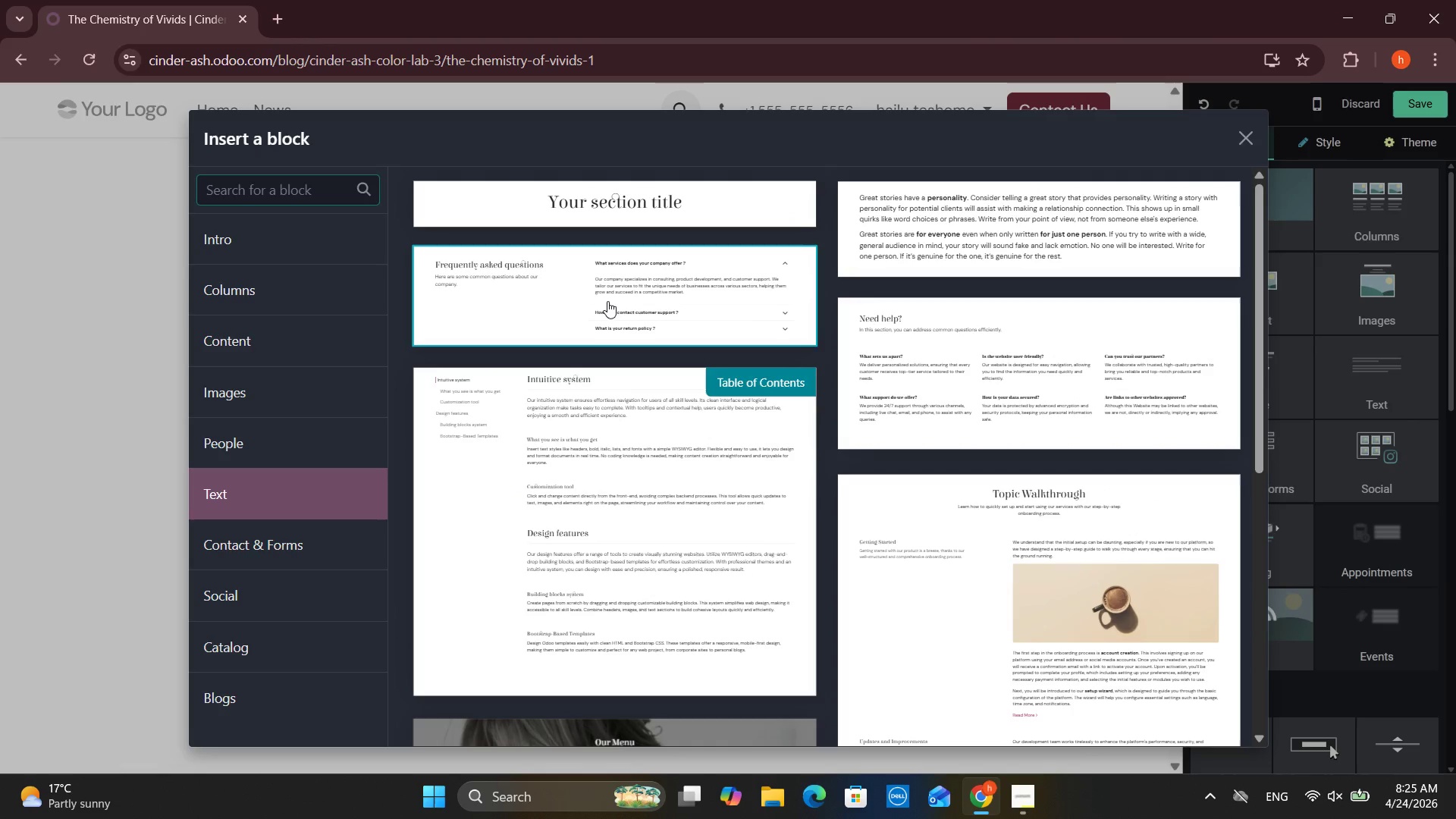 
left_click([607, 301])
 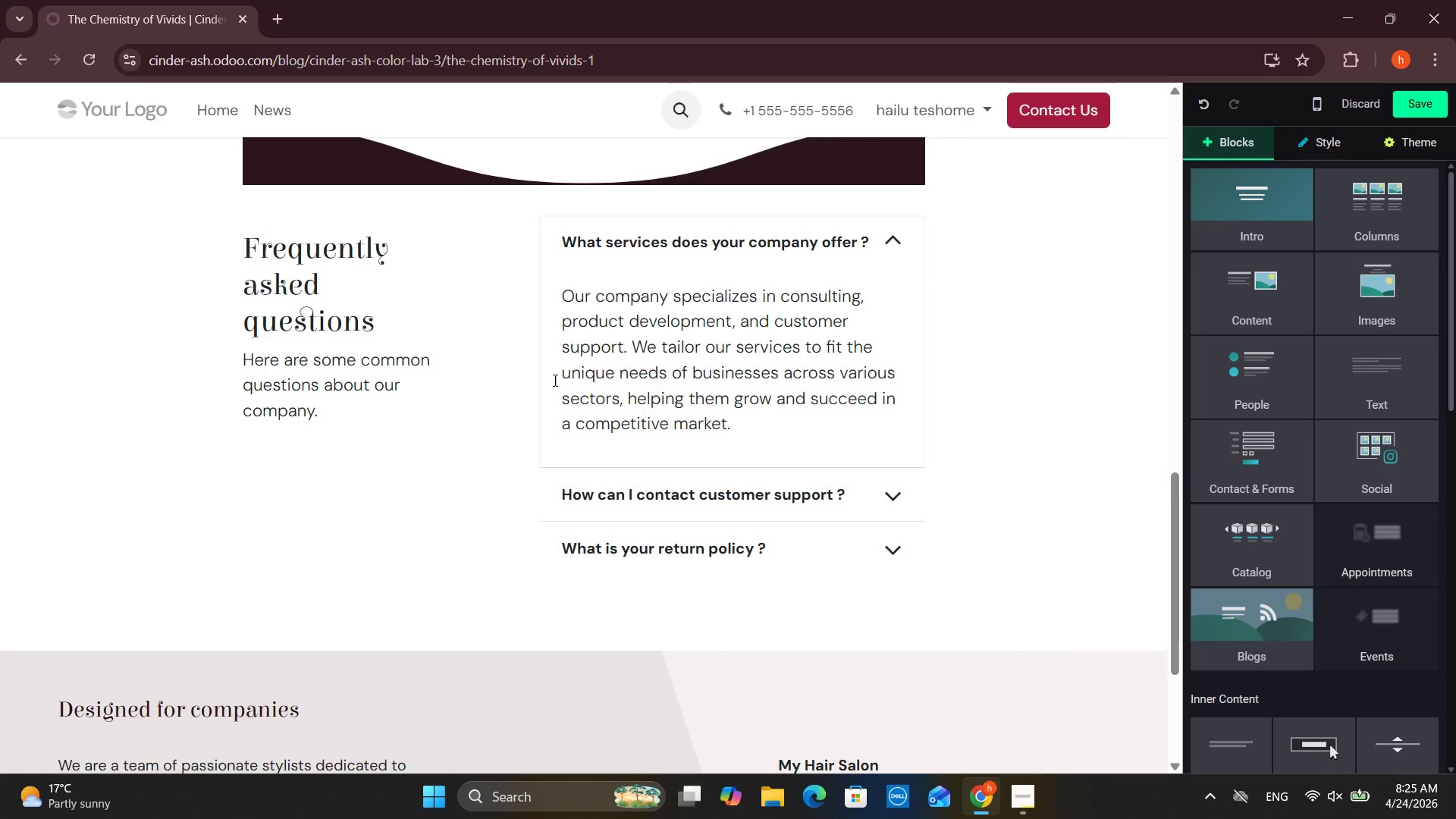 
left_click([535, 369])
 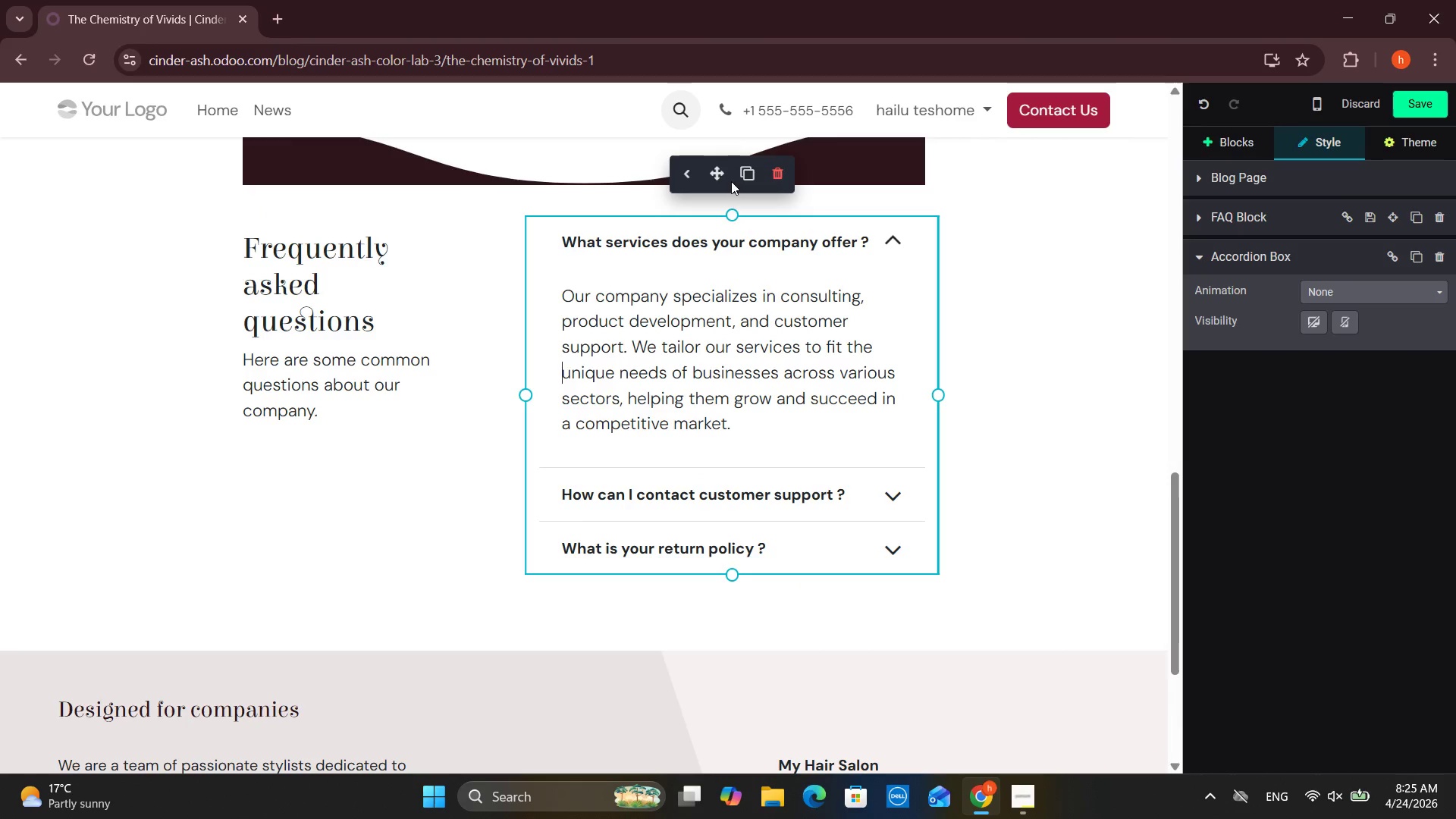 
key(Control+X)
 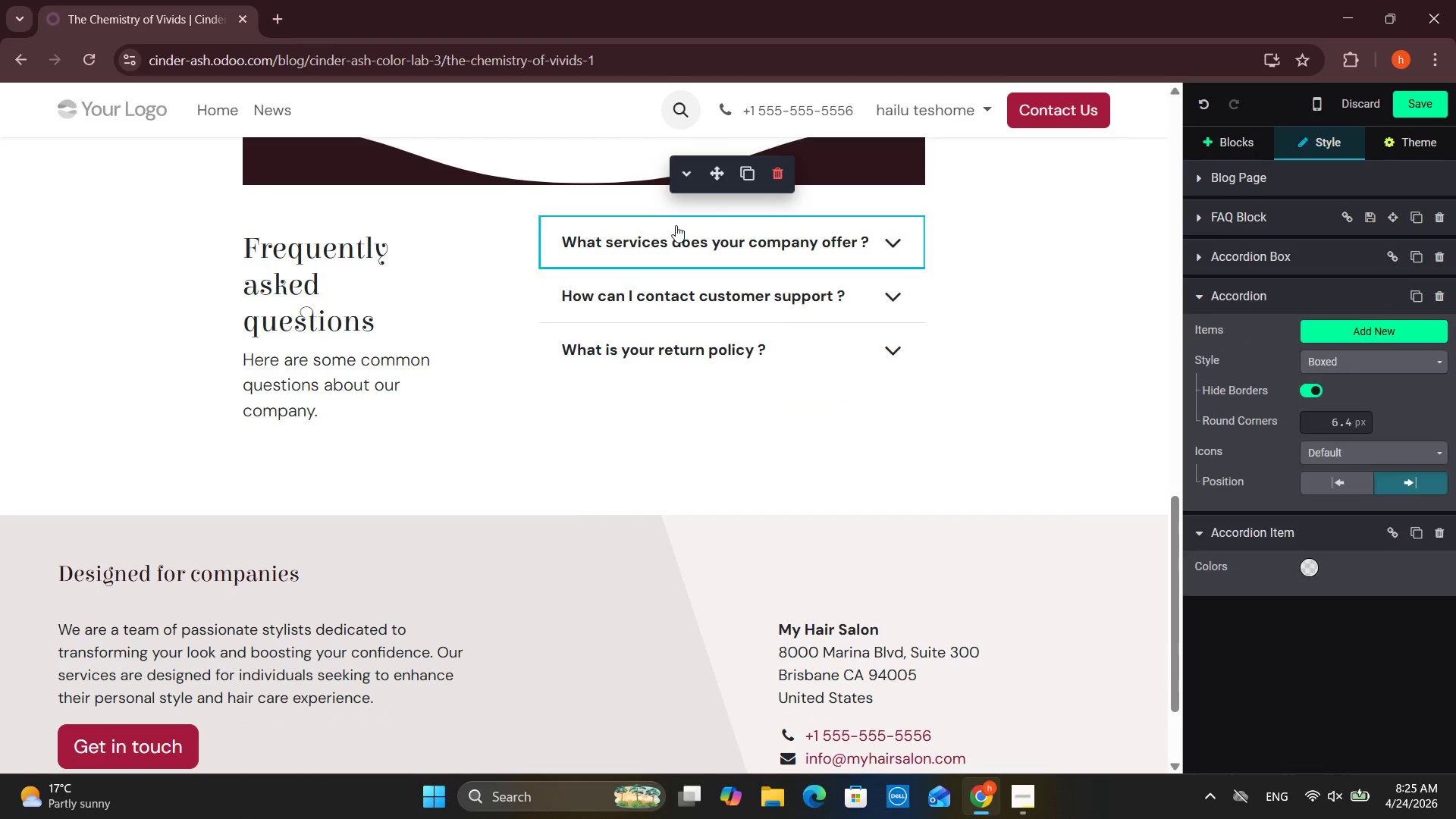 
left_click([710, 225])
 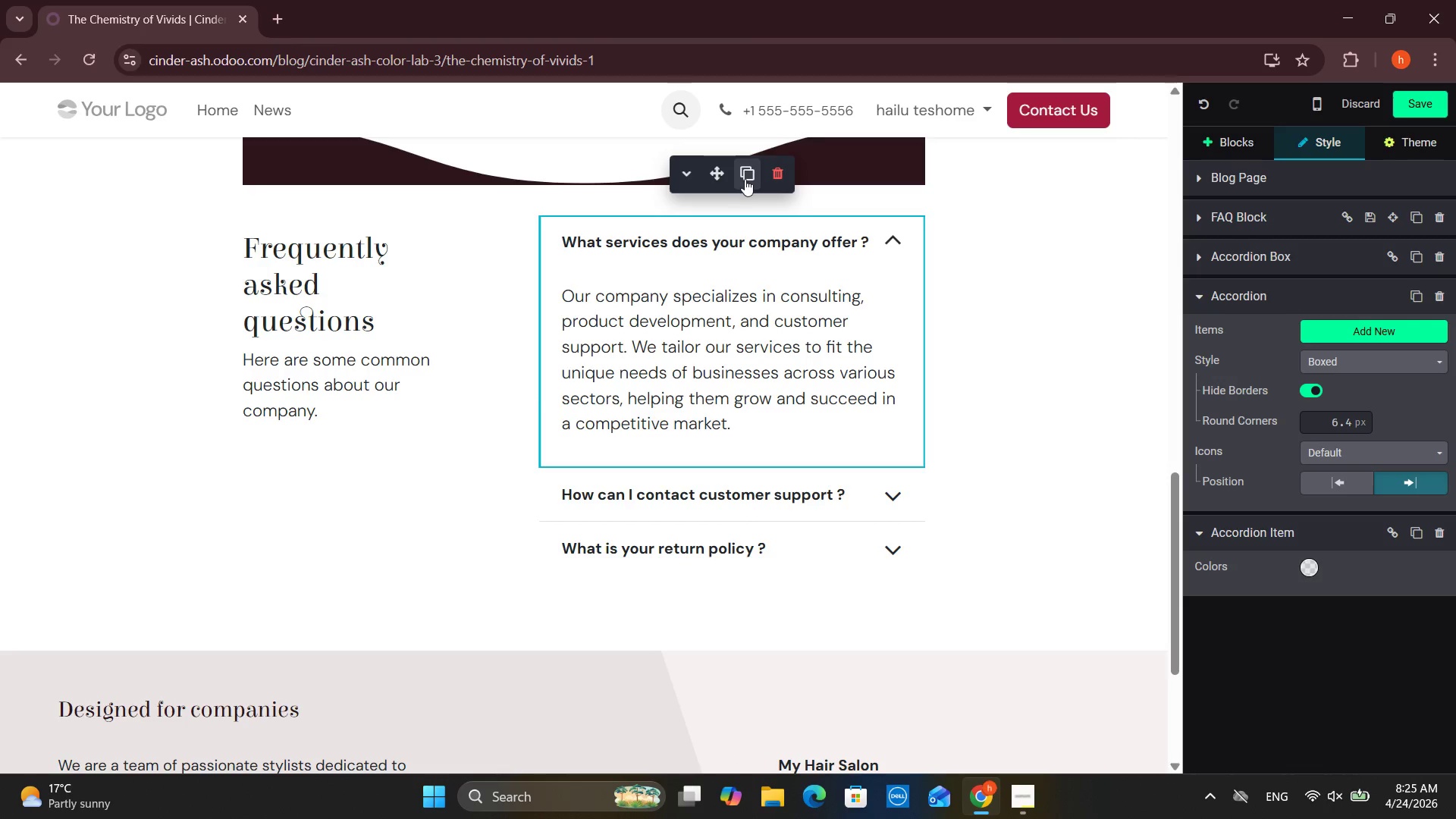 
left_click([746, 180])
 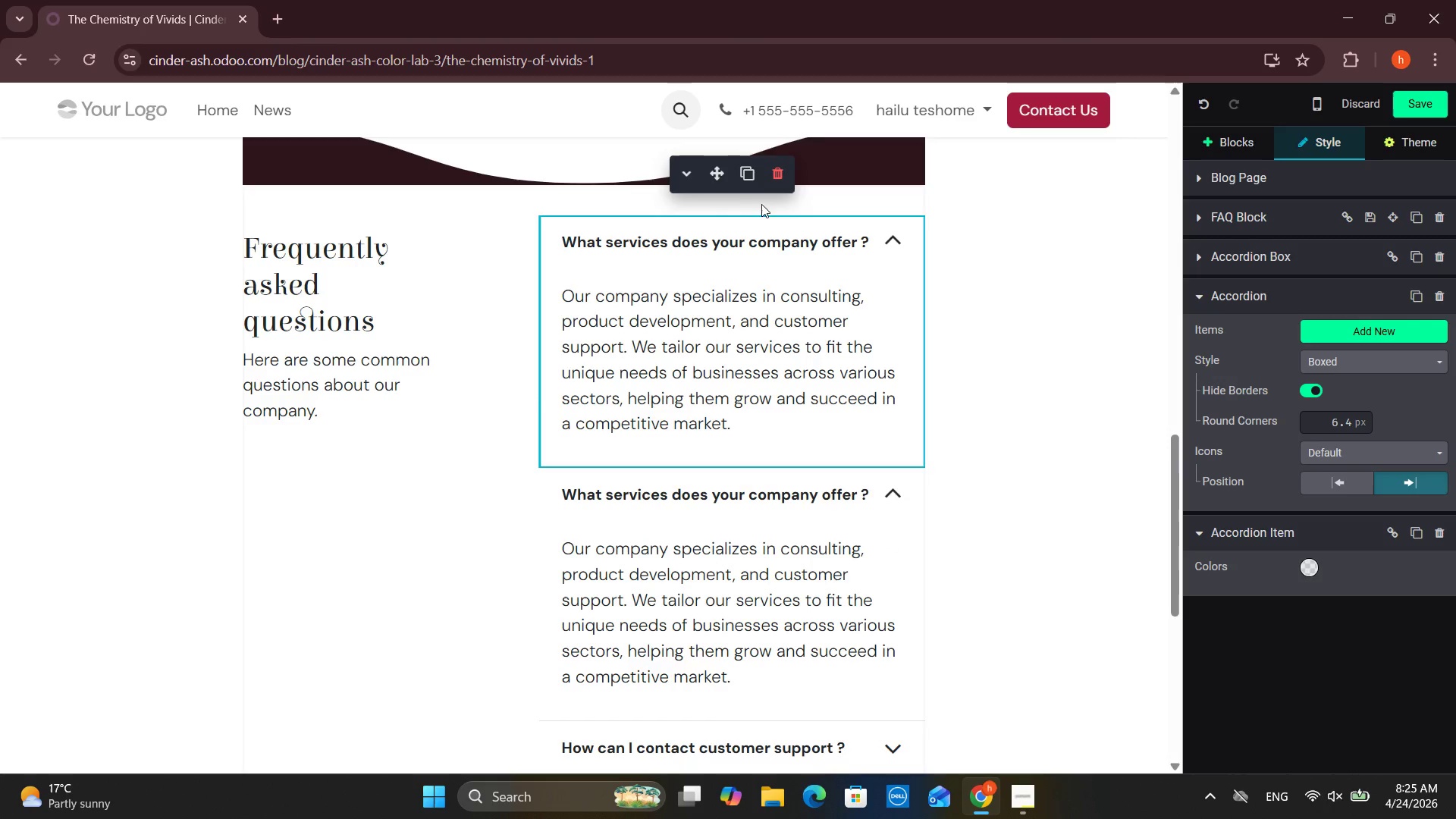 
scroll: coordinate [562, 367], scroll_direction: up, amount: 3.0
 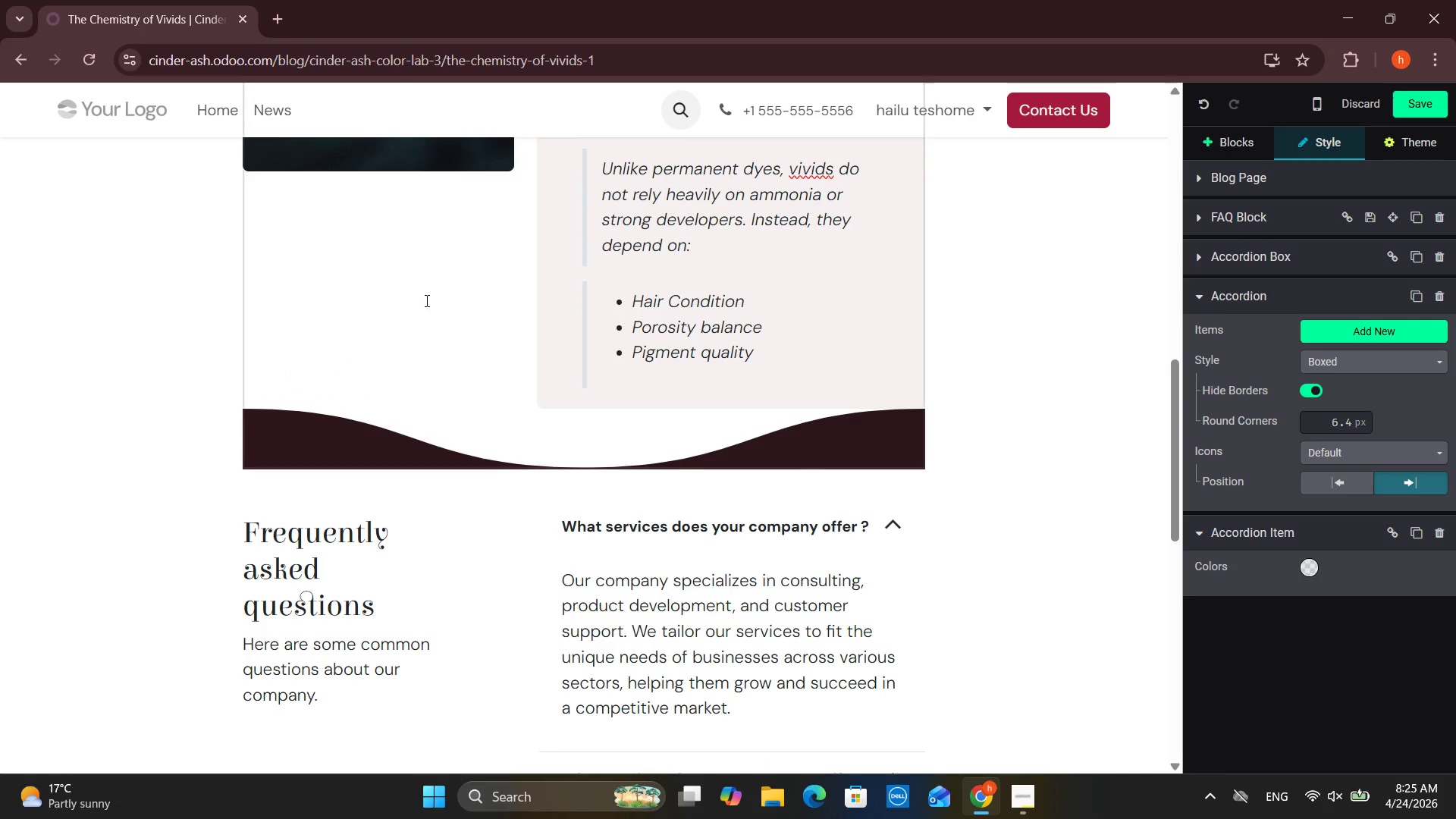 
left_click([391, 249])
 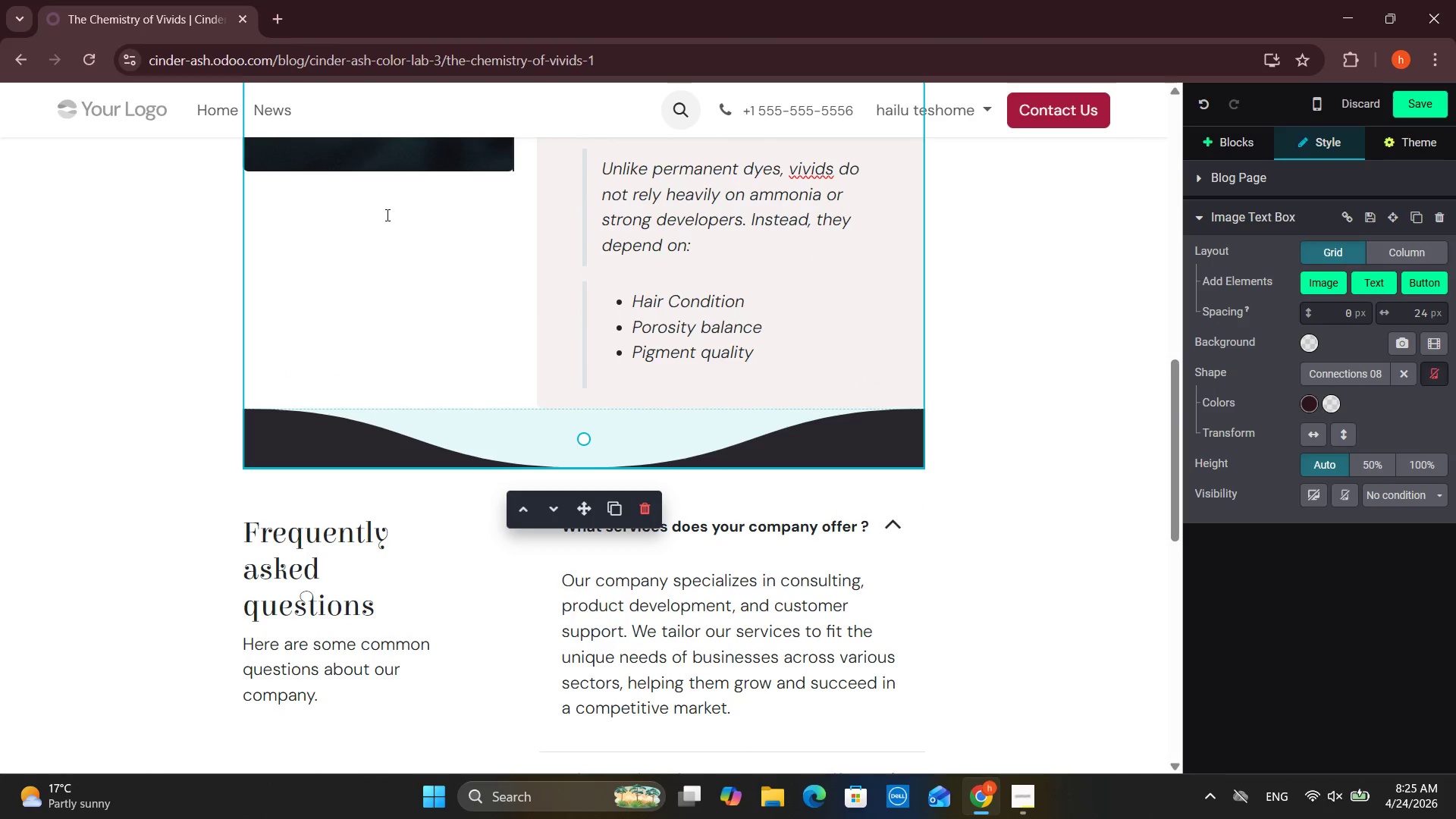 
scroll: coordinate [532, 359], scroll_direction: up, amount: 3.0
 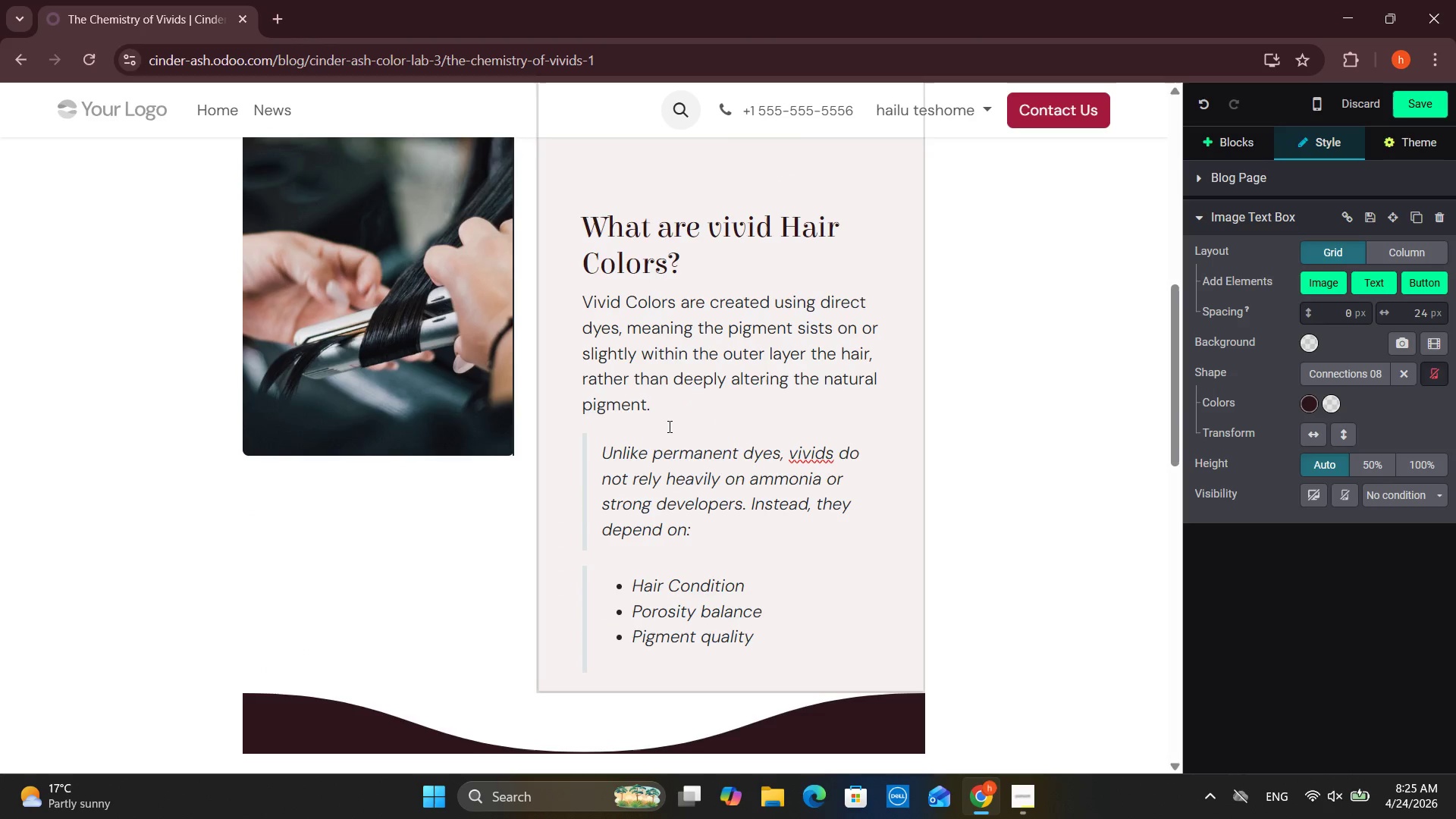 
scroll: coordinate [673, 438], scroll_direction: down, amount: 2.0
 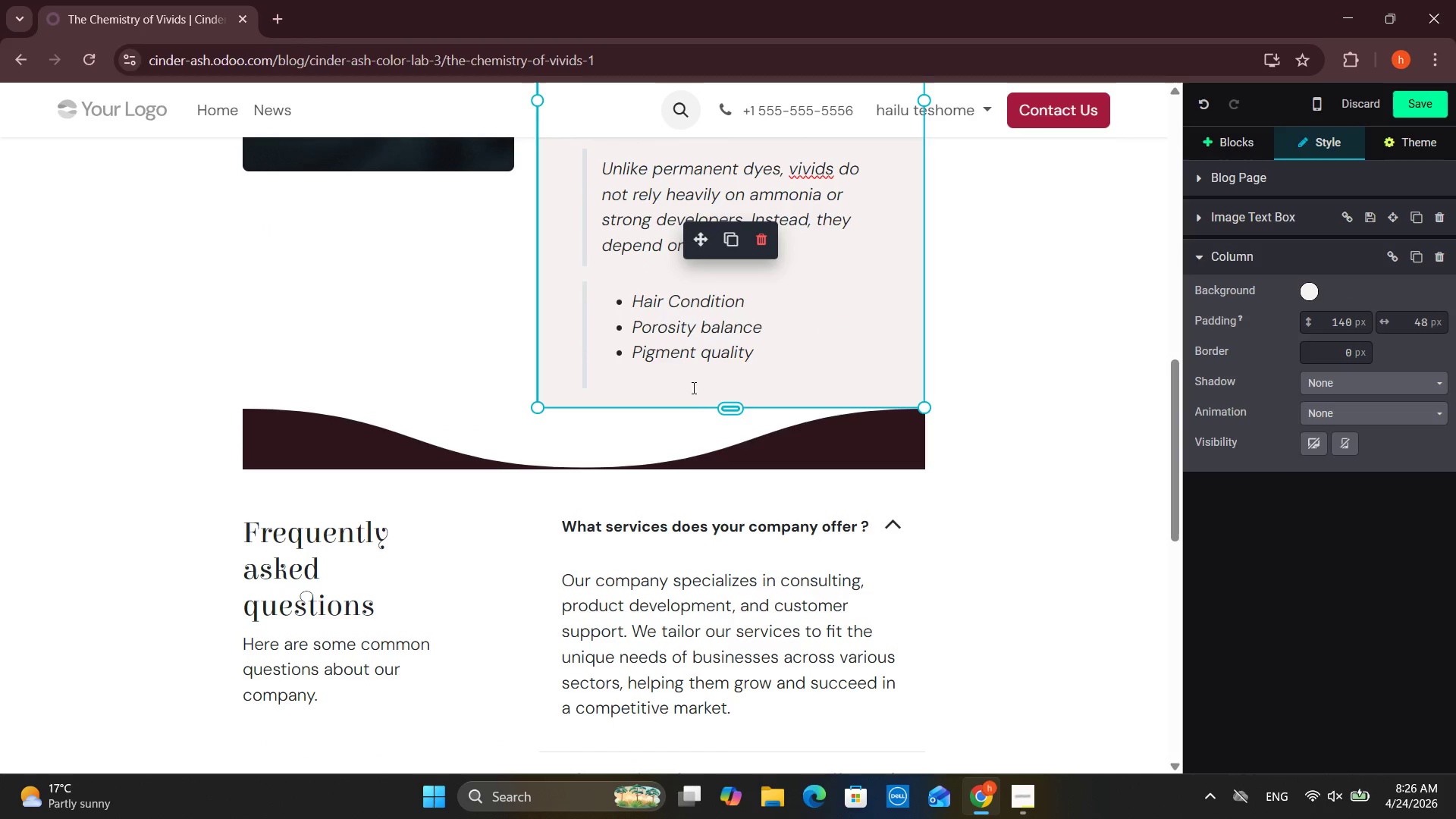 
left_click([705, 560])
 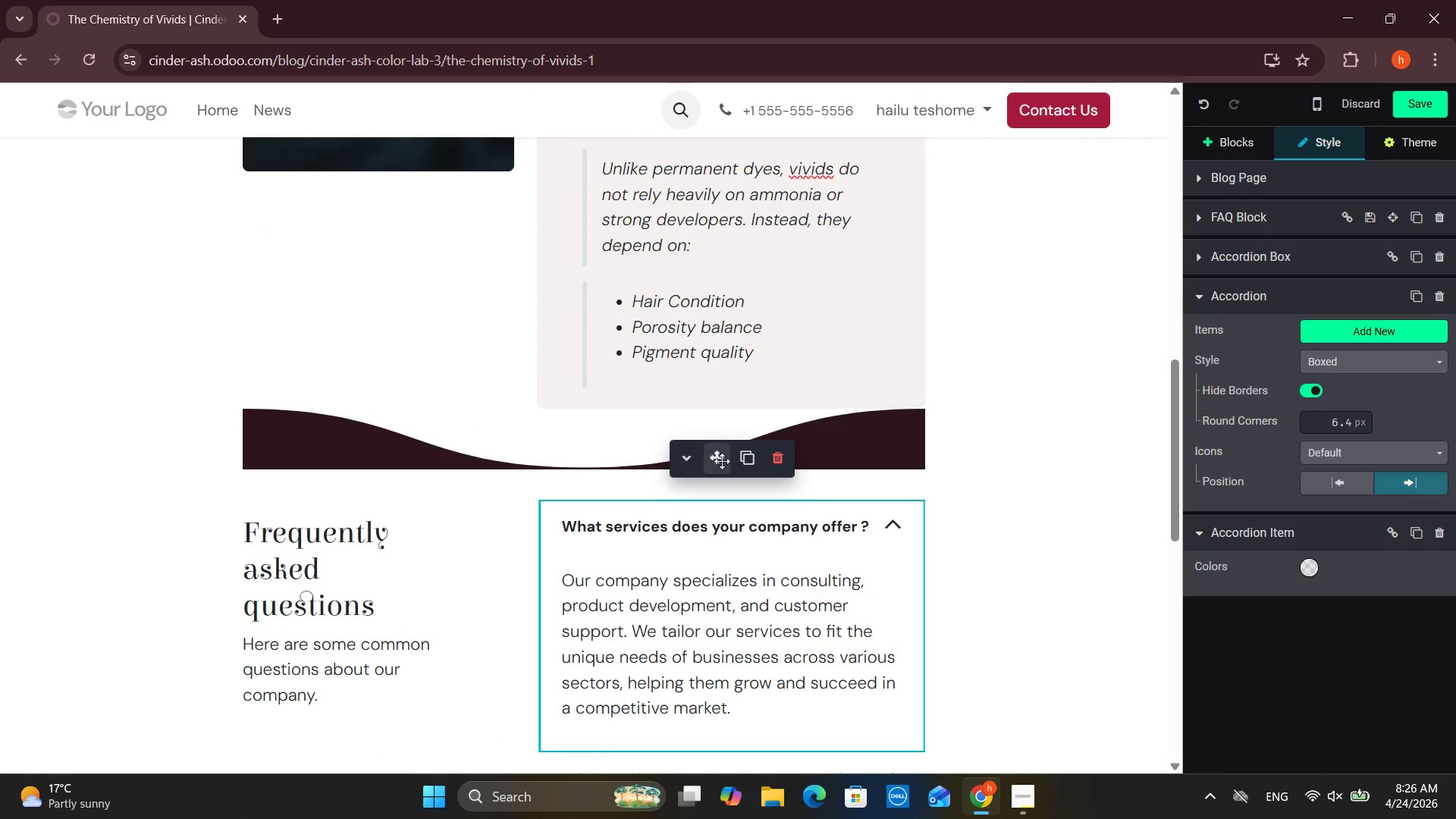 
left_click_drag(start_coordinate=[722, 461], to_coordinate=[318, 216])
 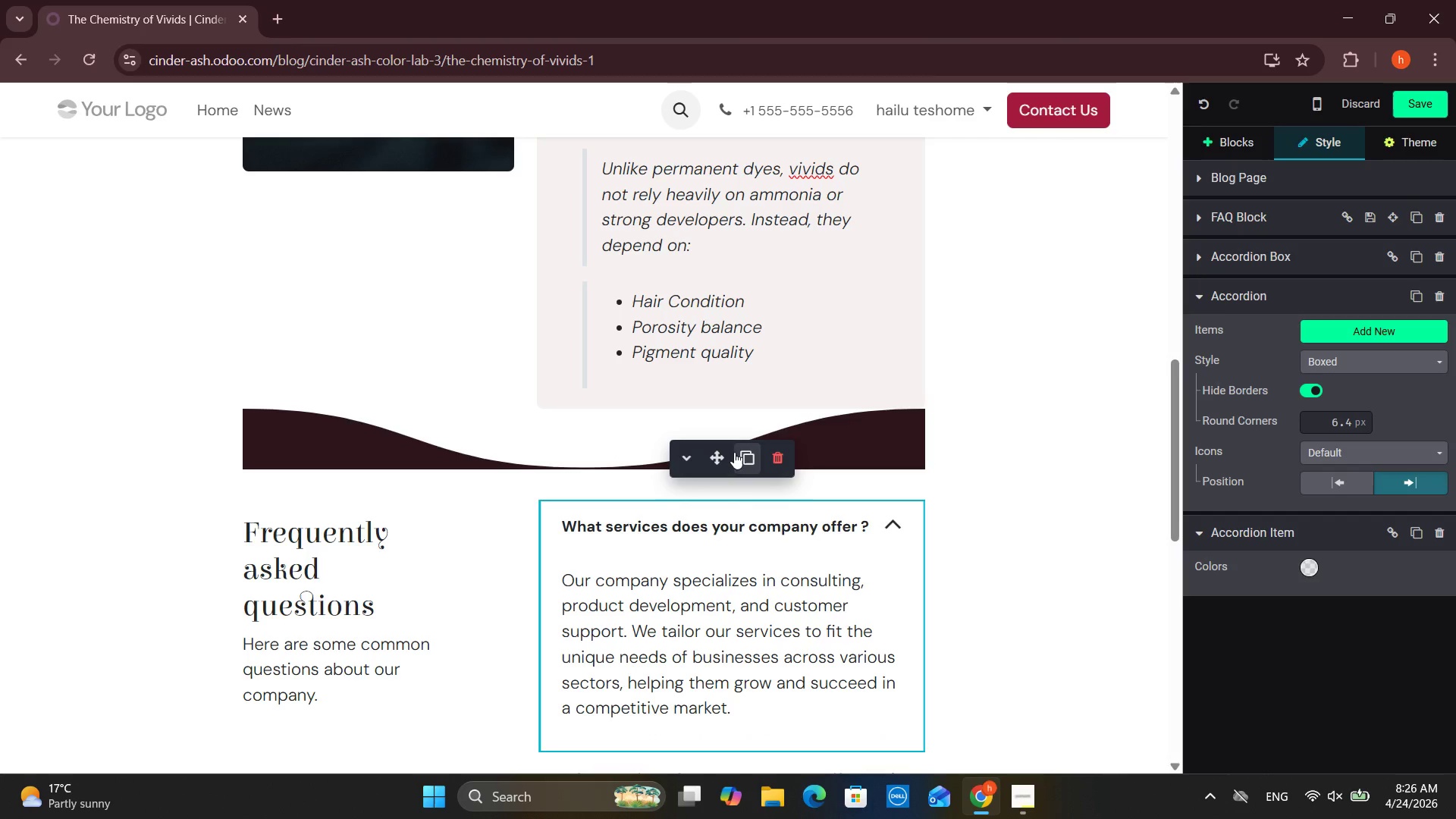 
left_click([743, 453])
 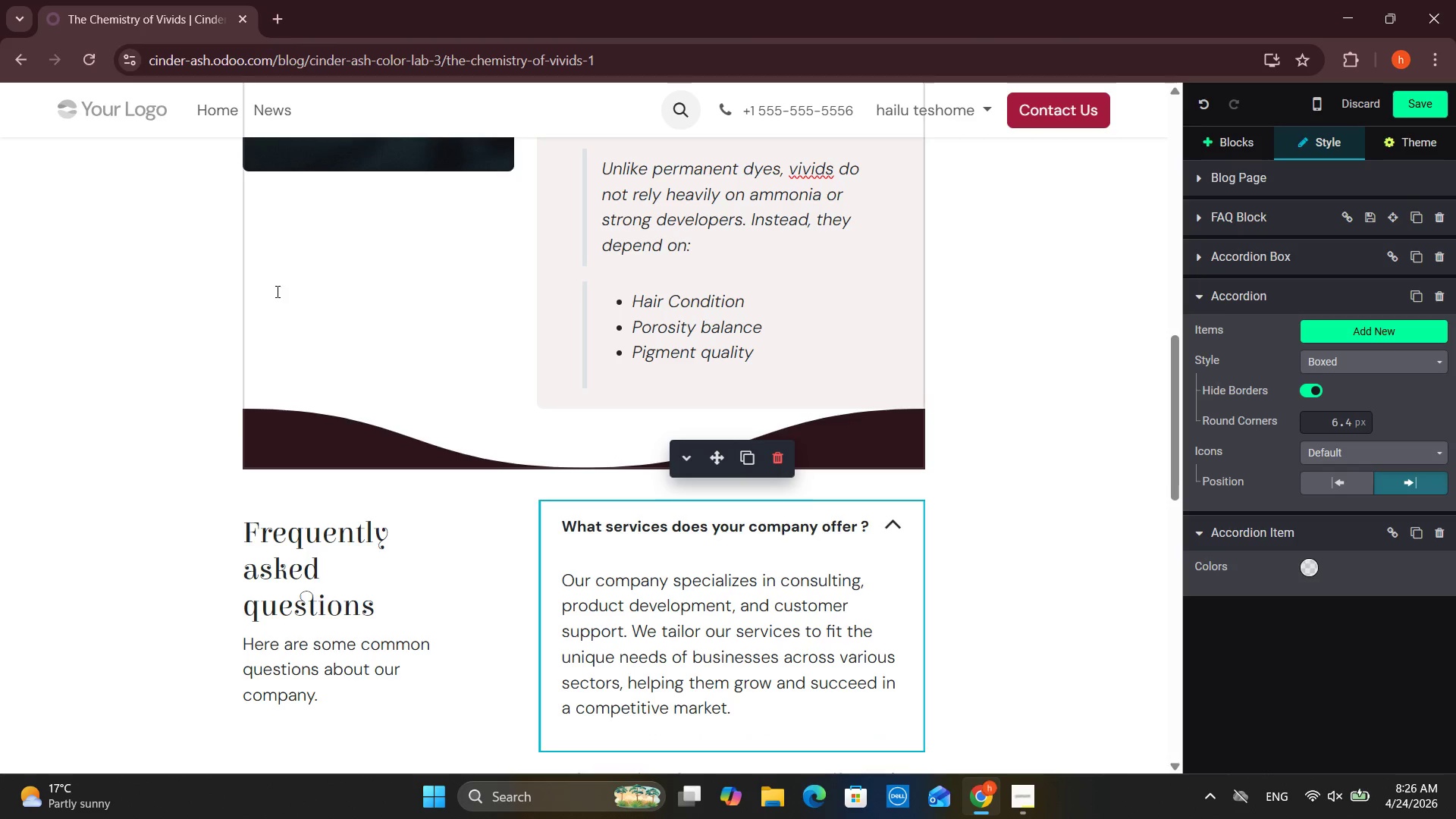 
left_click([262, 252])
 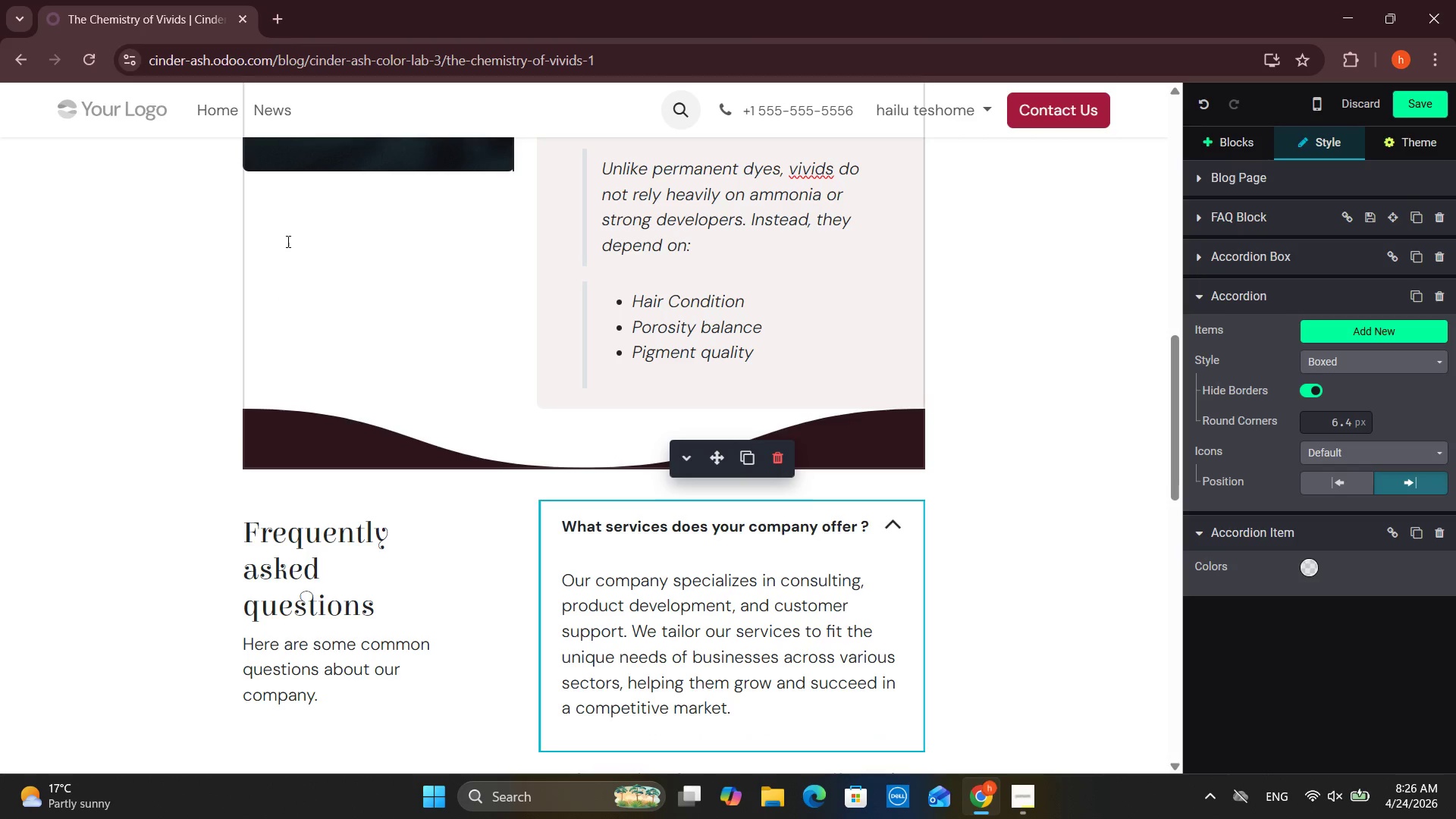 
key(Control+V)
 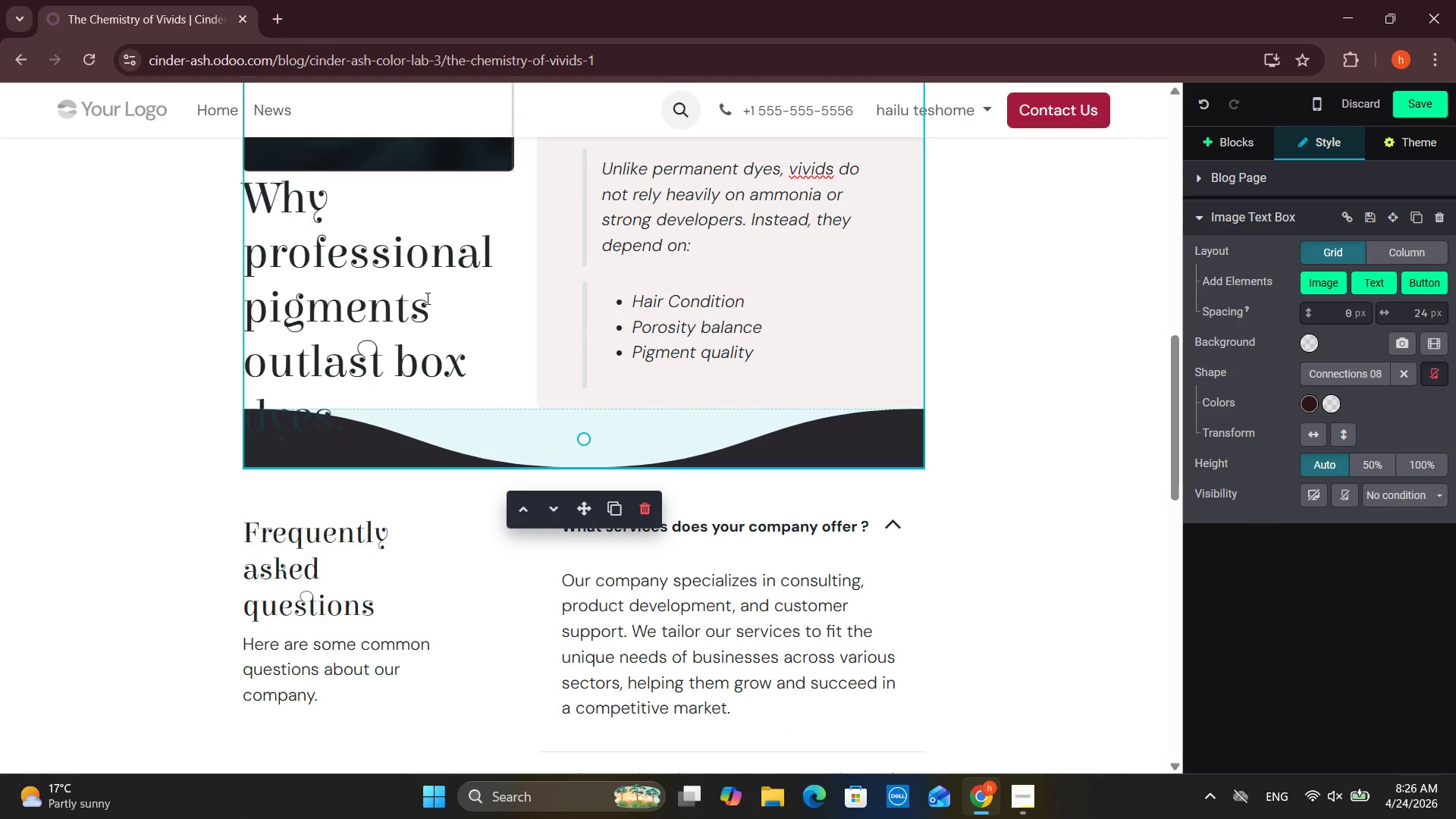 
left_click([426, 298])
 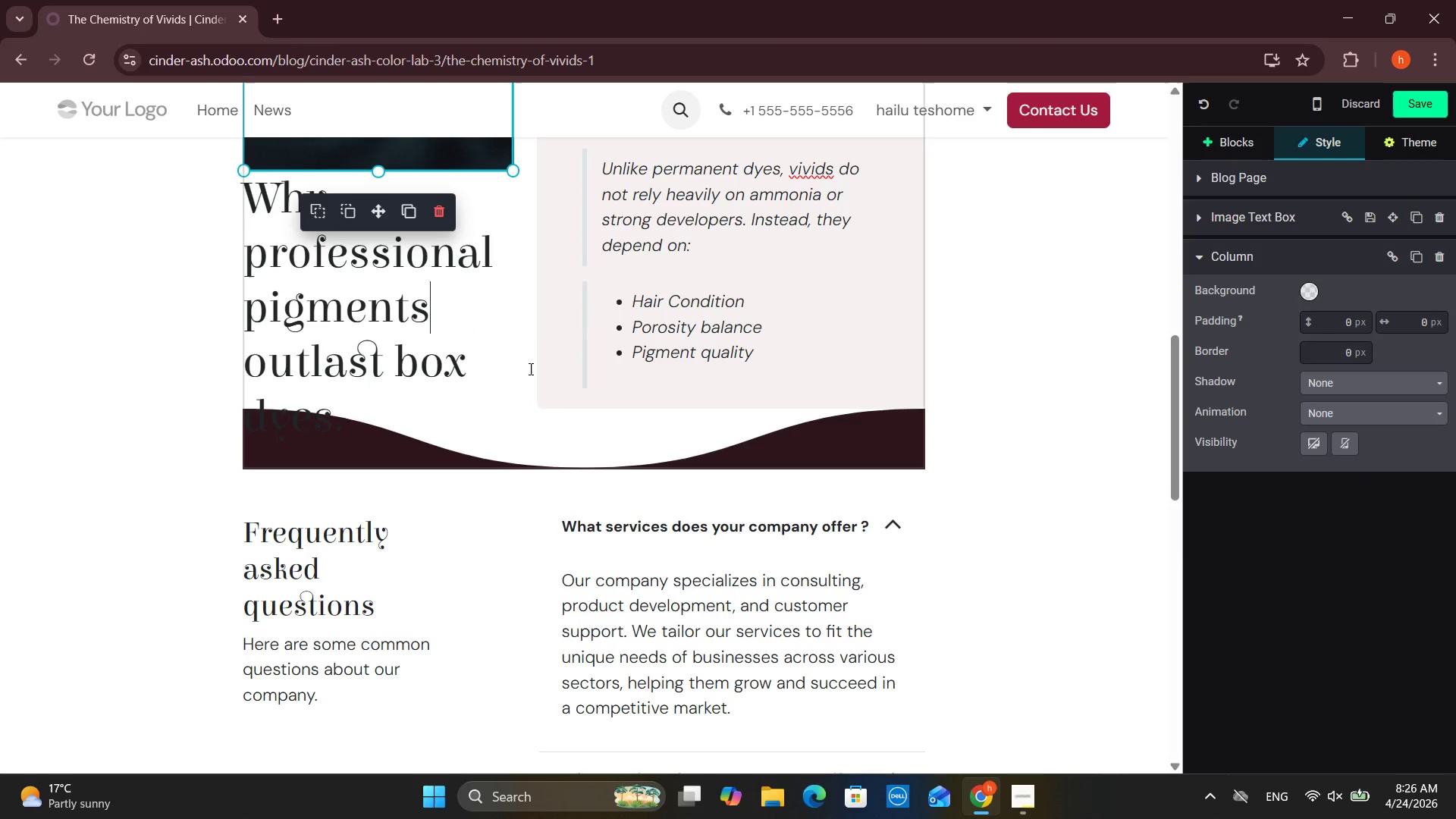 
scroll: coordinate [529, 369], scroll_direction: up, amount: 4.0
 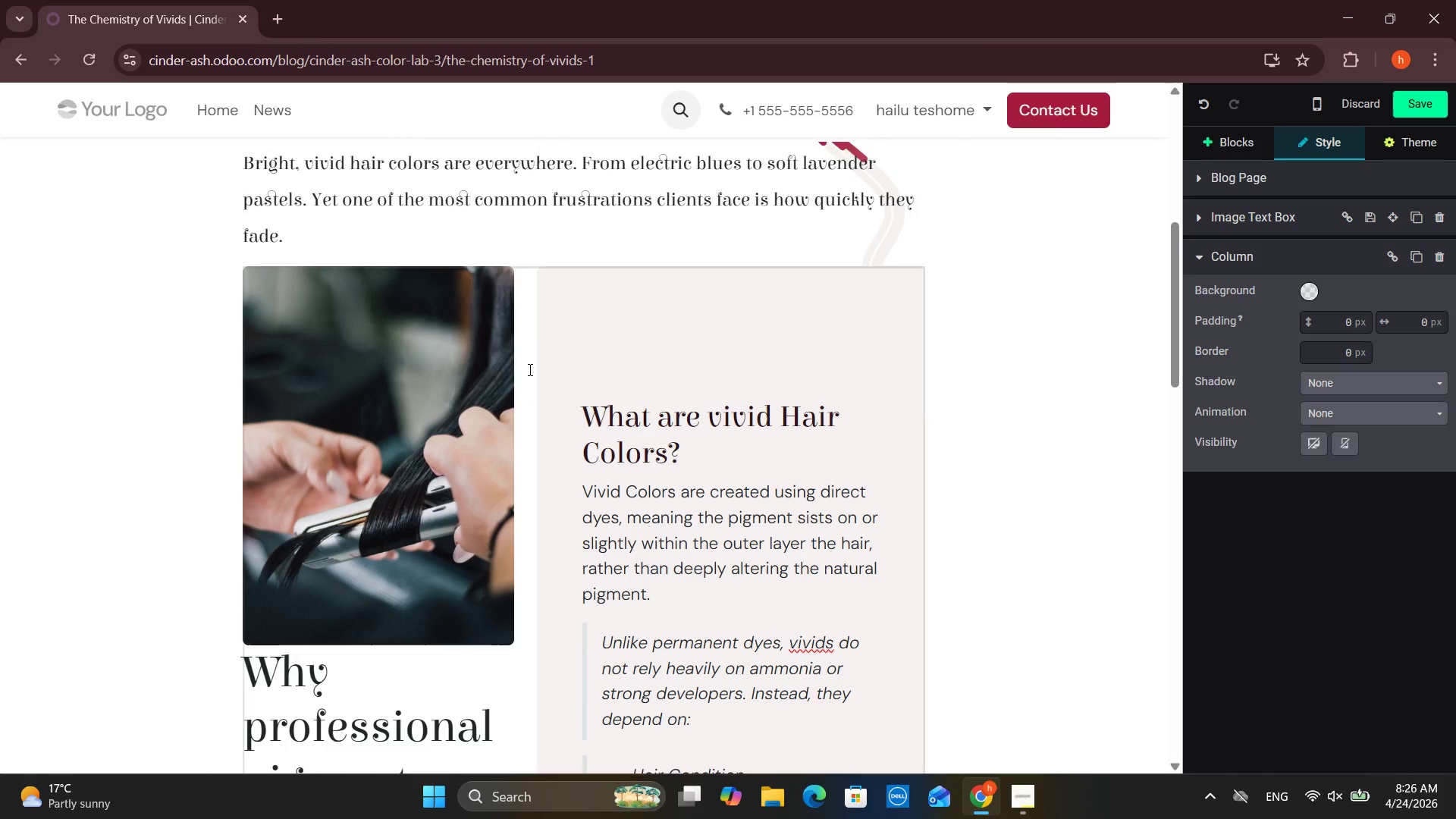 
scroll: coordinate [525, 378], scroll_direction: down, amount: 6.0
 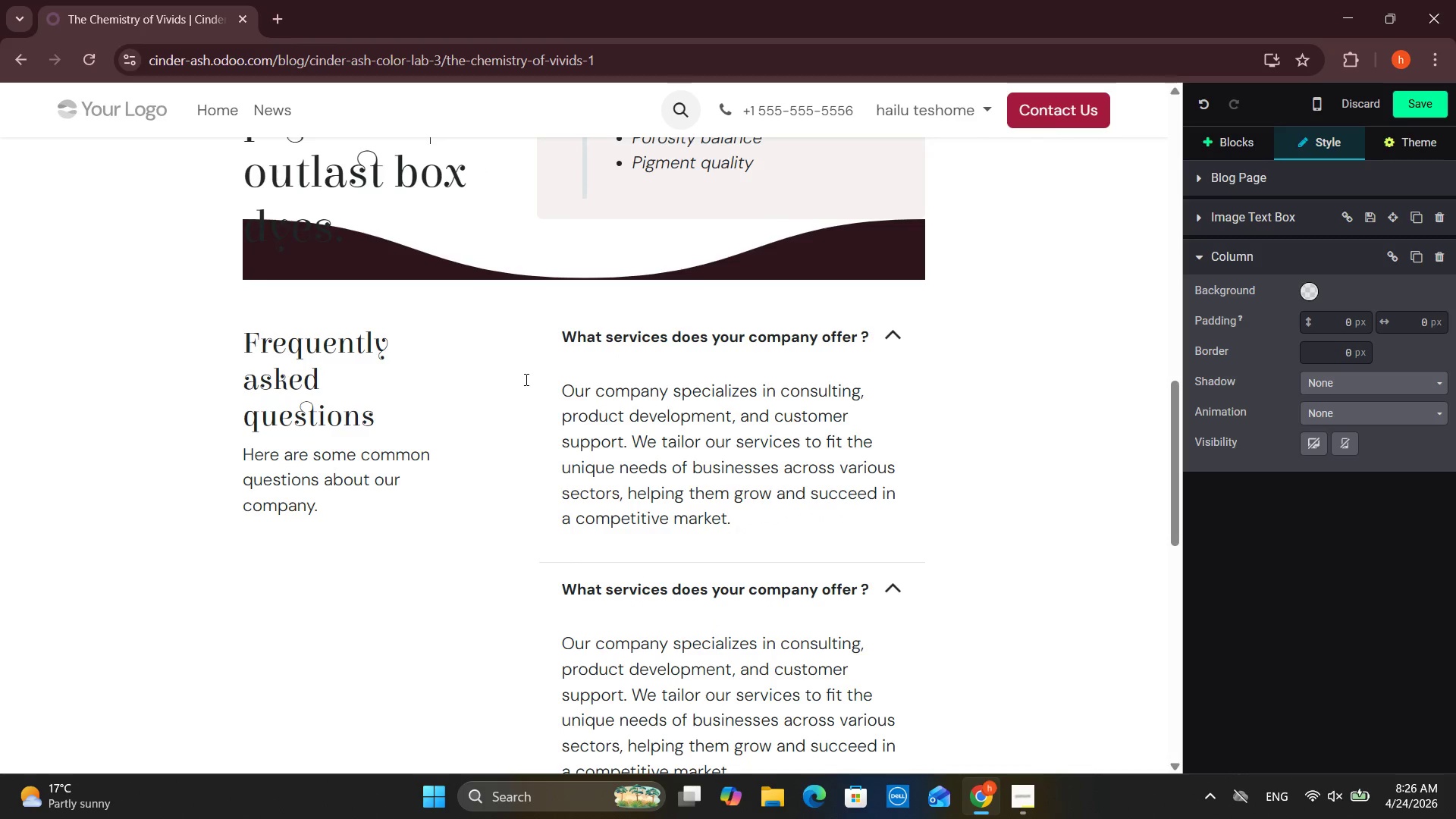 
scroll: coordinate [525, 379], scroll_direction: none, amount: 0.0
 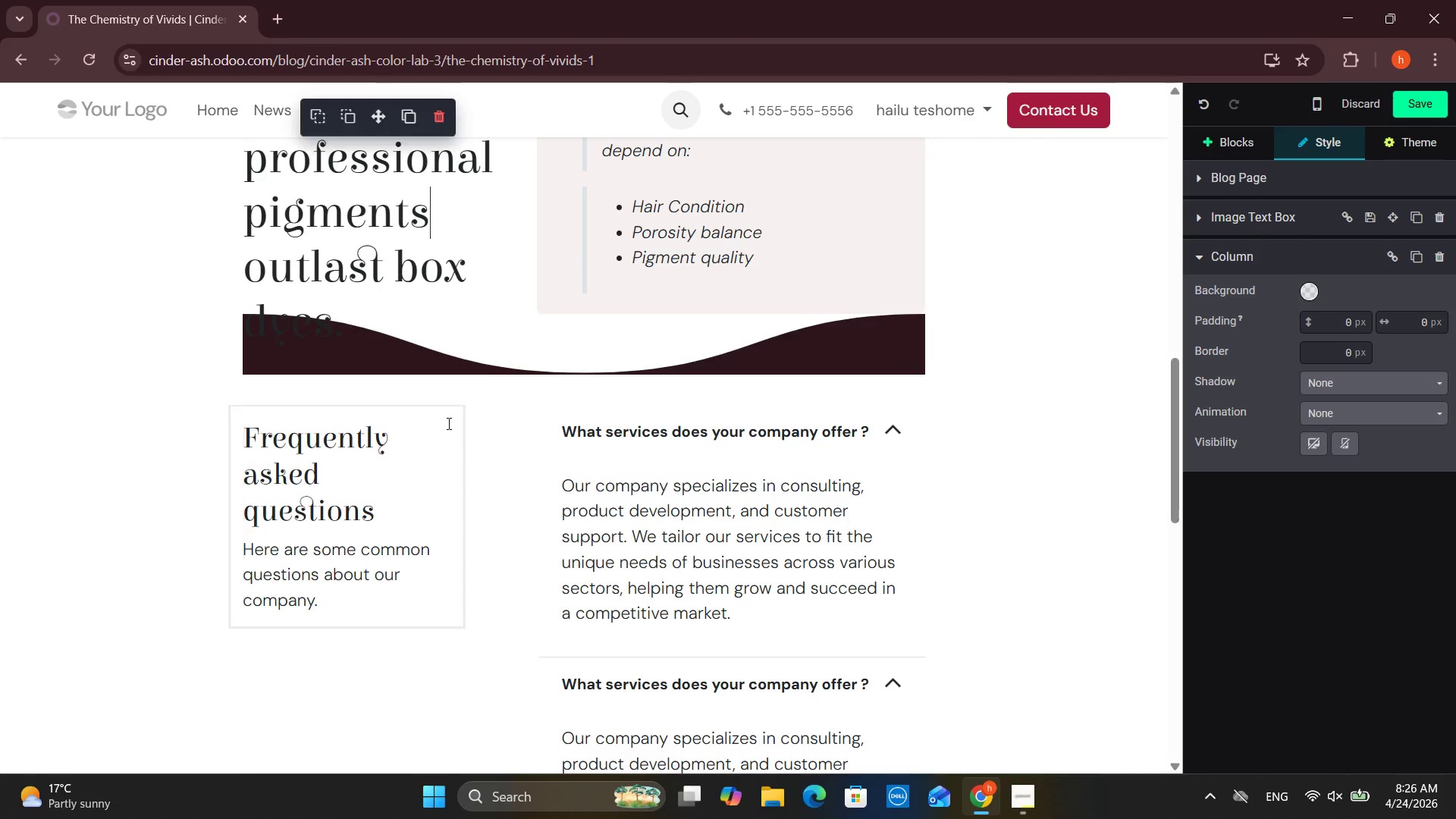 
scroll: coordinate [444, 420], scroll_direction: up, amount: 2.0
 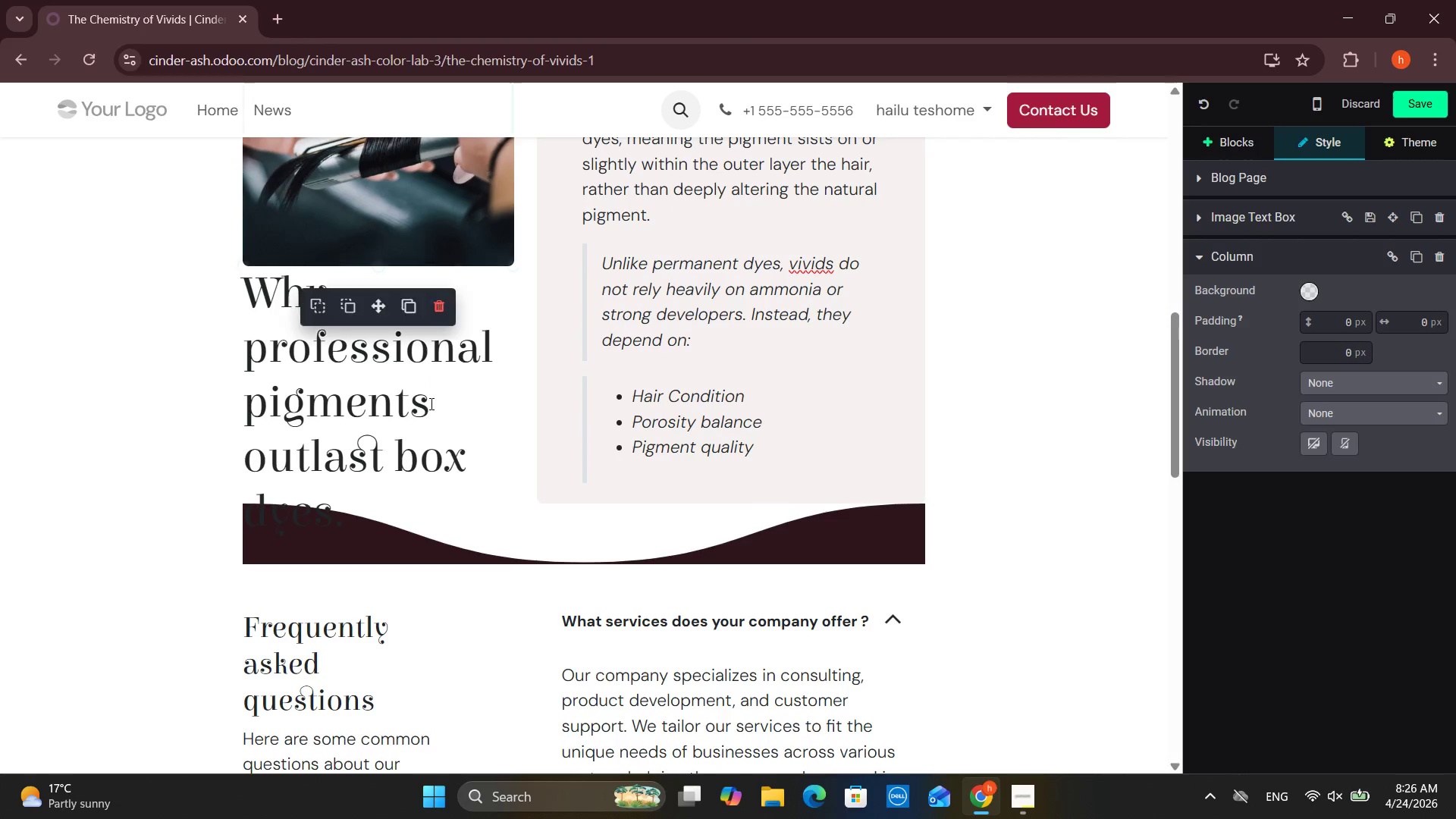 
hold_key(key=ControlLeft, duration=0.53)
 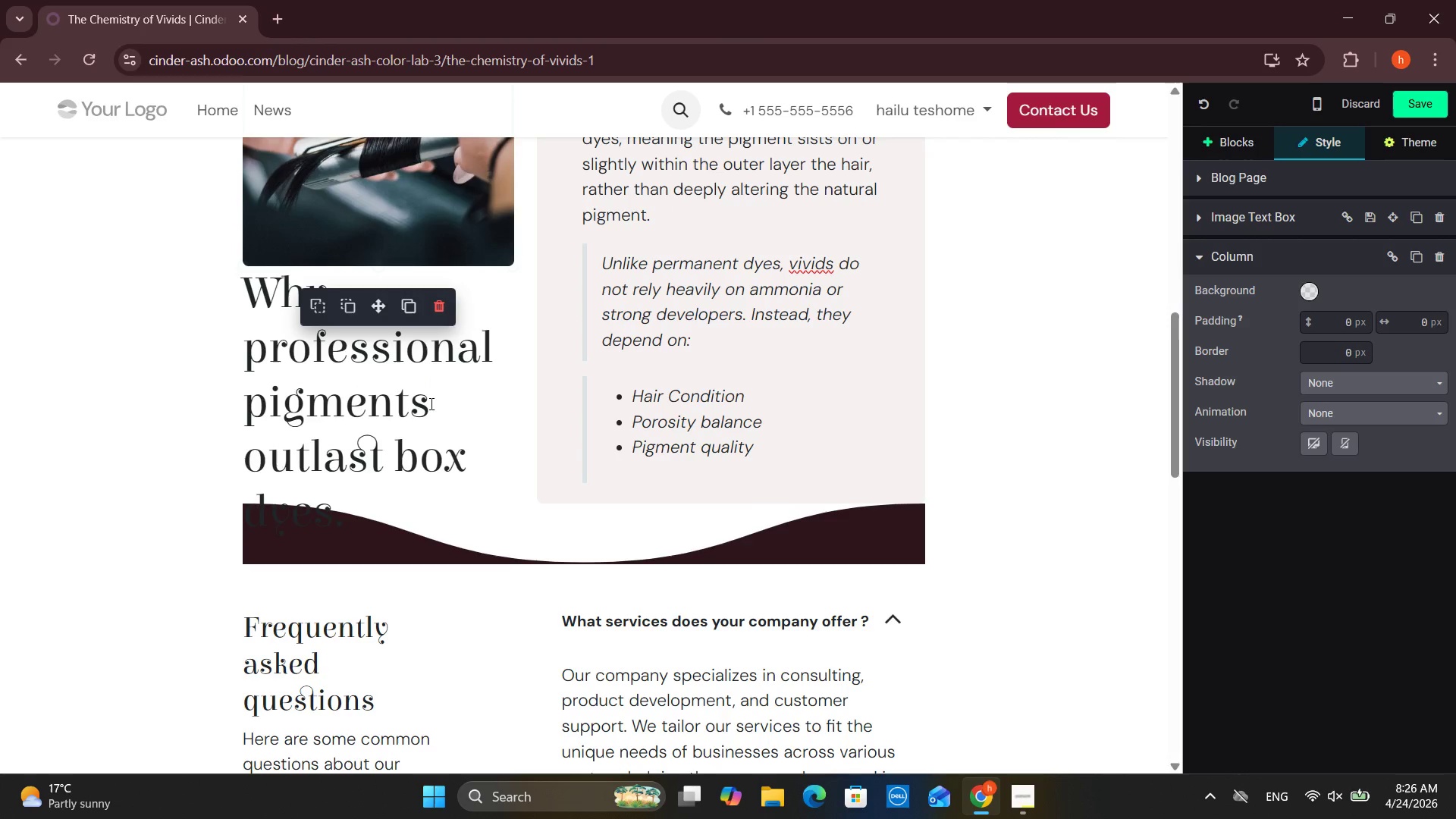 
left_click([430, 403])
 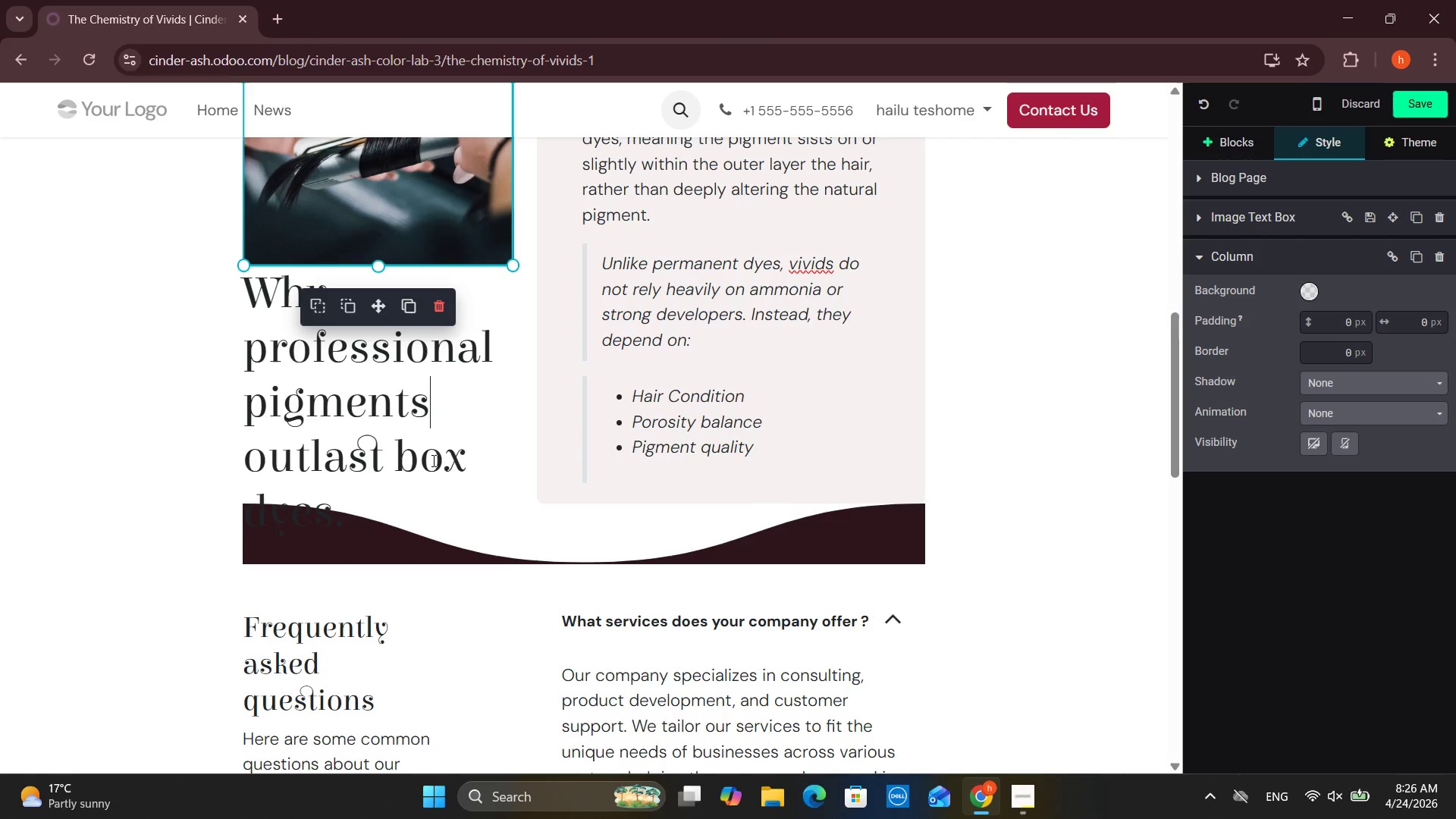 
left_click_drag(start_coordinate=[409, 497], to_coordinate=[257, 306])
 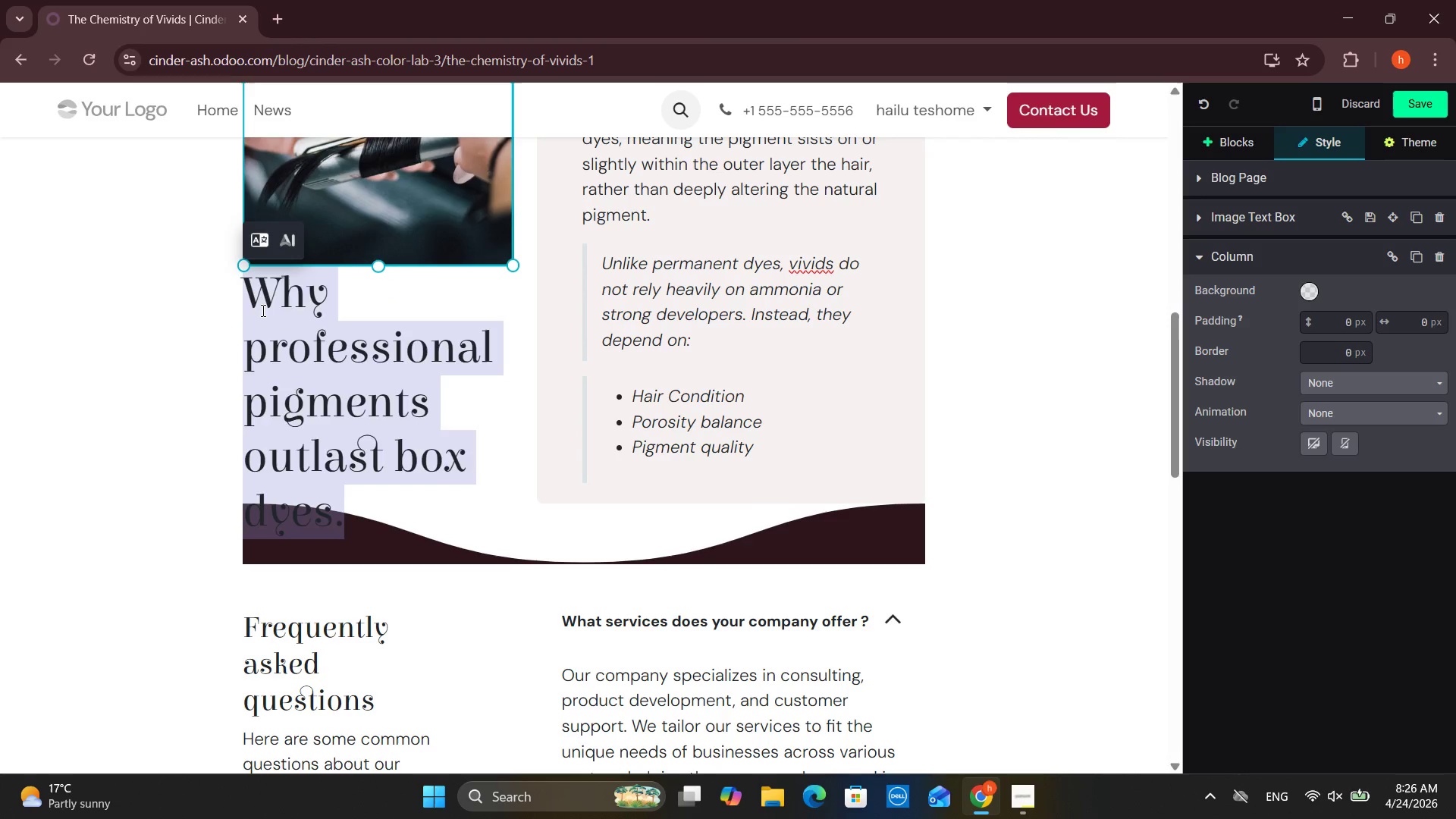 
key(Backspace)
 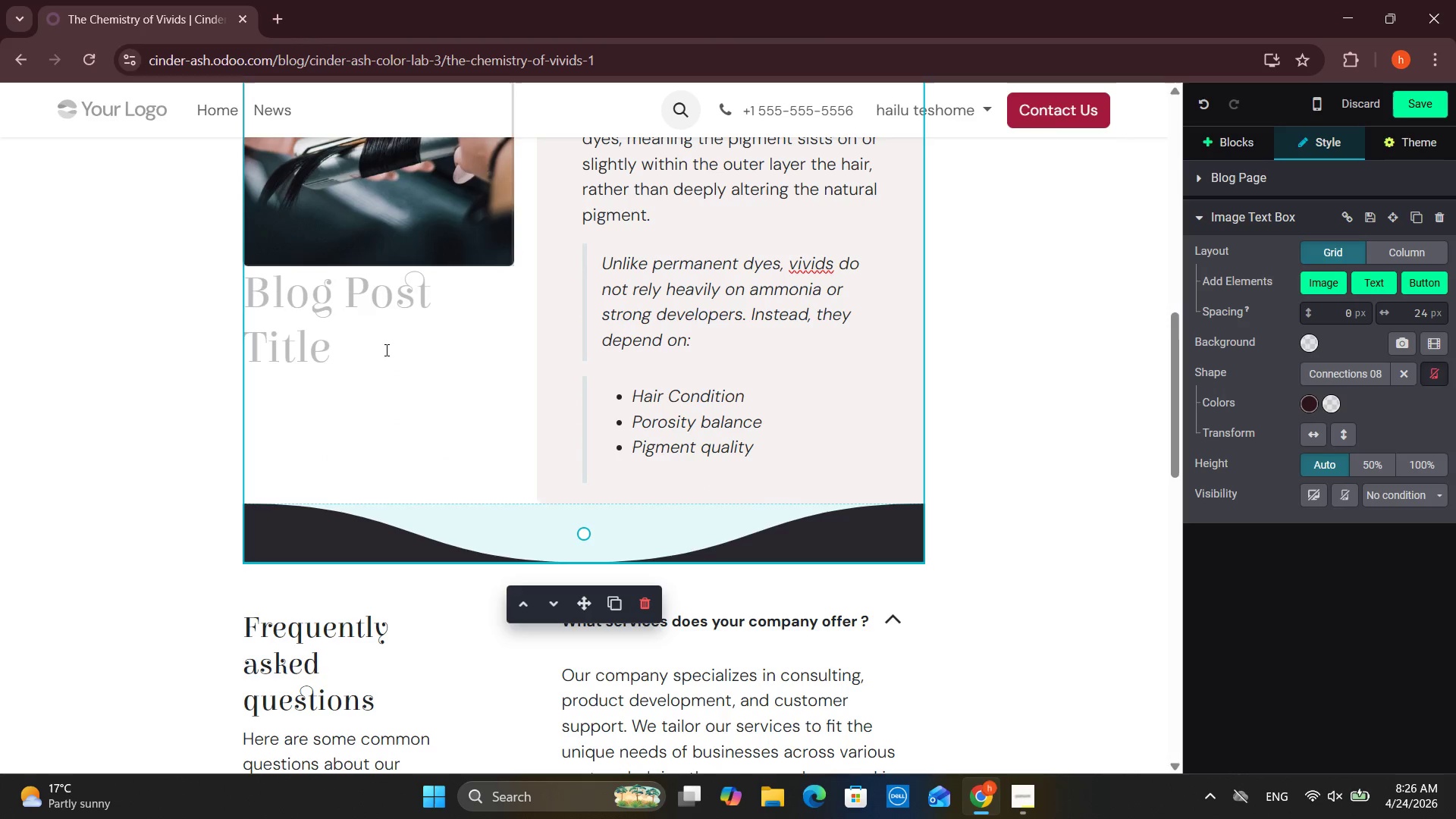 
key(Backspace)
 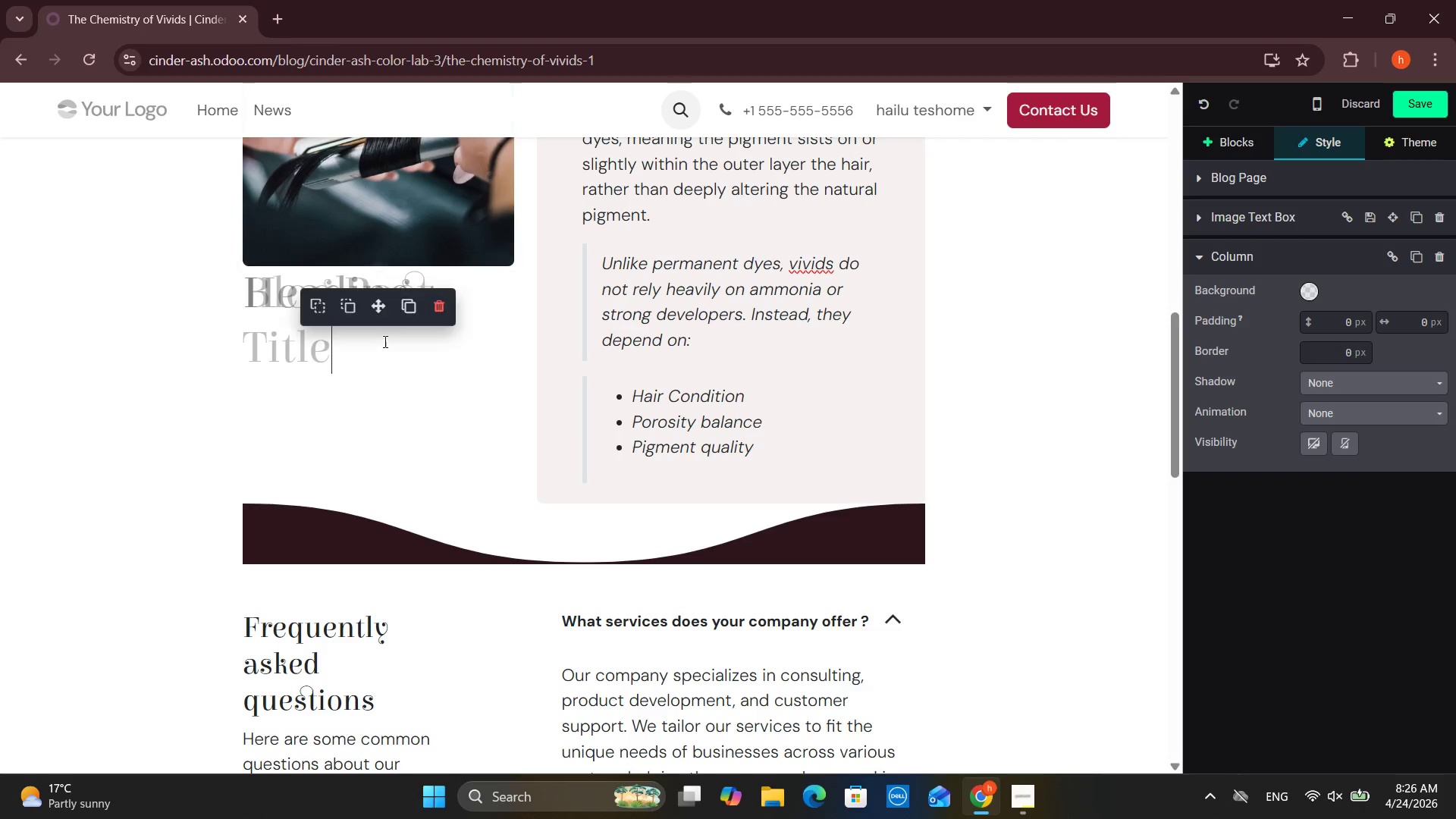 
key(Backspace)
 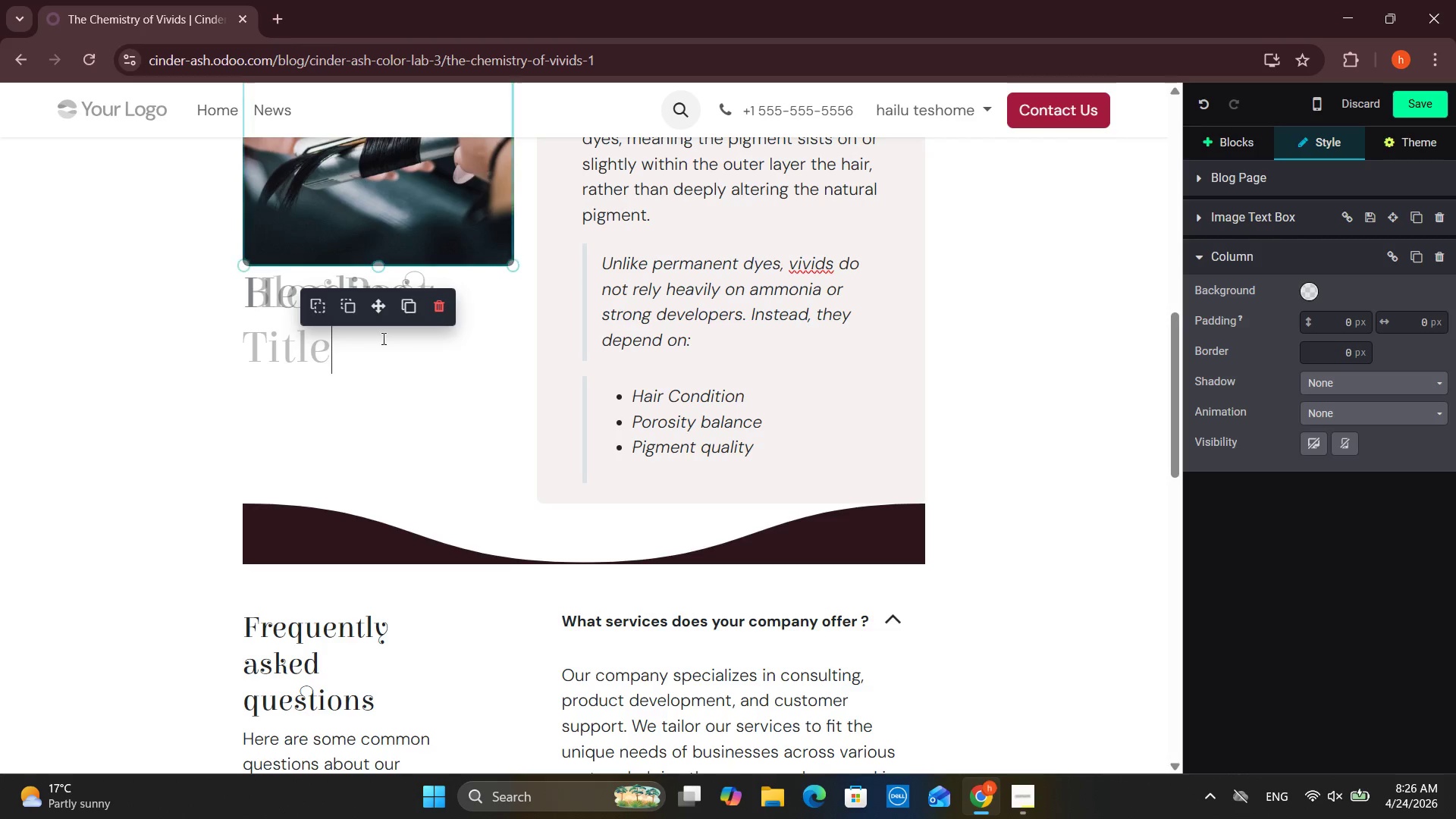 
key(Backspace)
 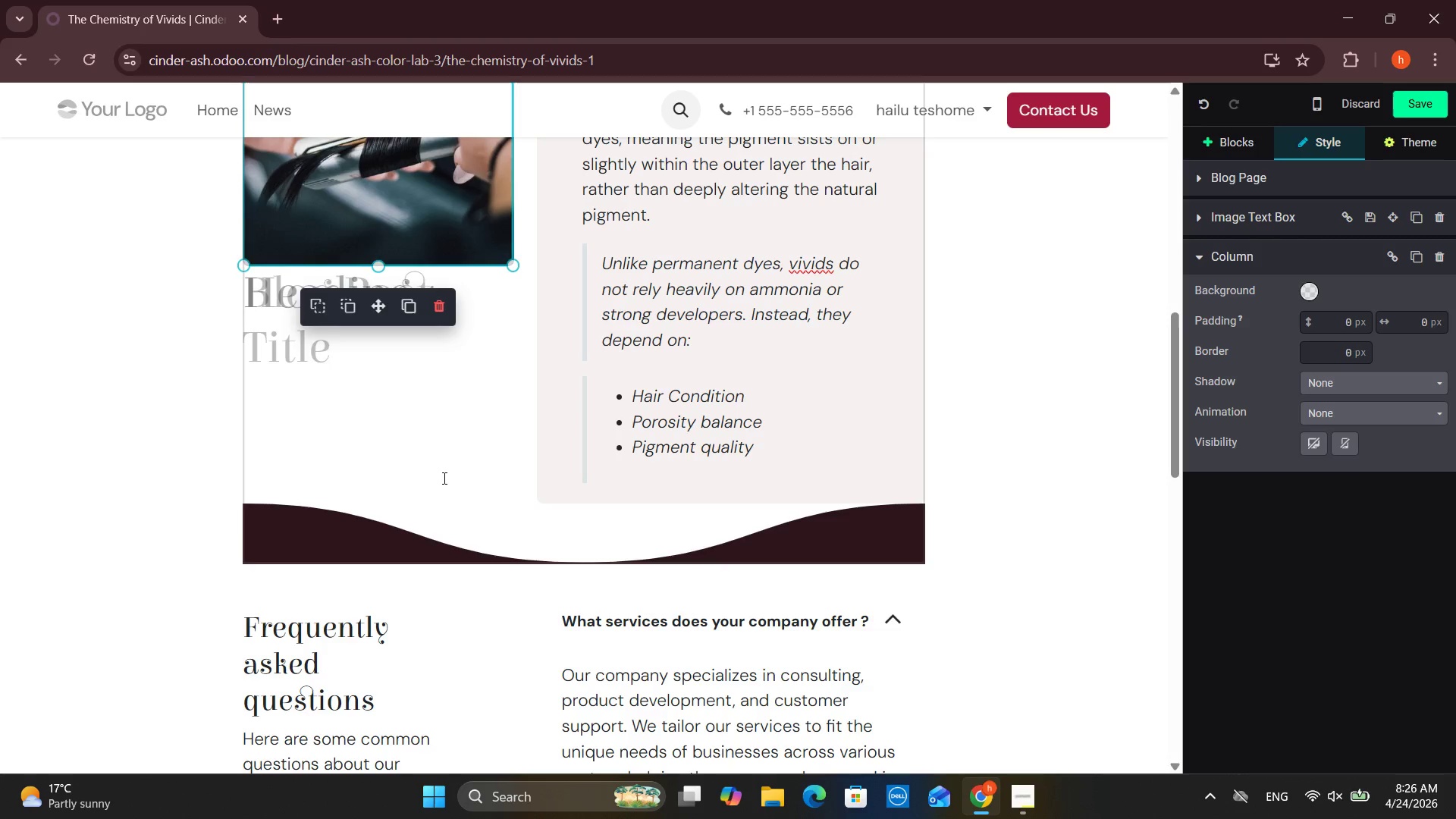 
key(Control+Z)
 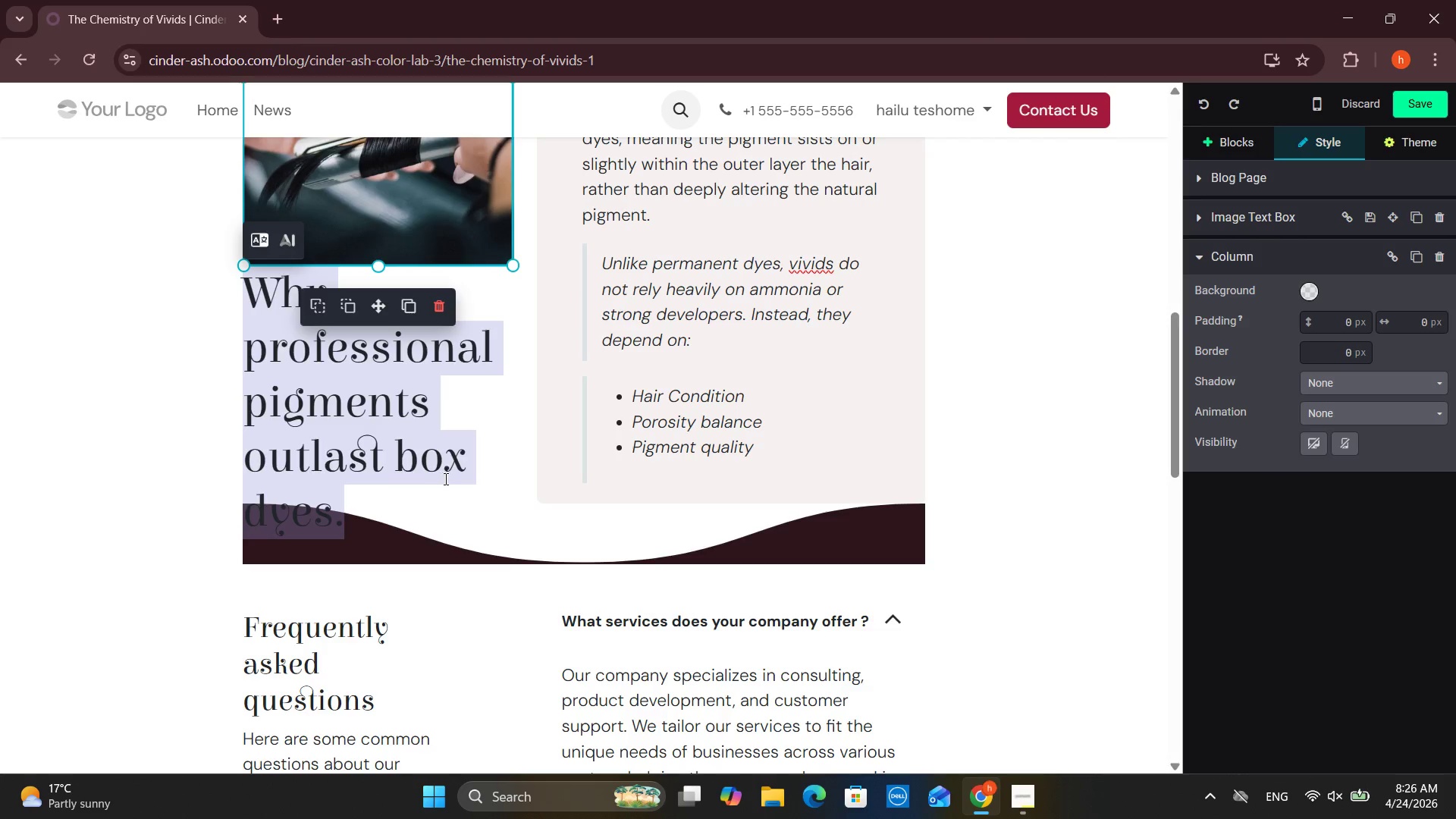 
key(Control+Z)
 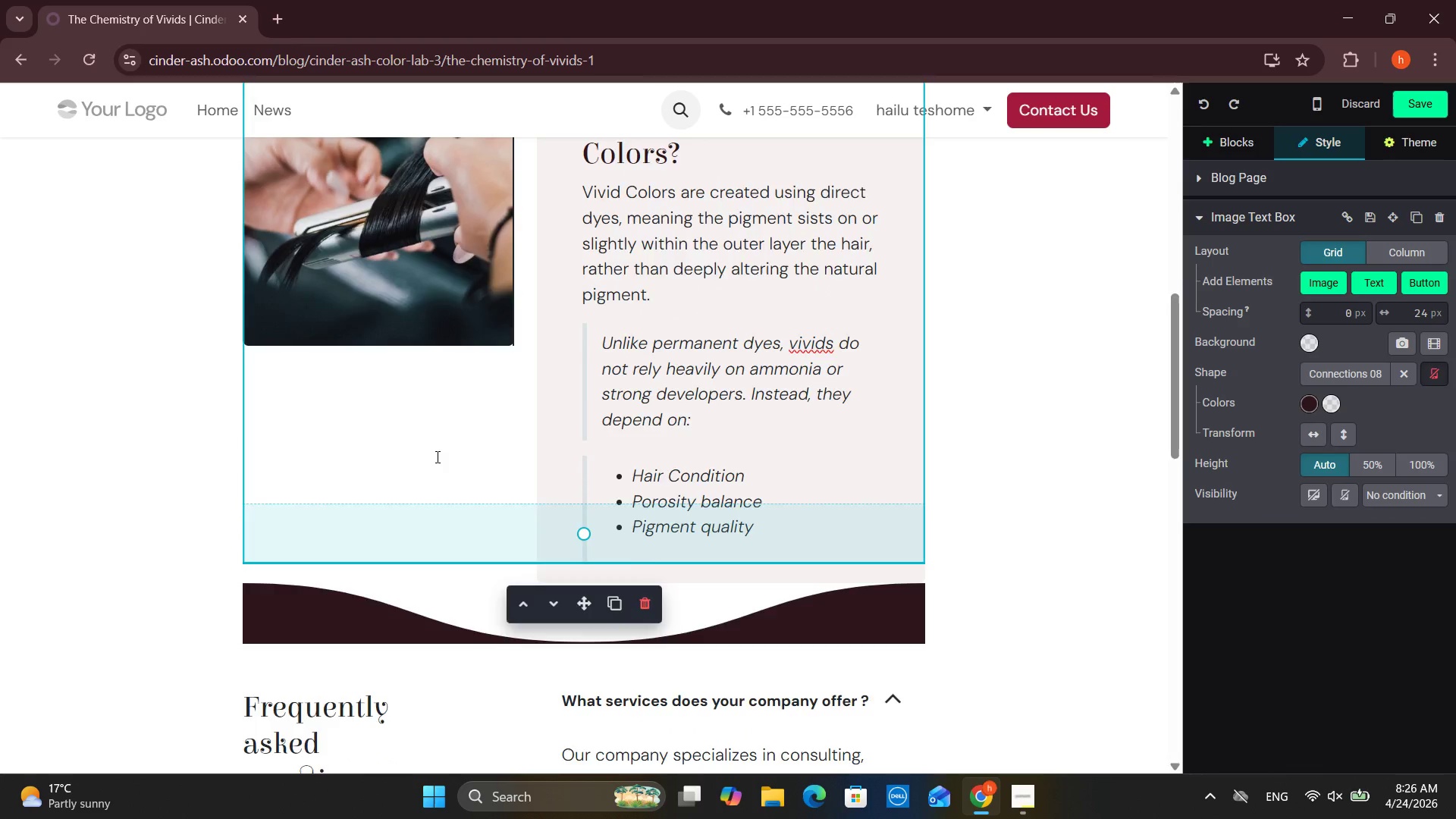 
key(Control+Z)
 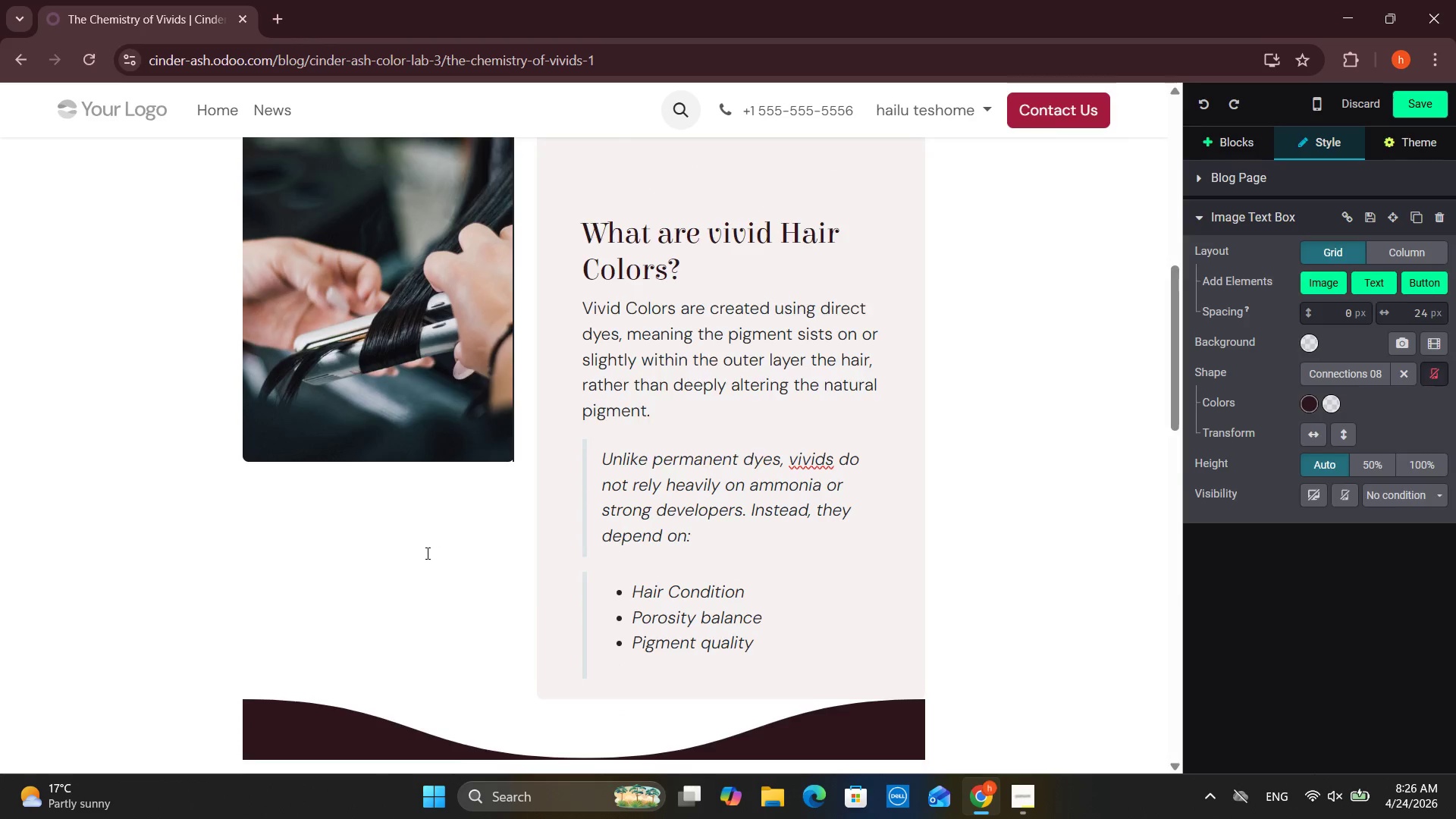 
left_click([407, 490])
 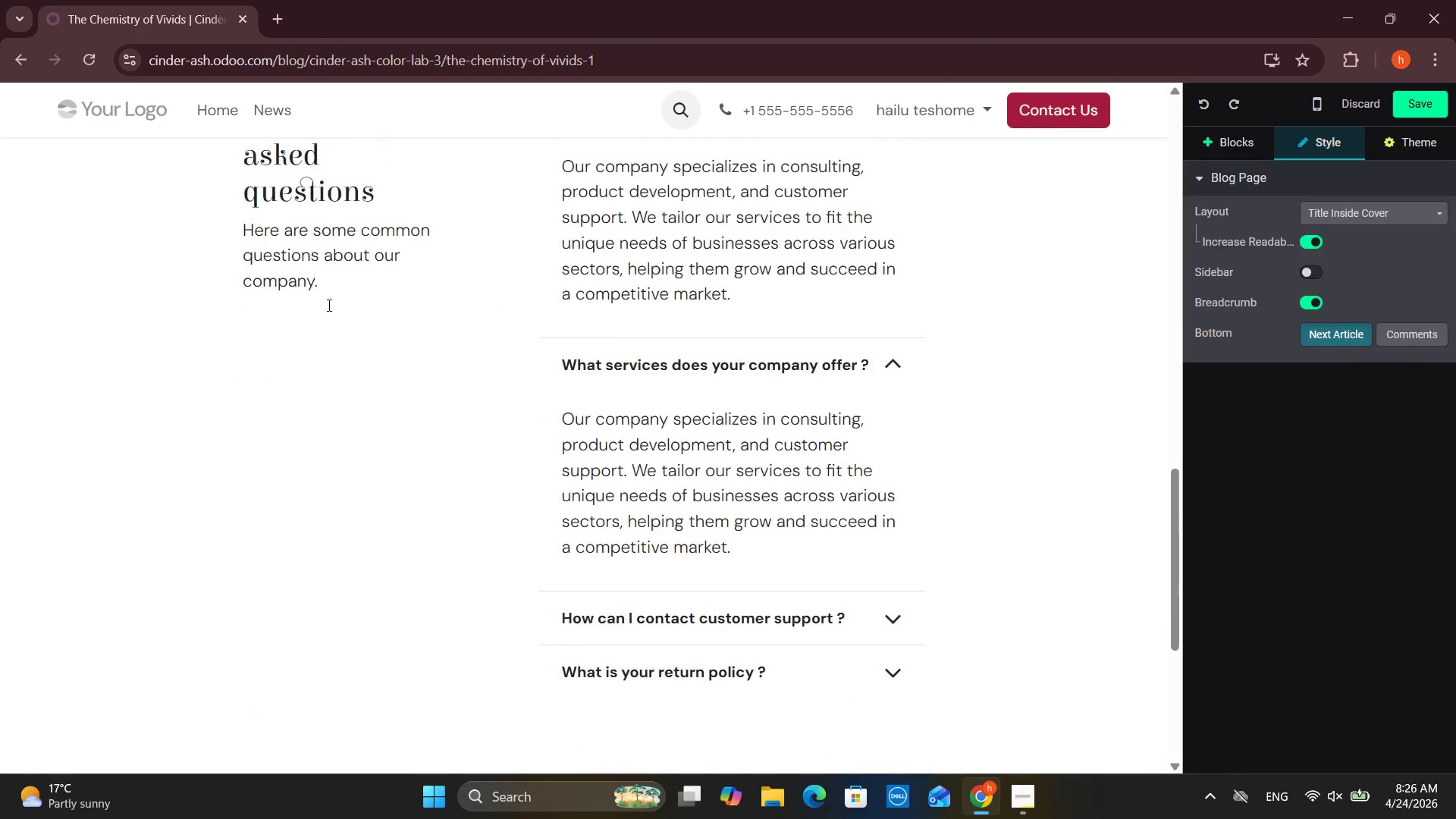 
scroll: coordinate [339, 327], scroll_direction: up, amount: 5.0
 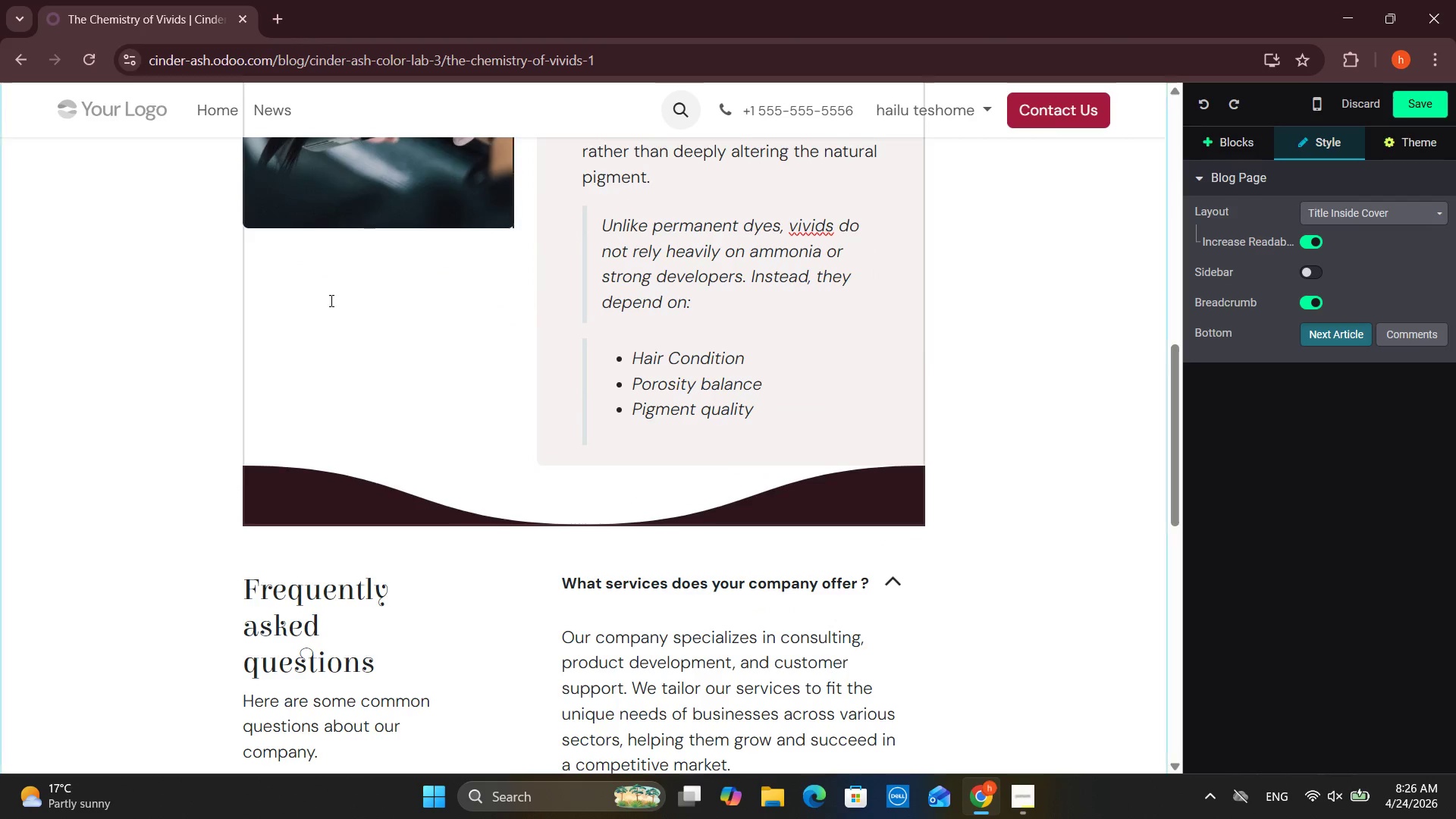 
double_click([325, 267])
 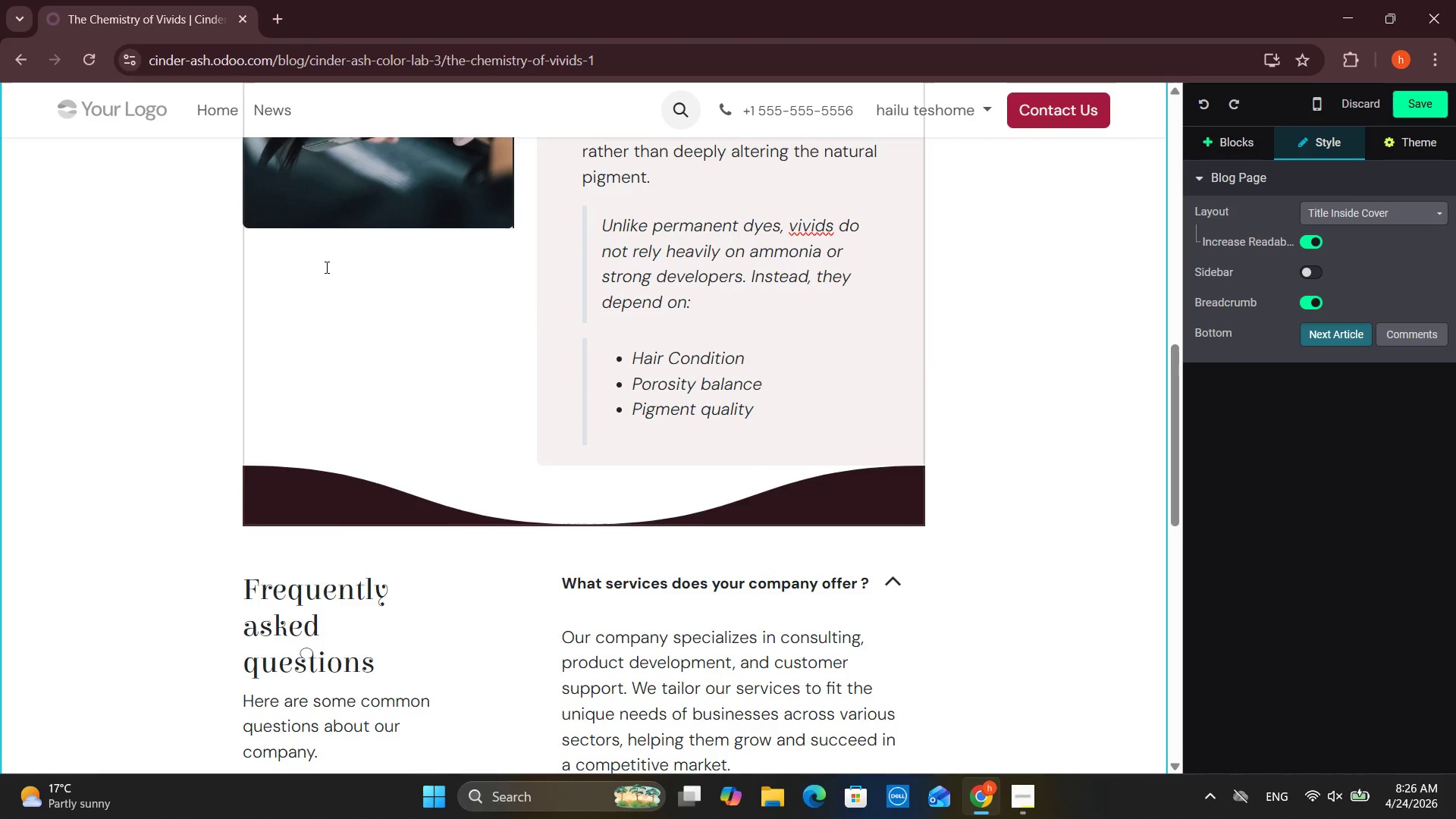 
triple_click([325, 267])
 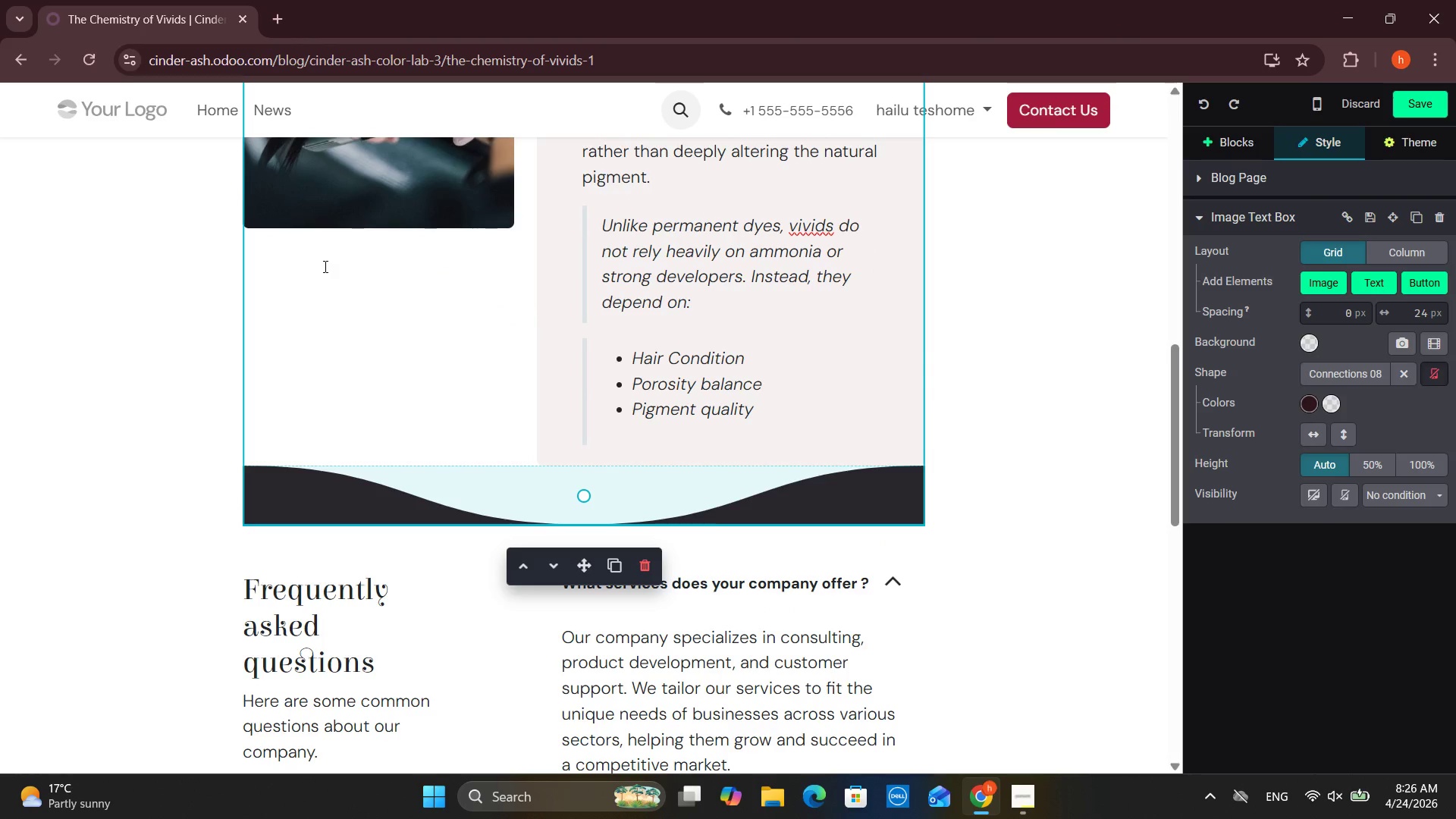 
left_click([324, 265])
 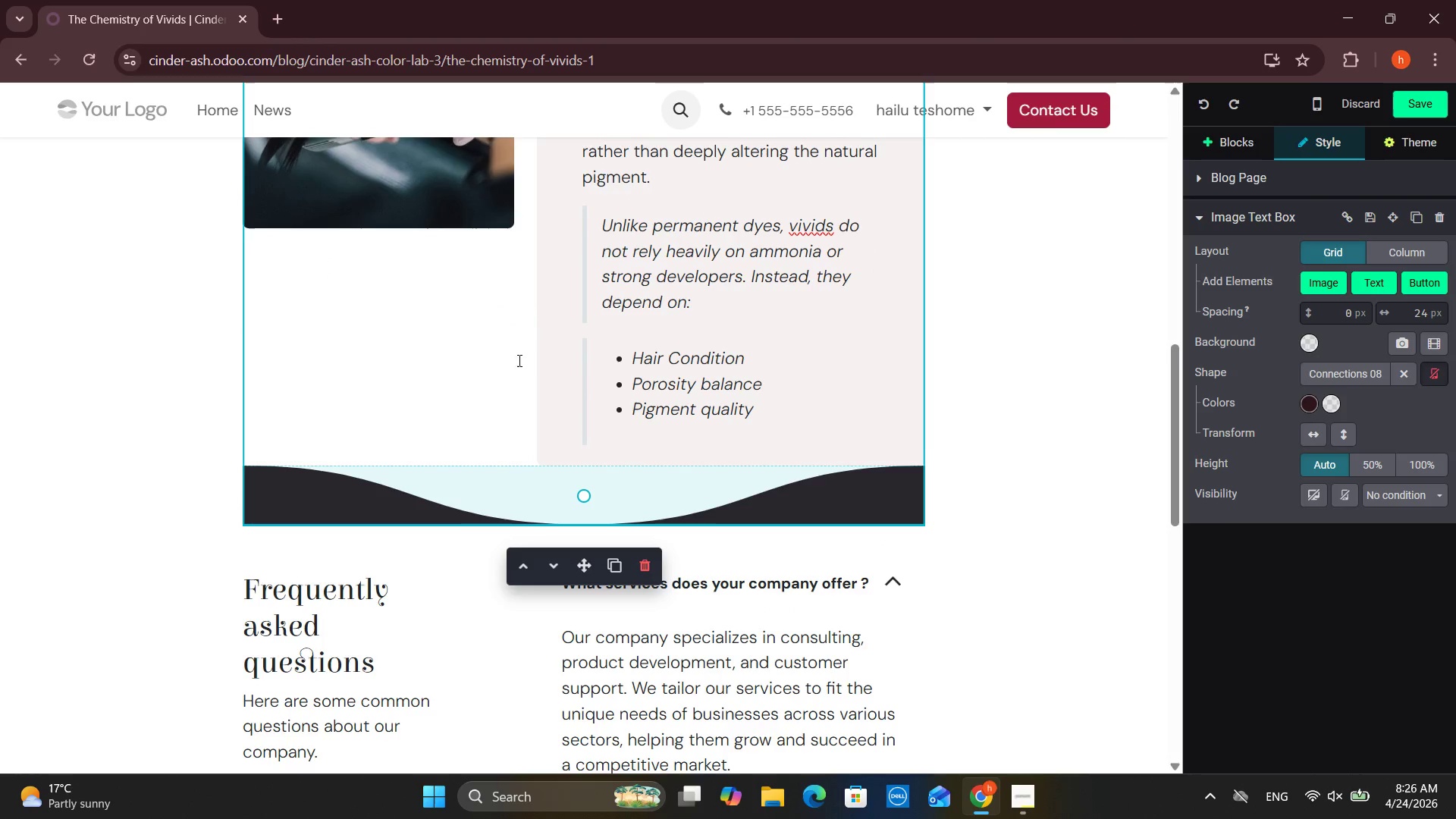 
left_click([725, 445])
 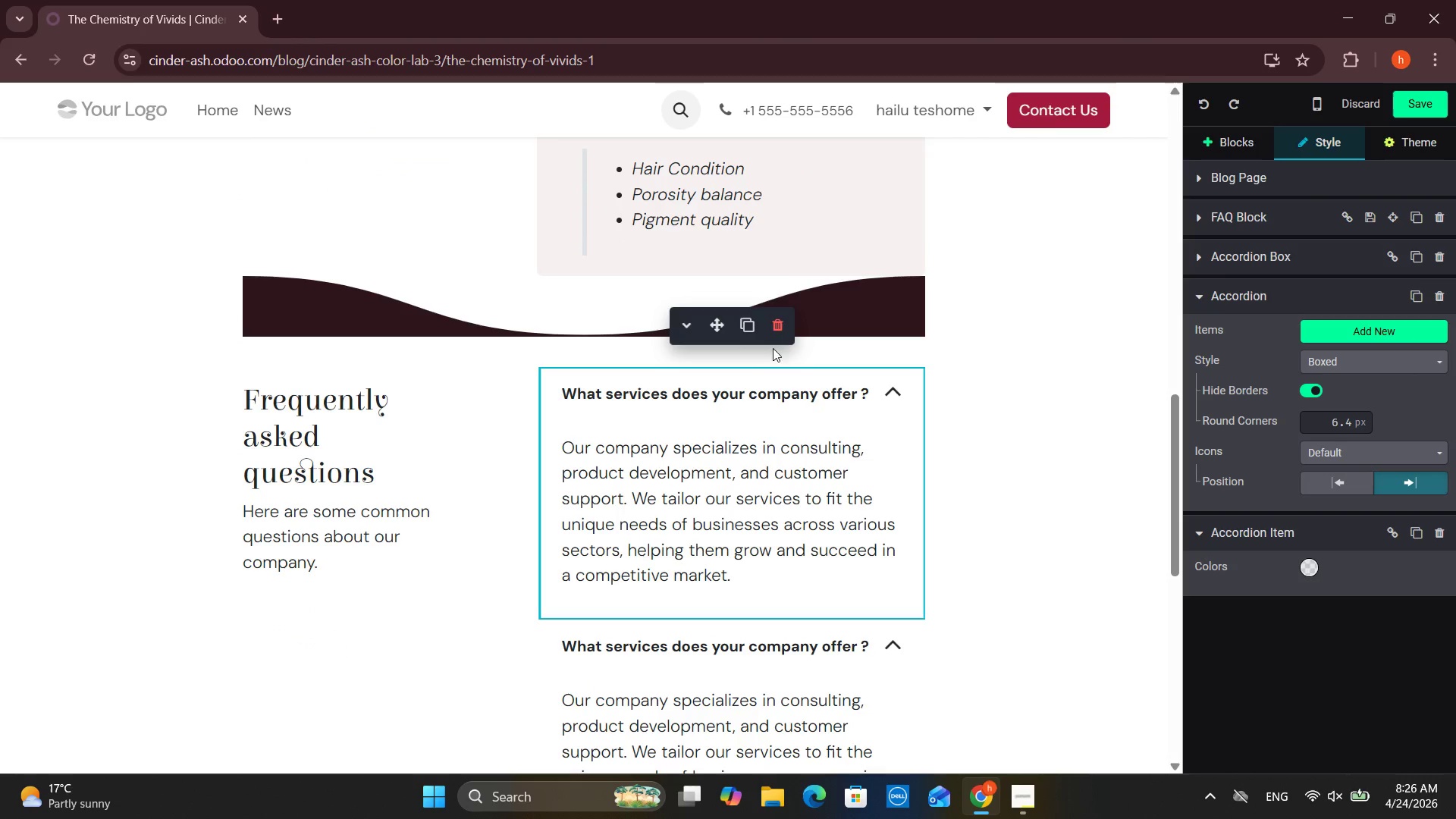 
scroll: coordinate [559, 402], scroll_direction: down, amount: 1.0
 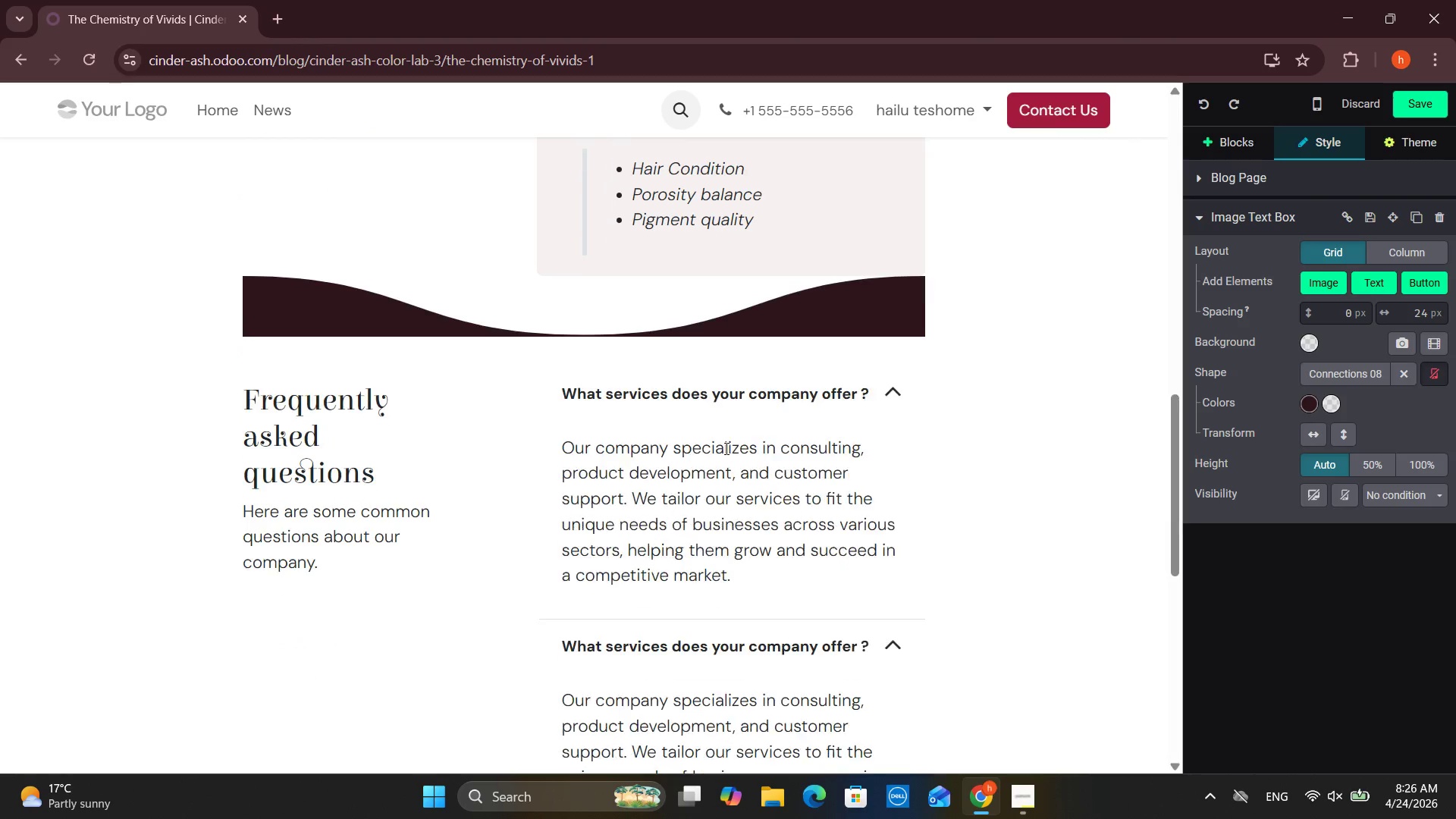 
left_click([775, 332])
 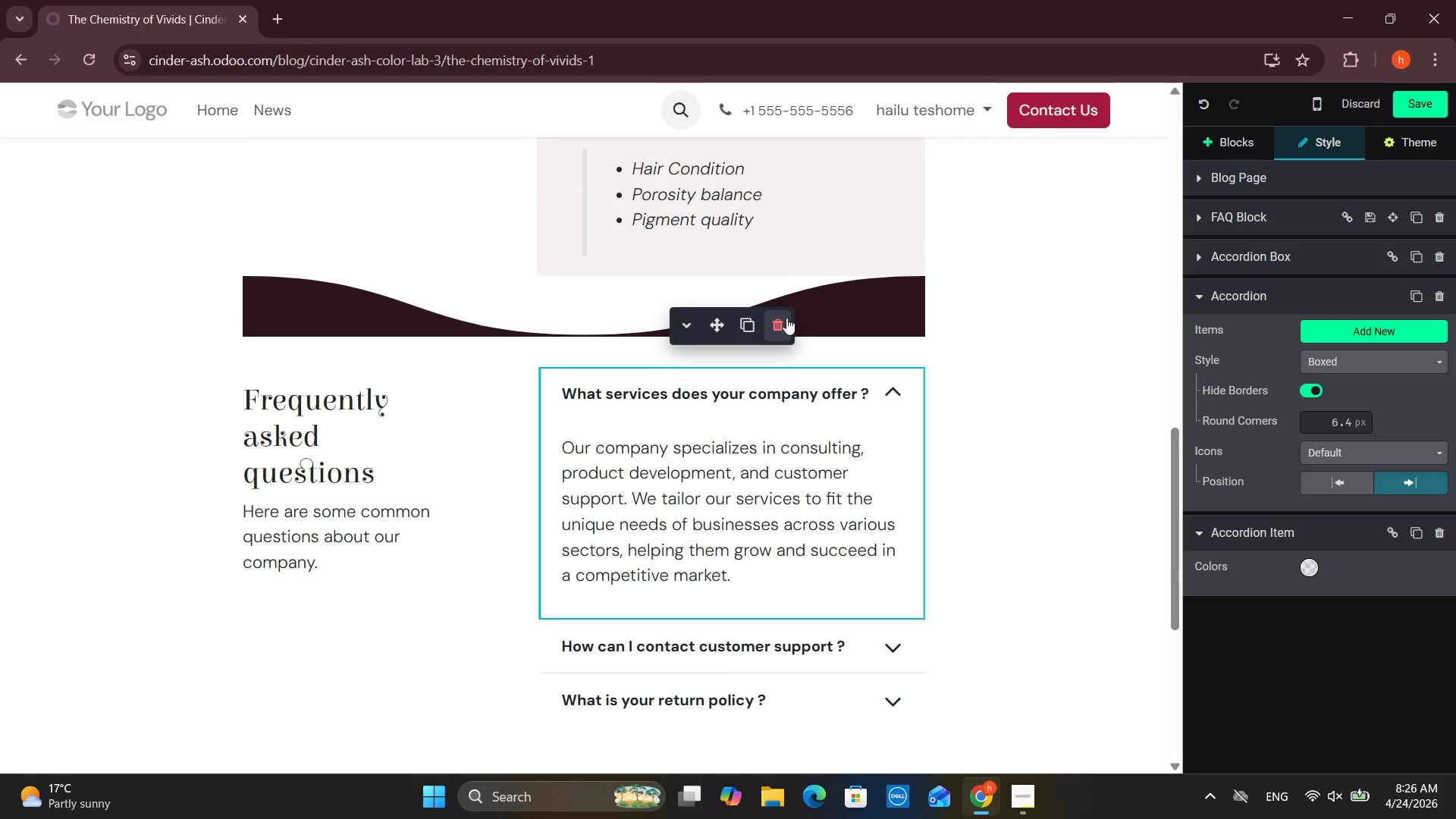 
double_click([786, 322])
 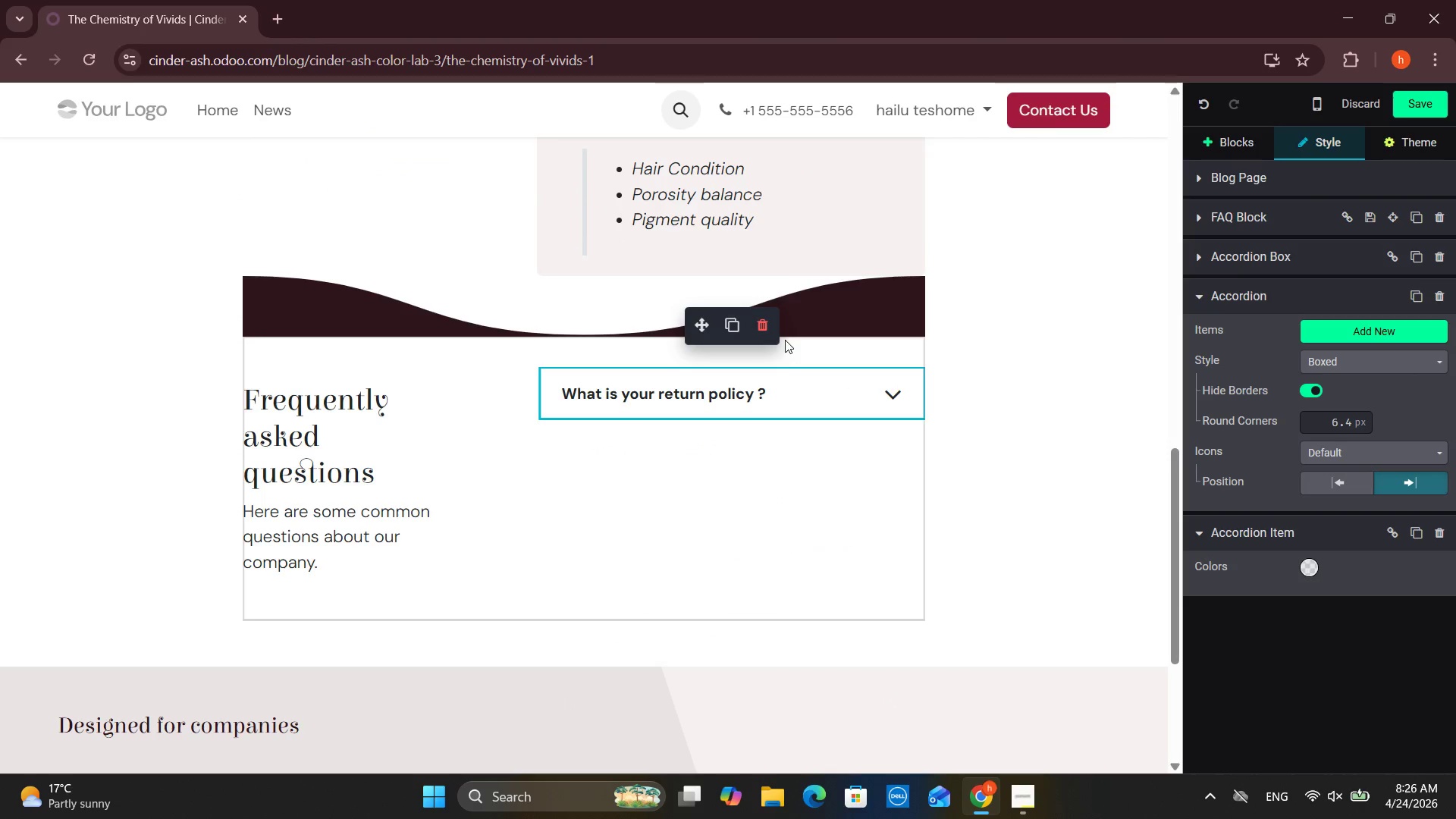 
left_click([770, 330])
 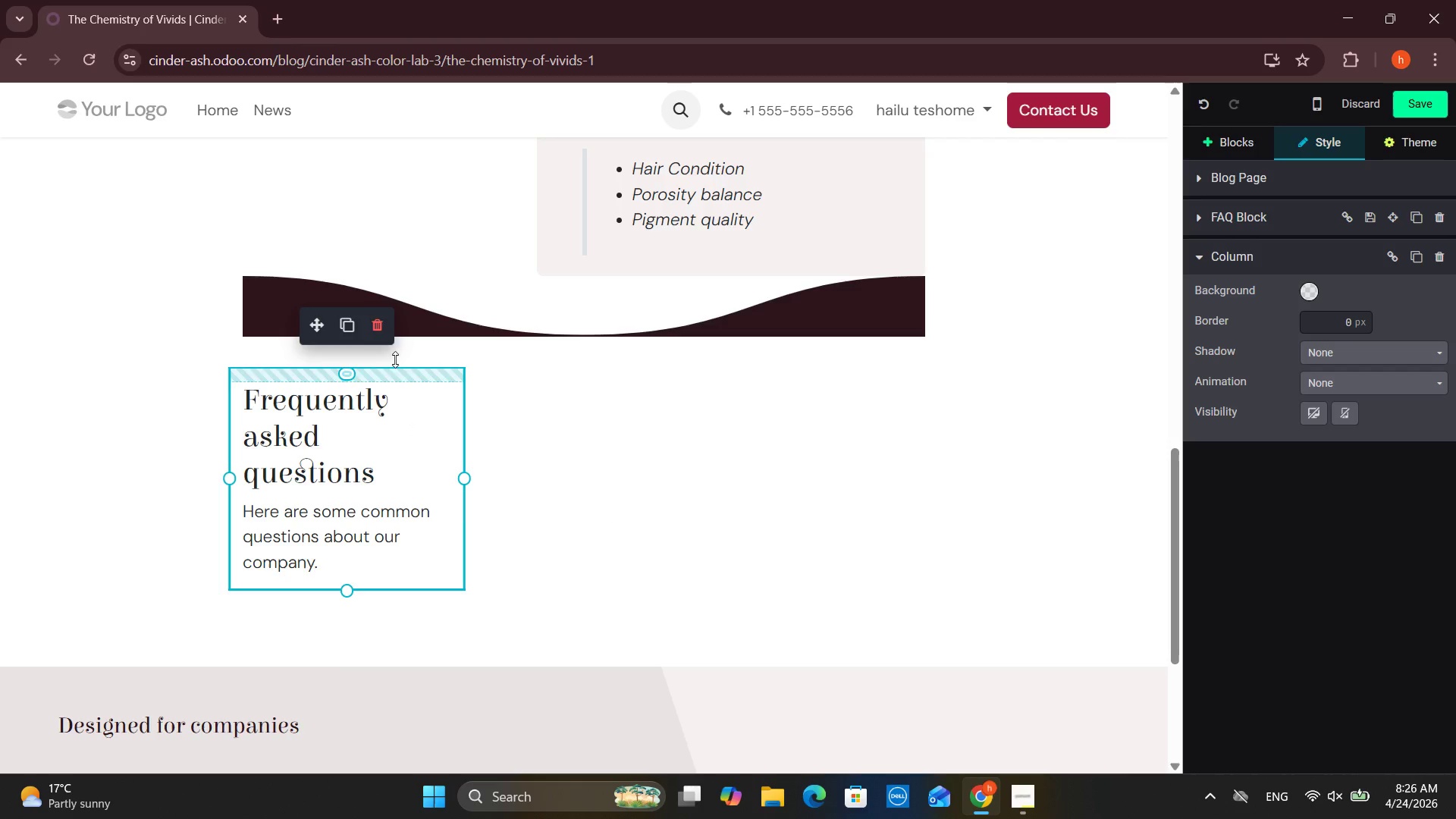 
left_click([582, 422])
 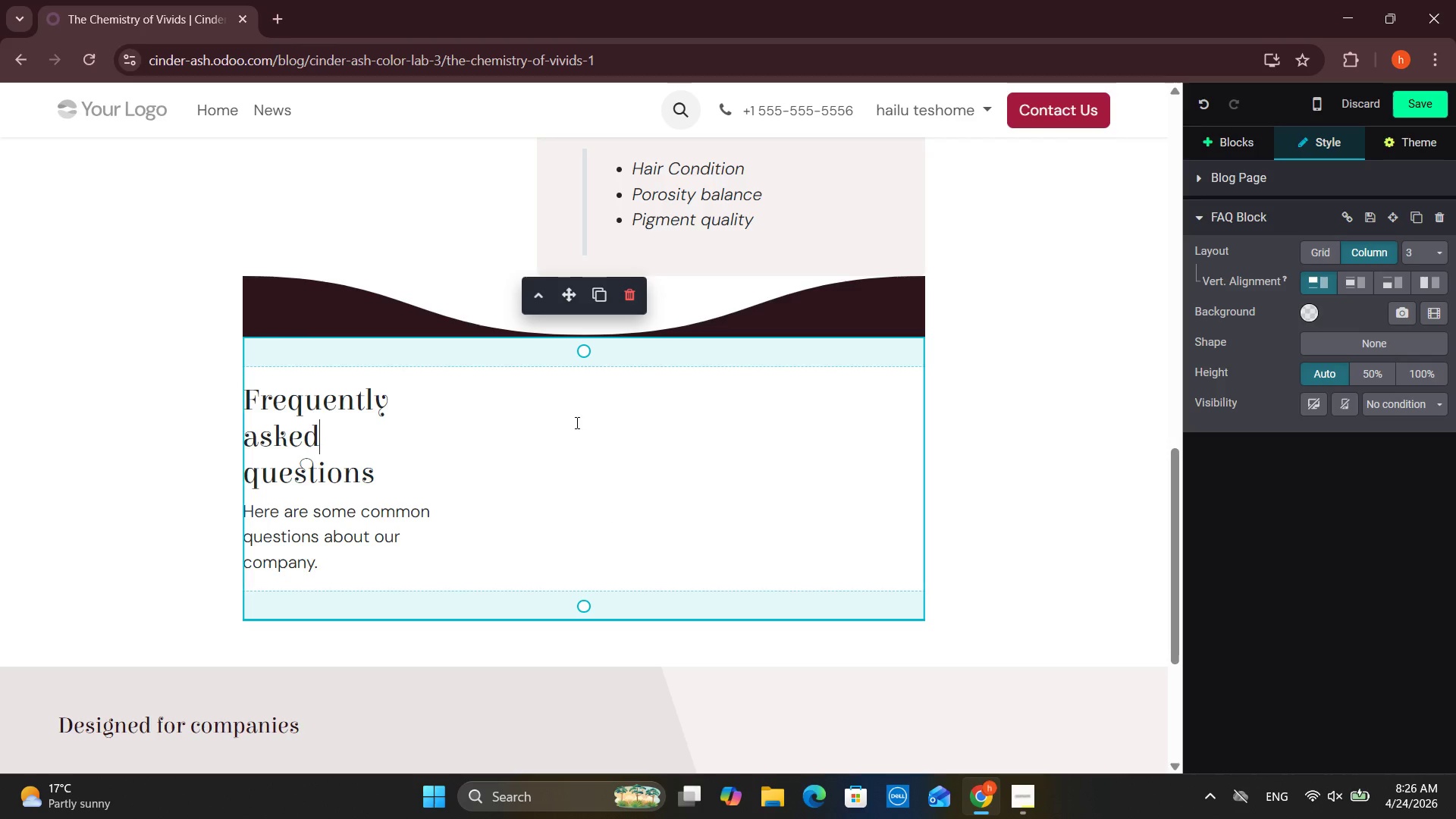 
scroll: coordinate [890, 403], scroll_direction: none, amount: 0.0
 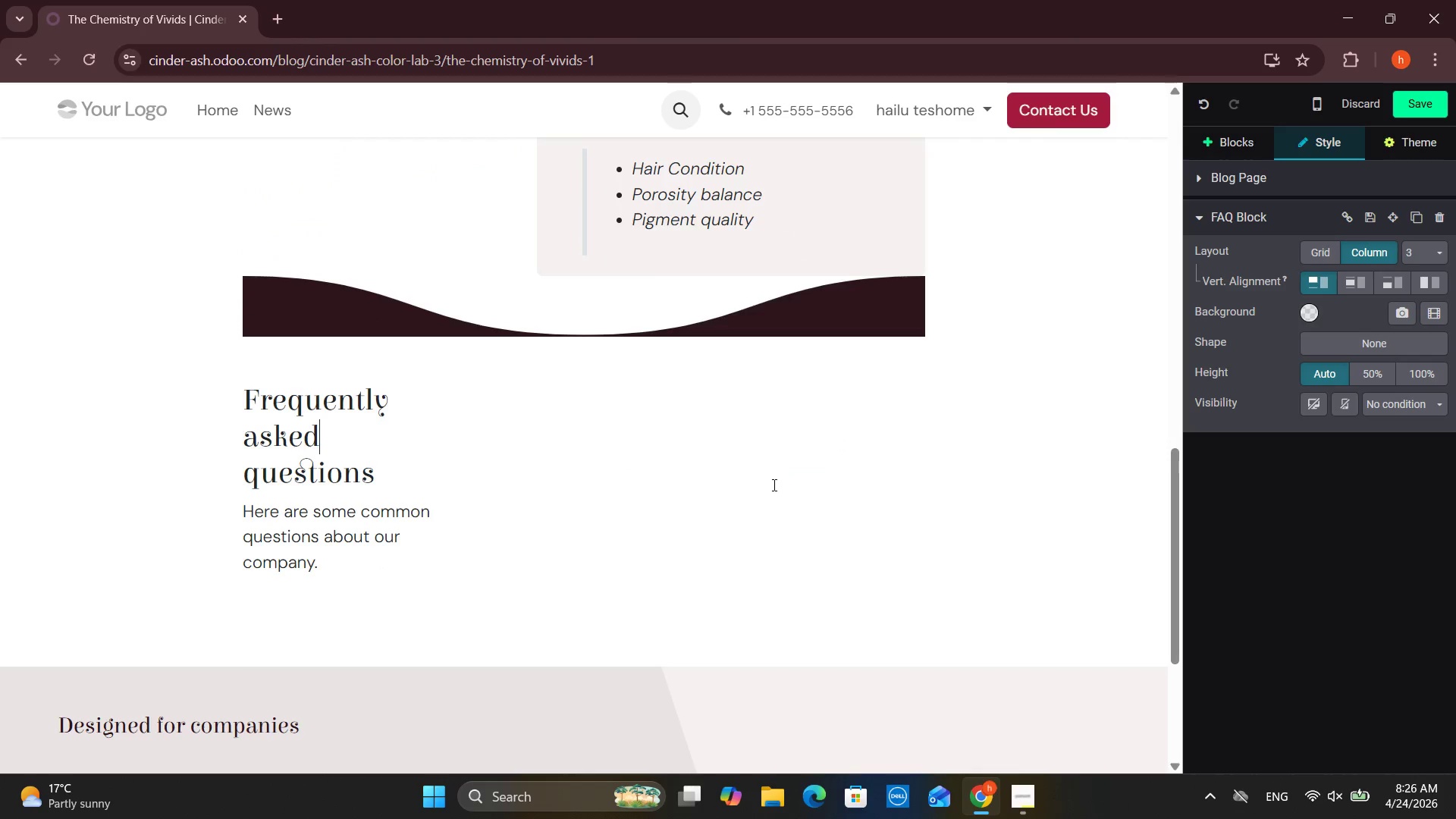 
left_click([771, 481])
 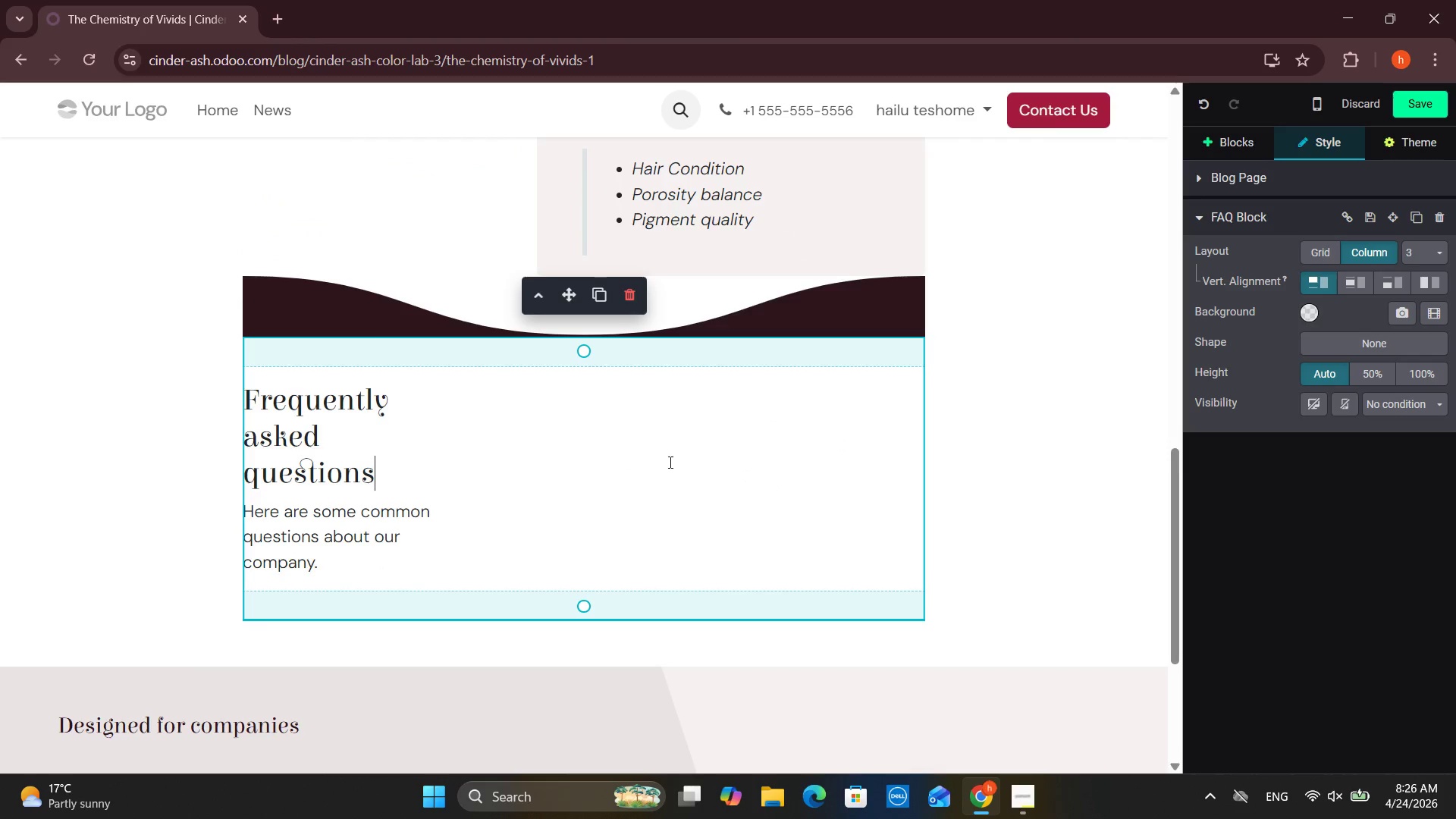 
key(Control+Z)
 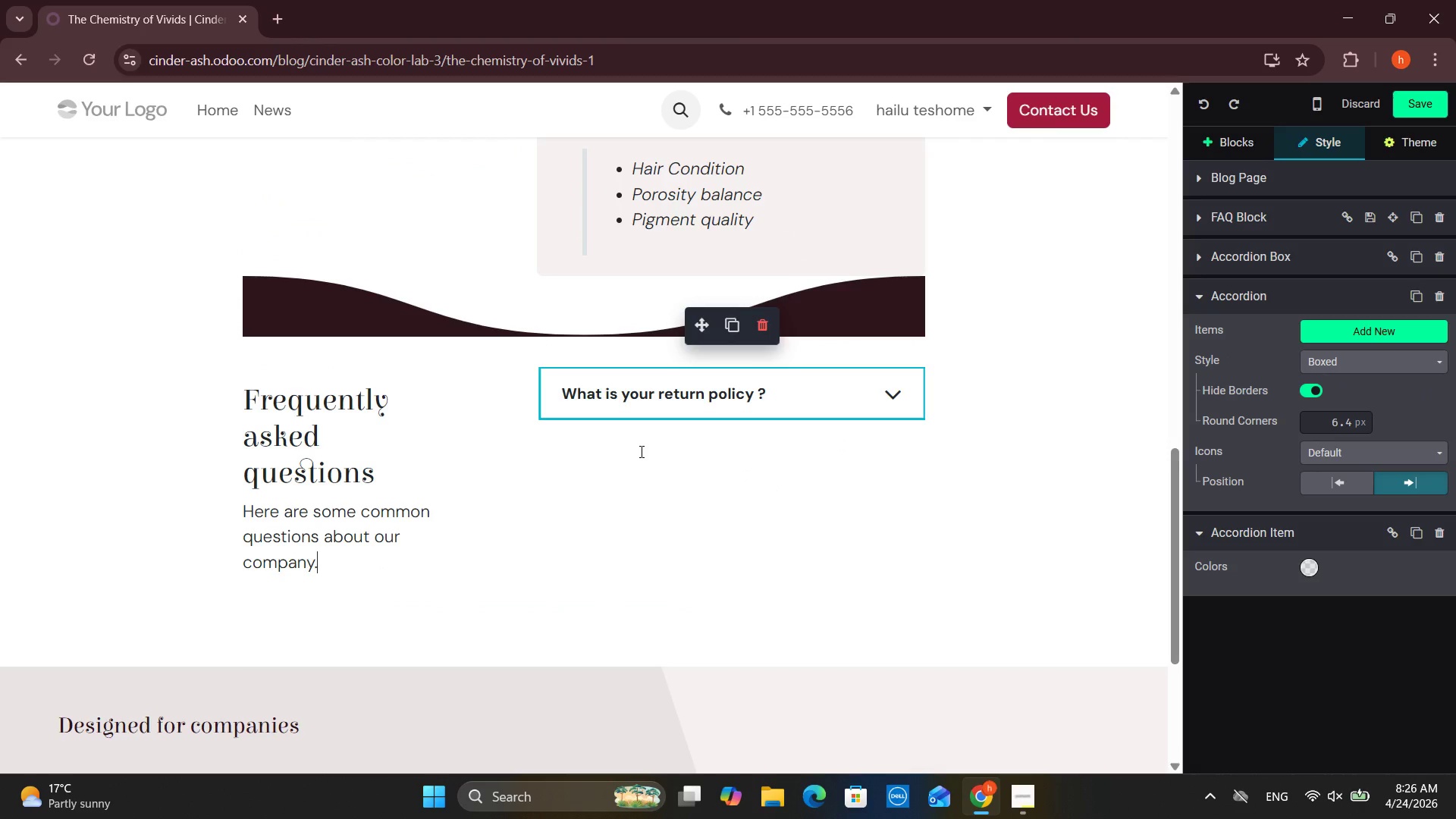 
key(Control+Z)
 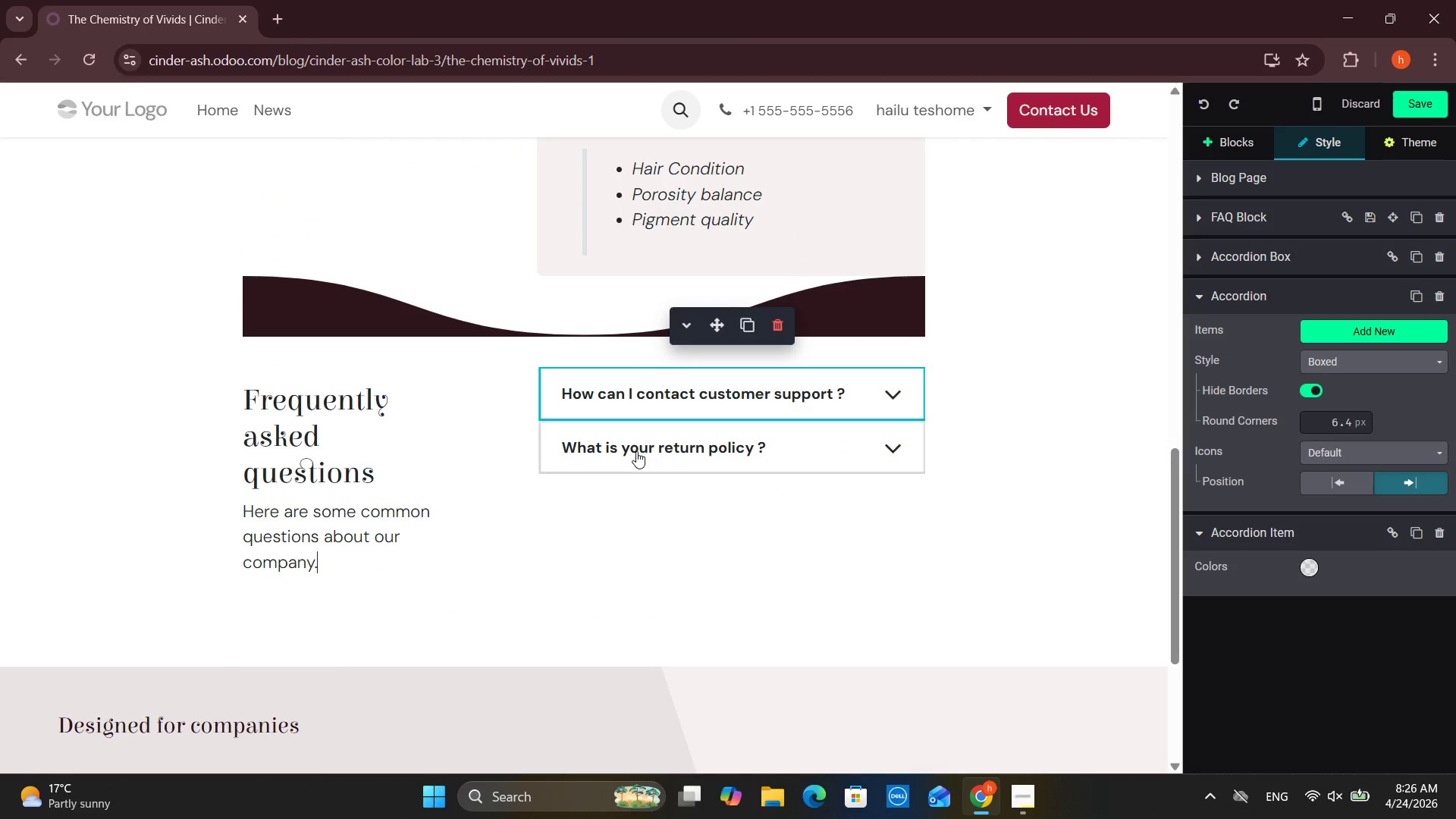 
key(Control+Z)
 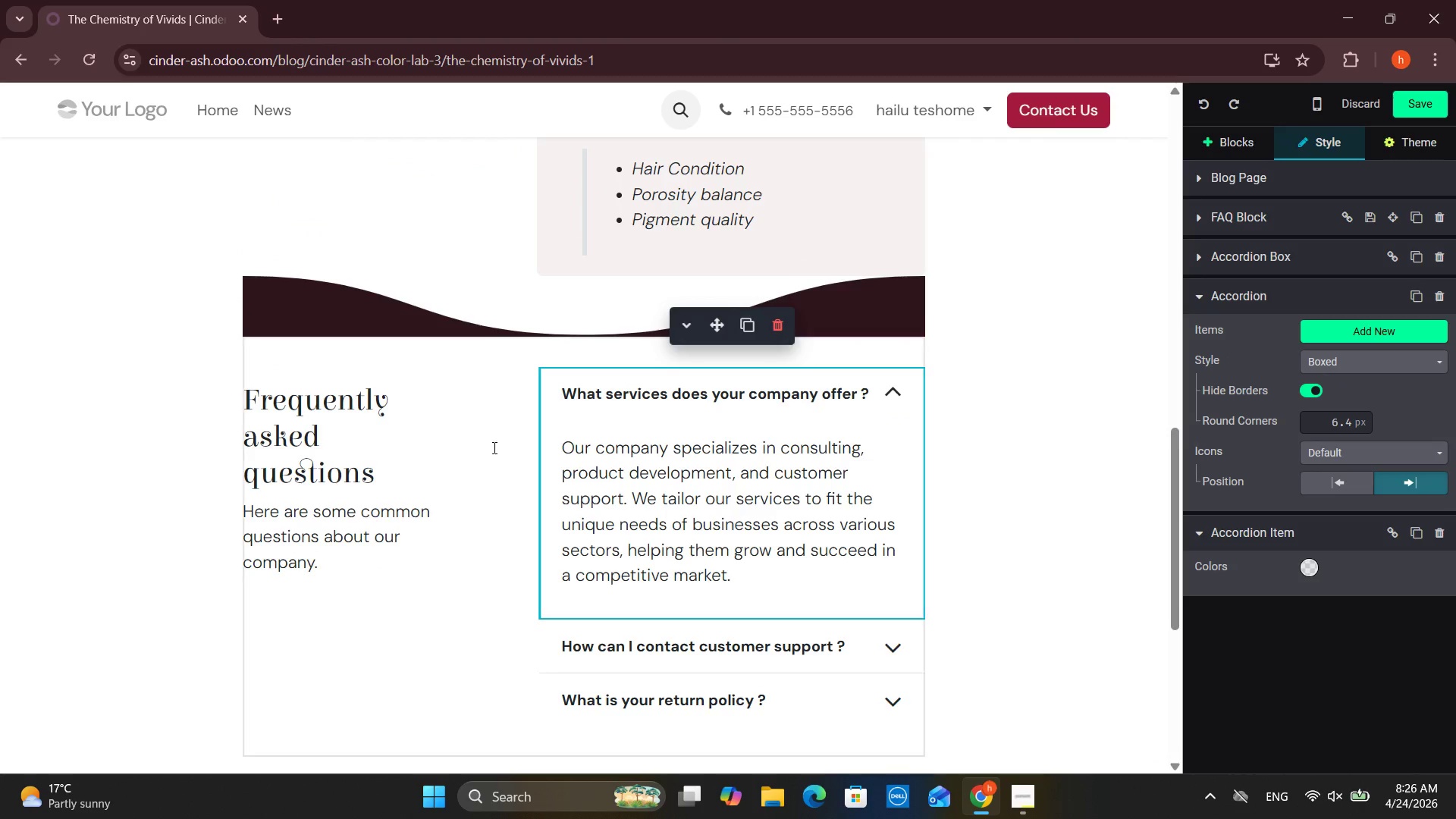 
left_click([724, 376])
 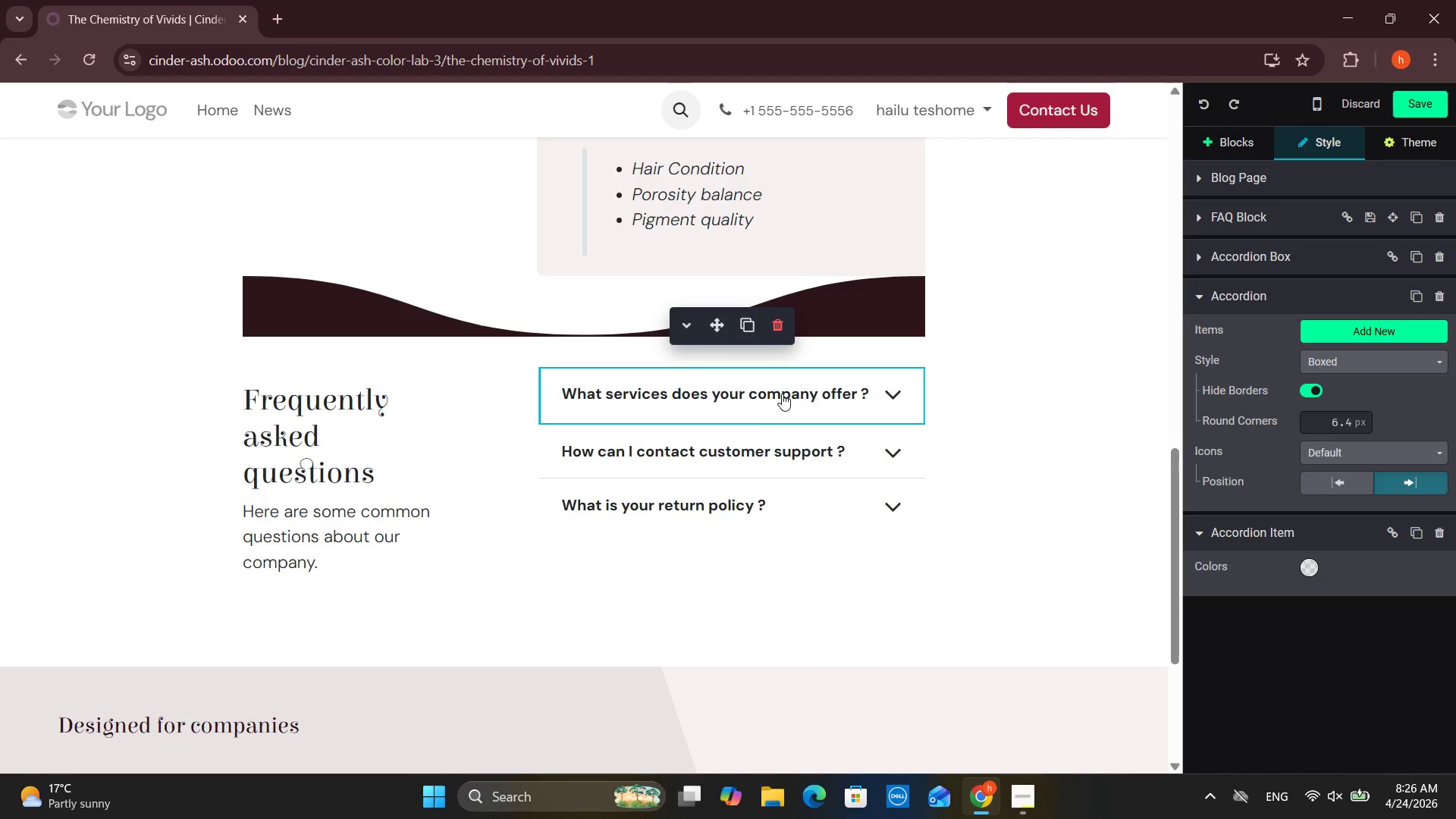 
left_click([784, 392])
 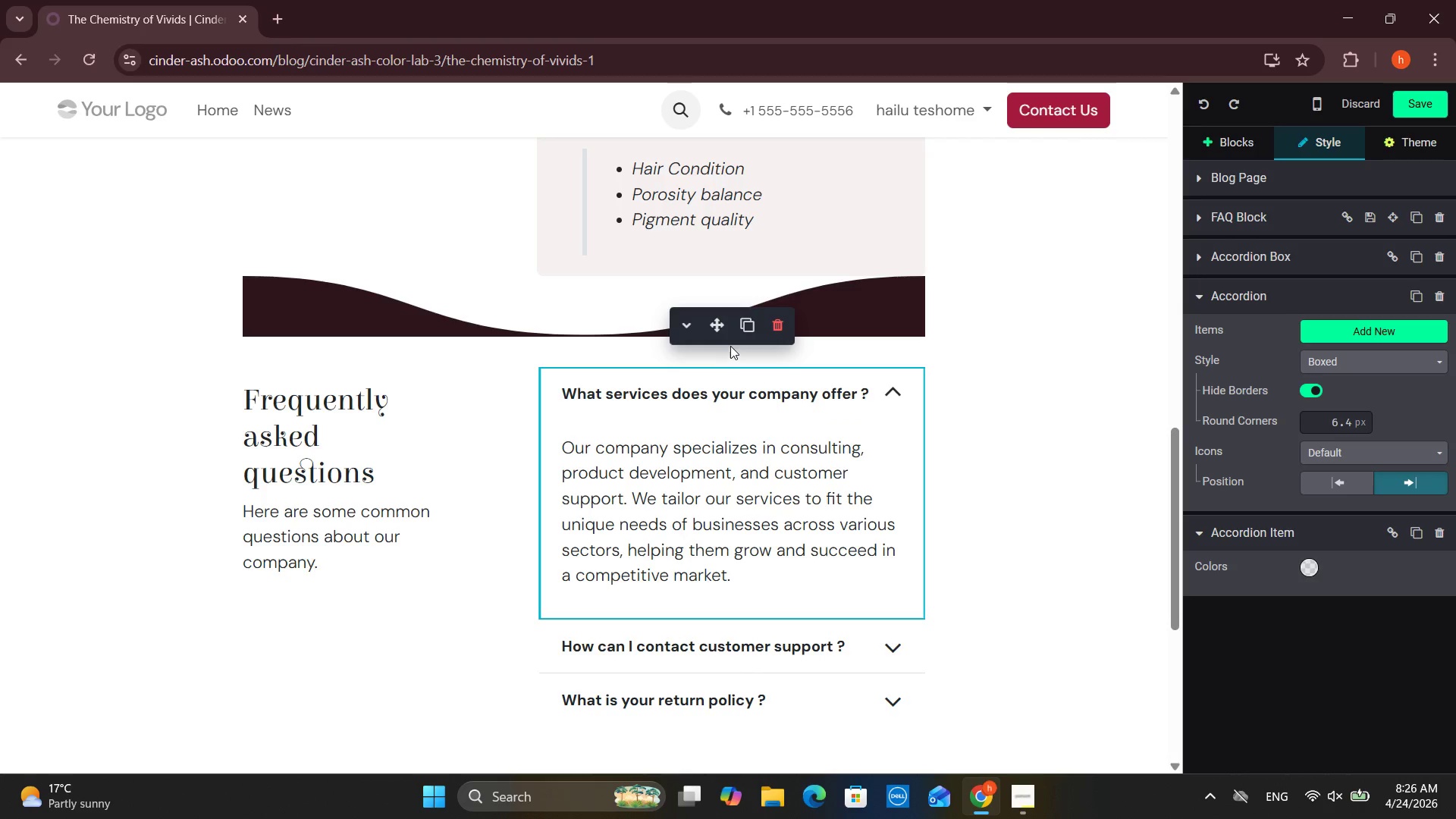 
left_click([735, 413])
 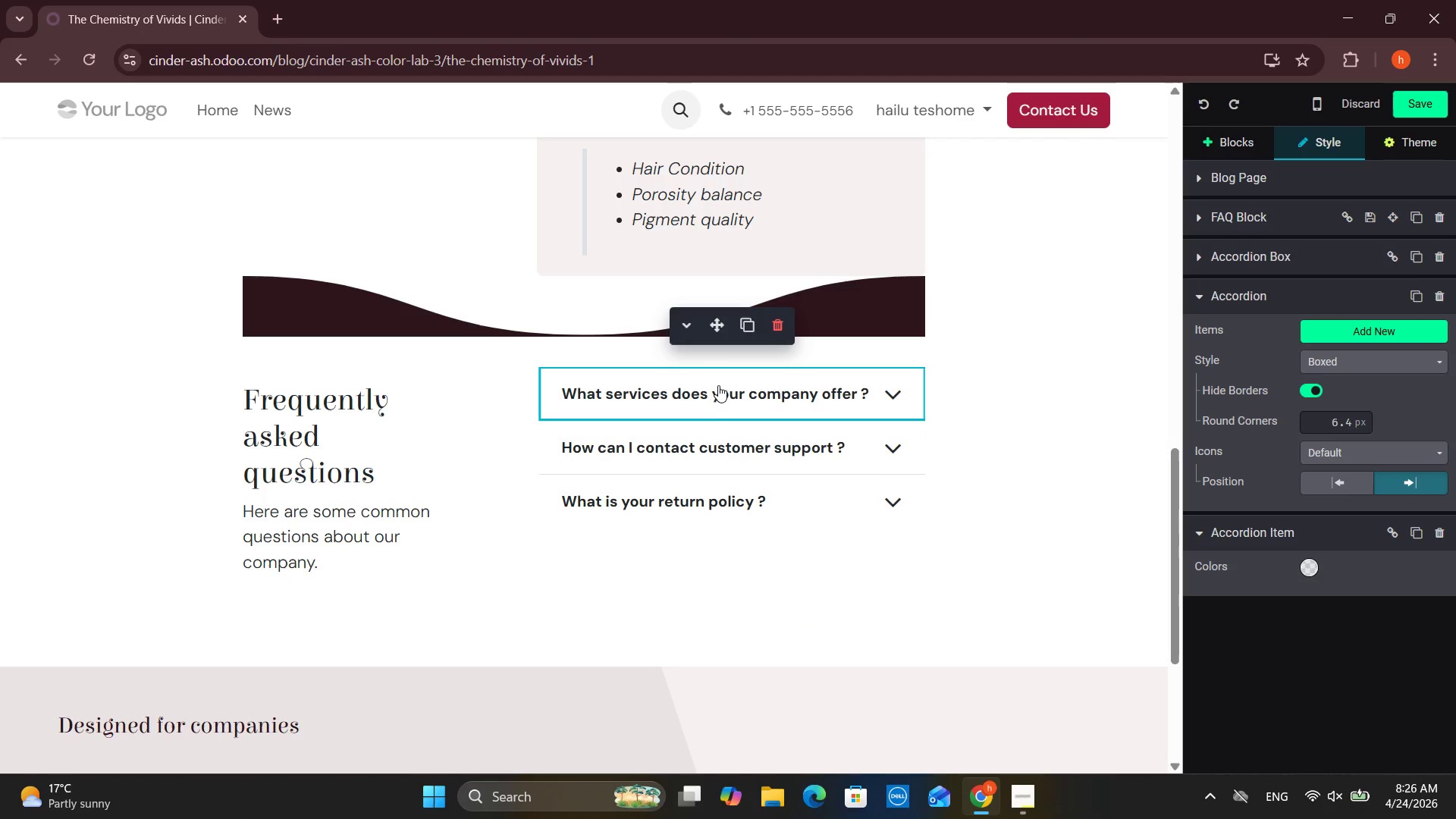 
triple_click([718, 384])
 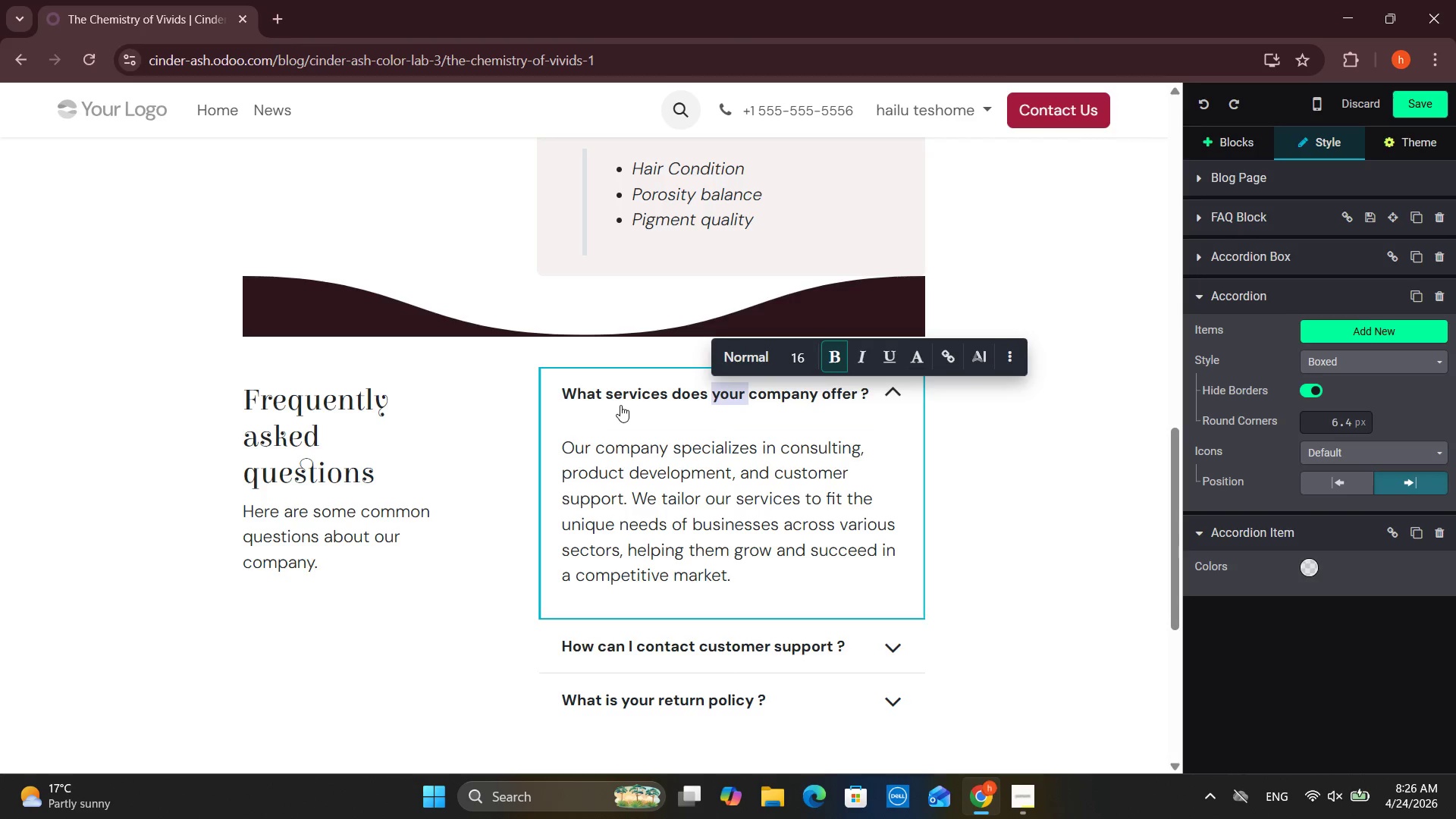 
left_click_drag(start_coordinate=[579, 388], to_coordinate=[830, 397])
 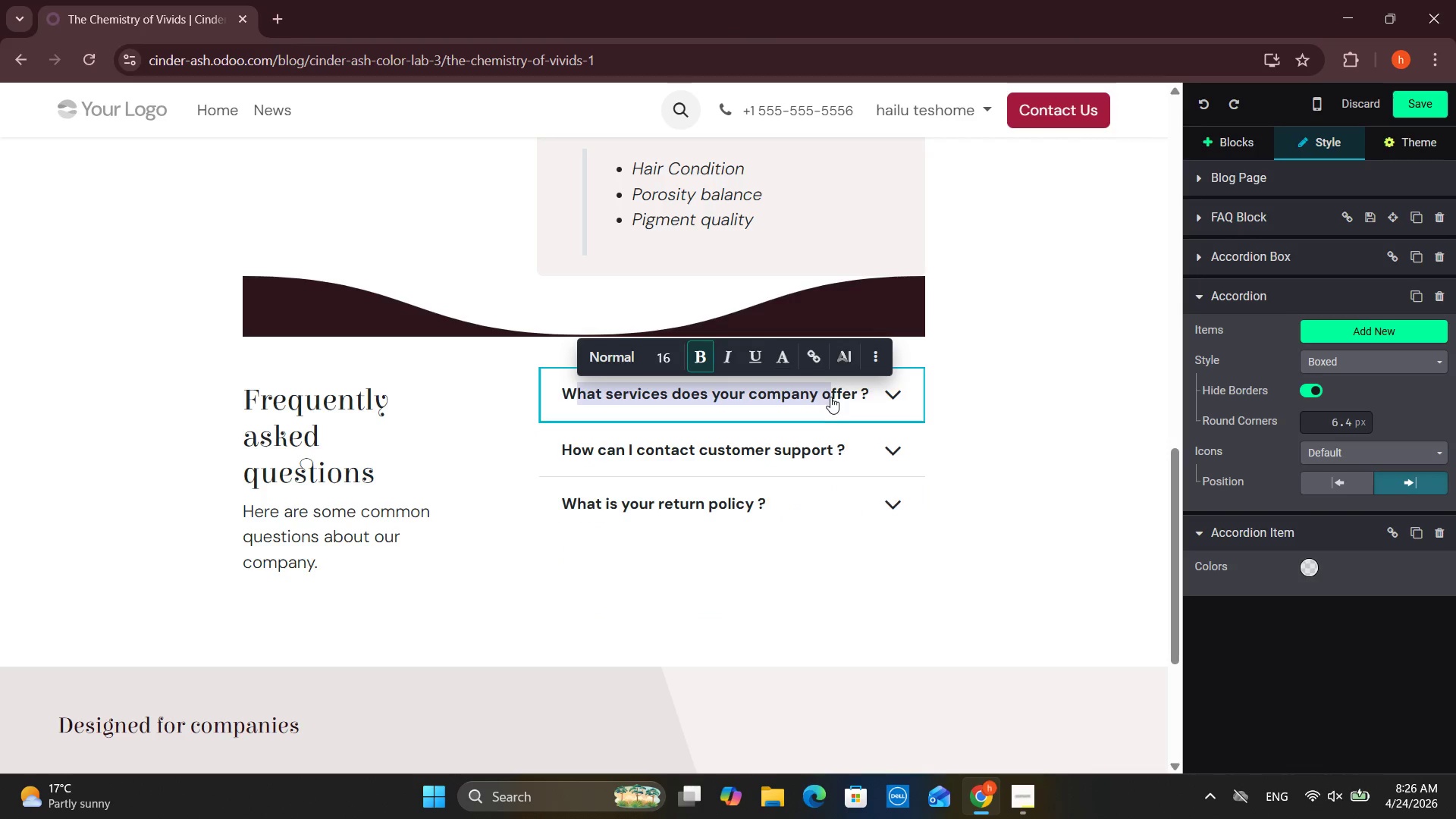 
key(Backspace)
 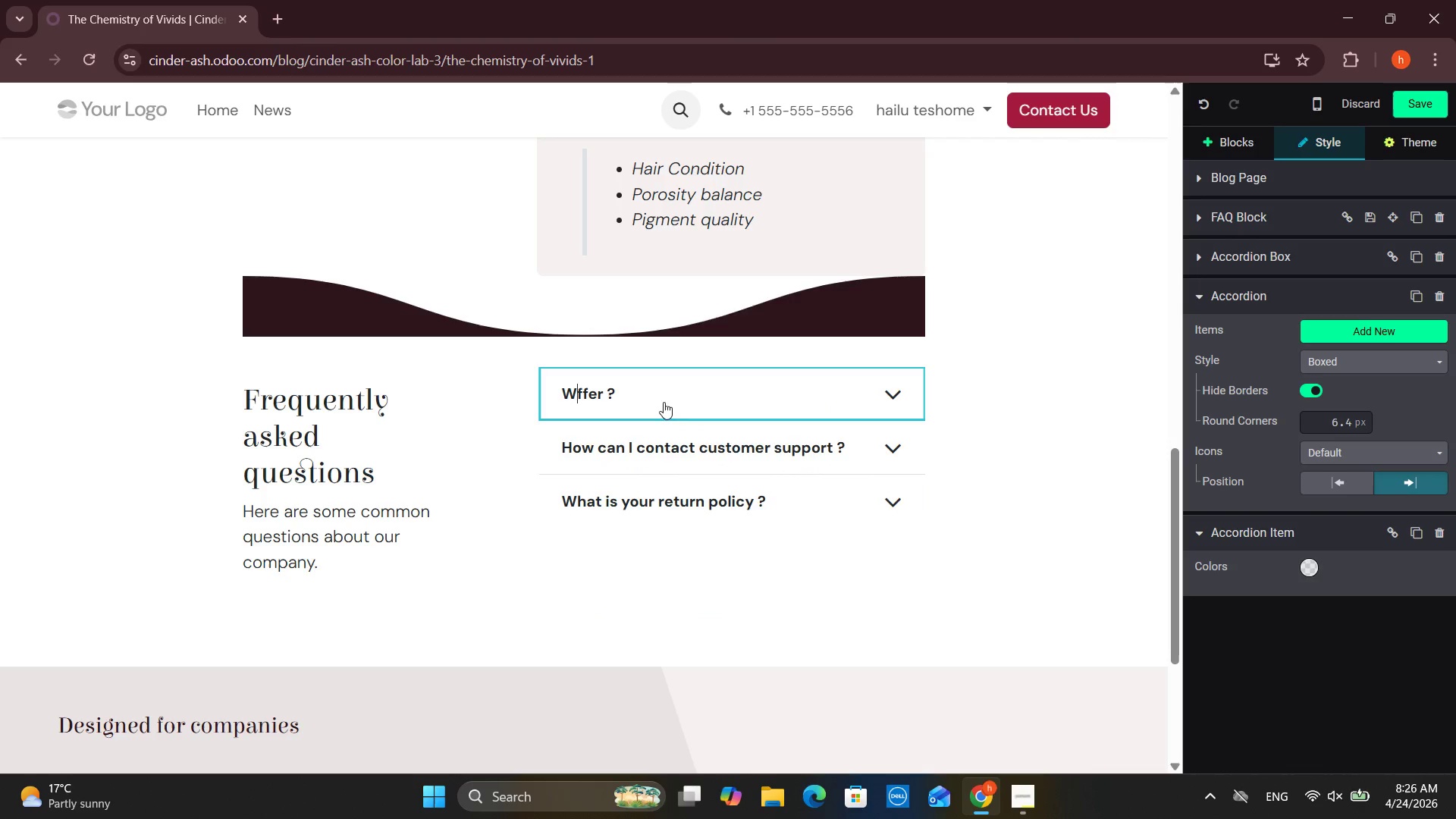 
left_click_drag(start_coordinate=[642, 390], to_coordinate=[554, 388])
 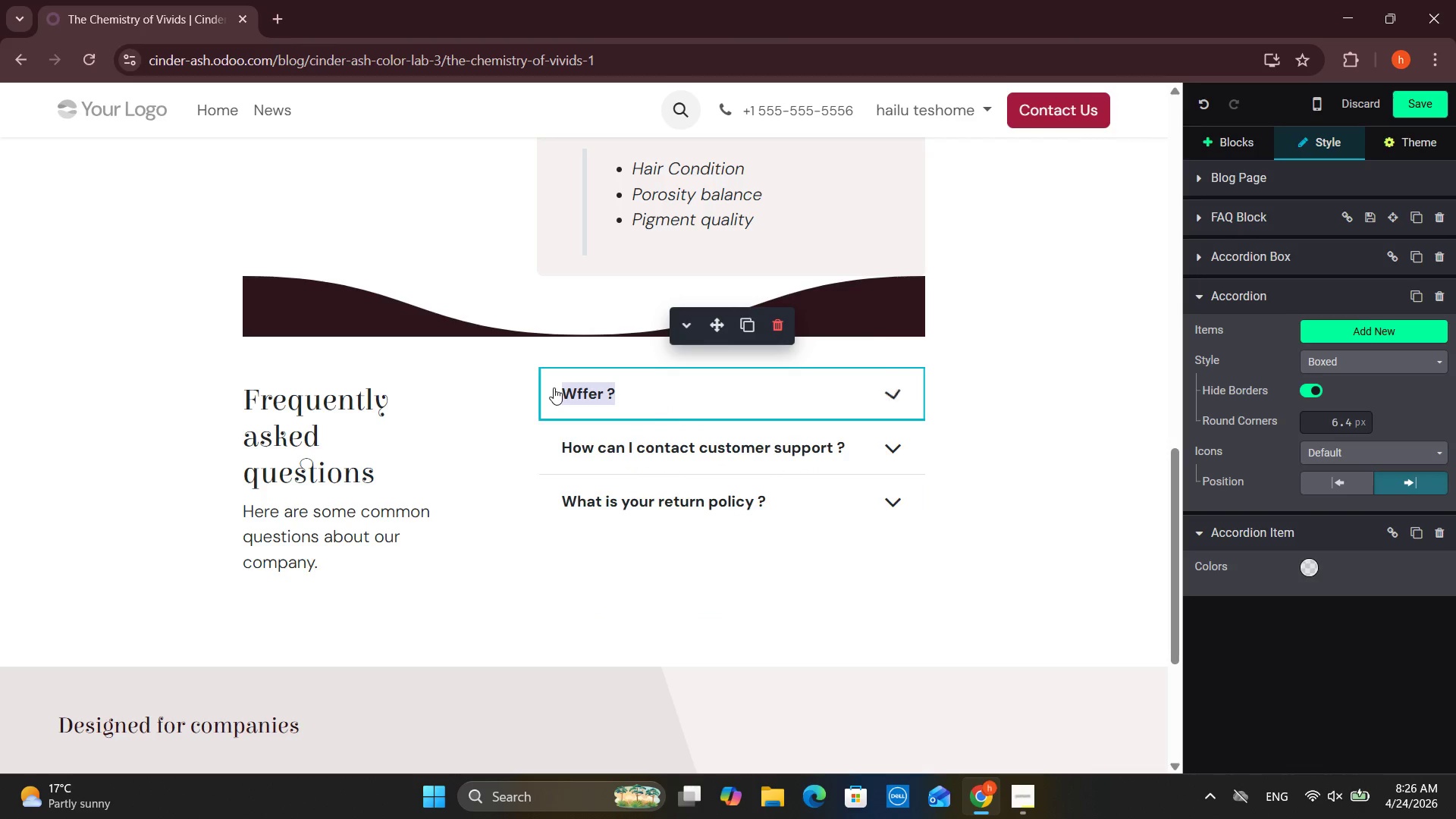 
key(Backspace)
 